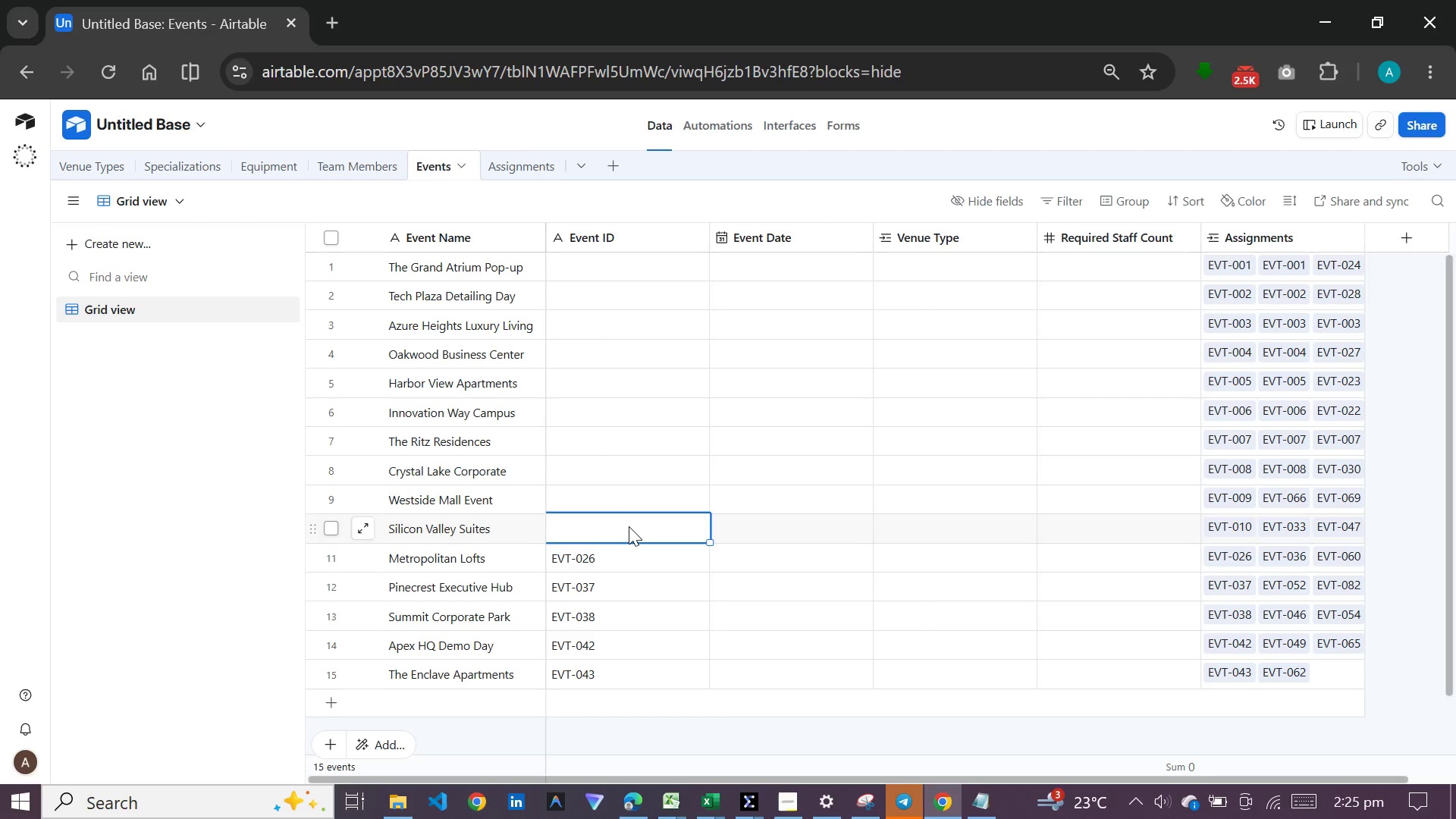 
key(Meta+V)
 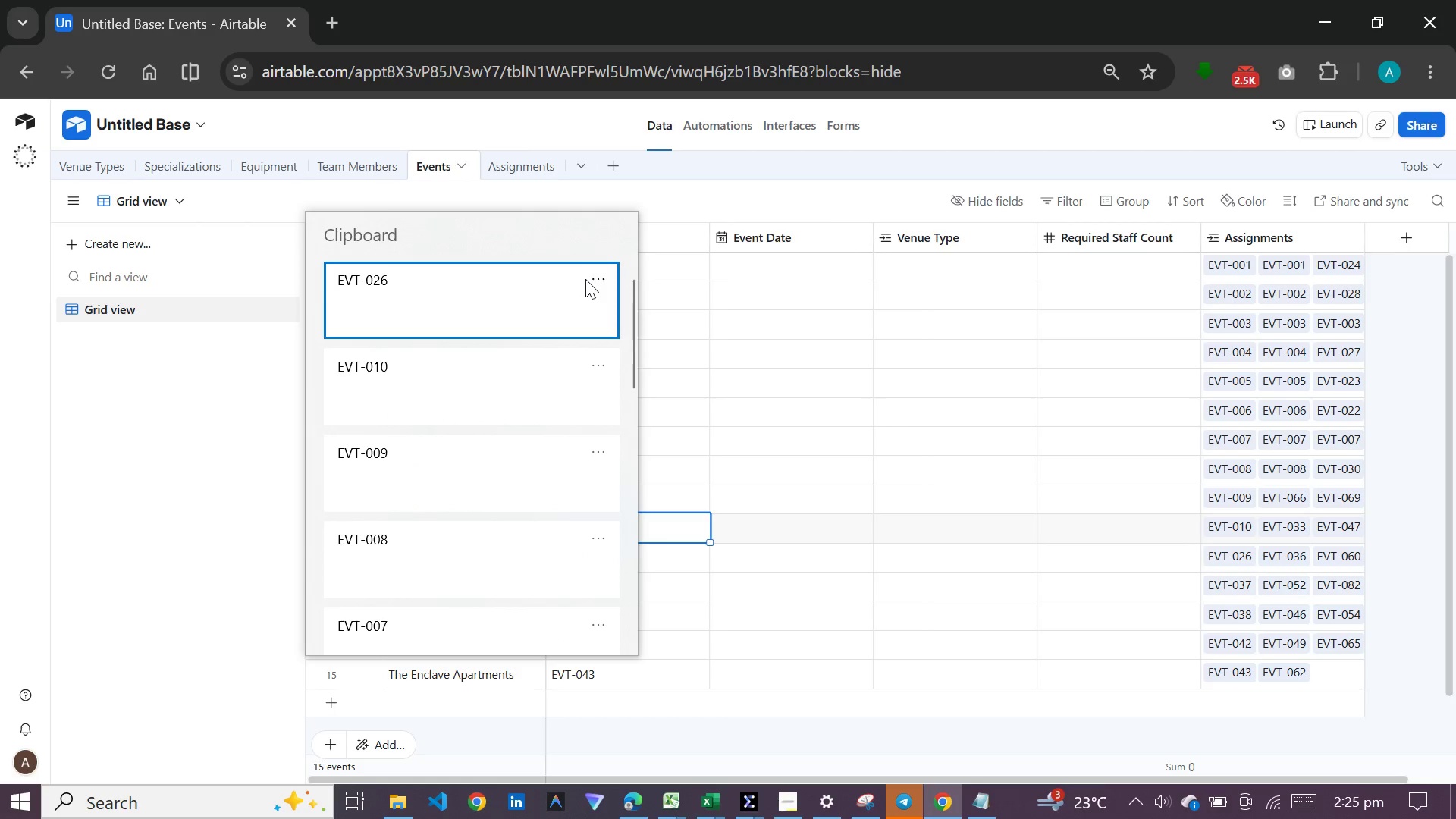 
left_click([585, 278])
 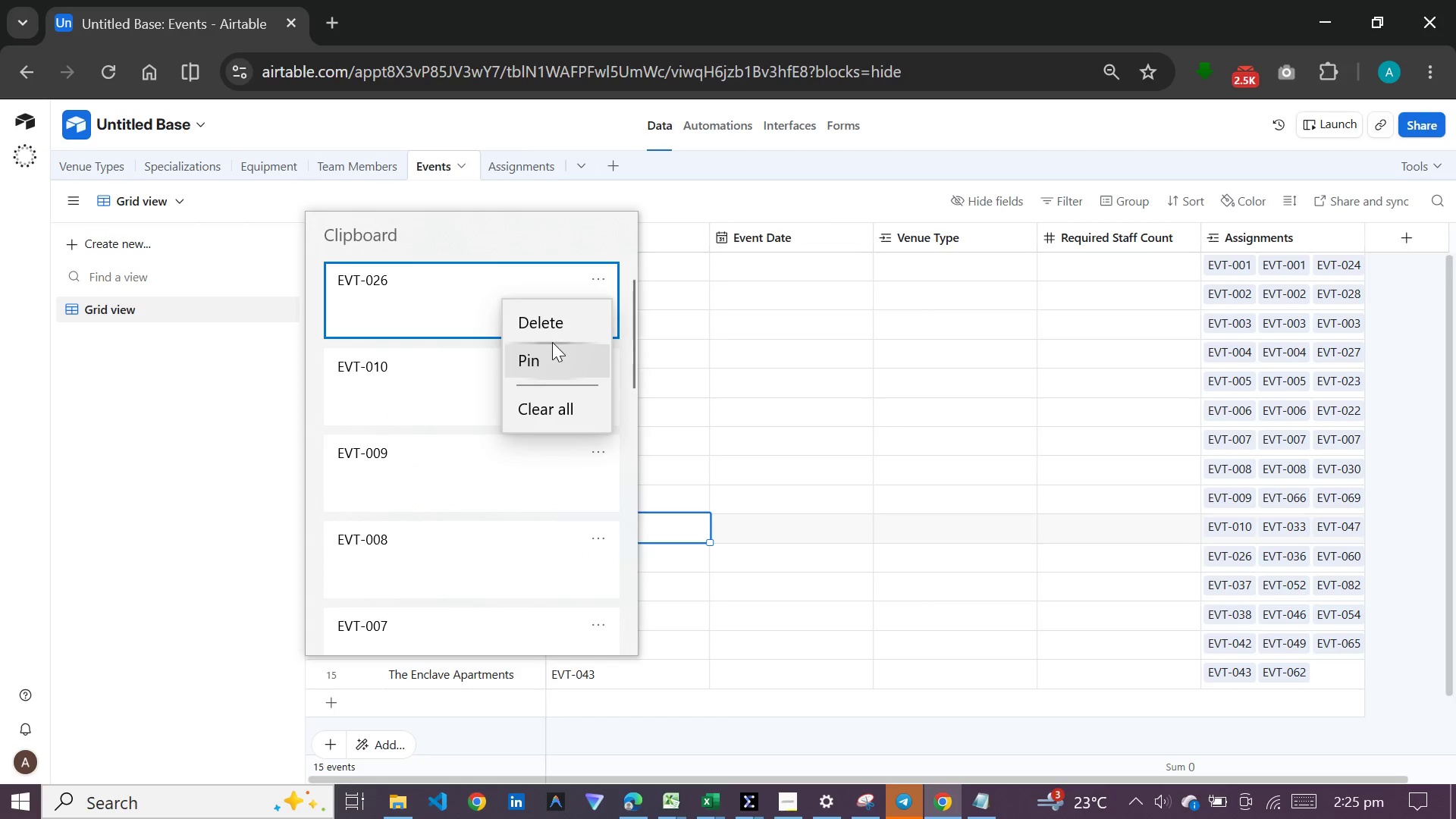 
left_click([552, 342])
 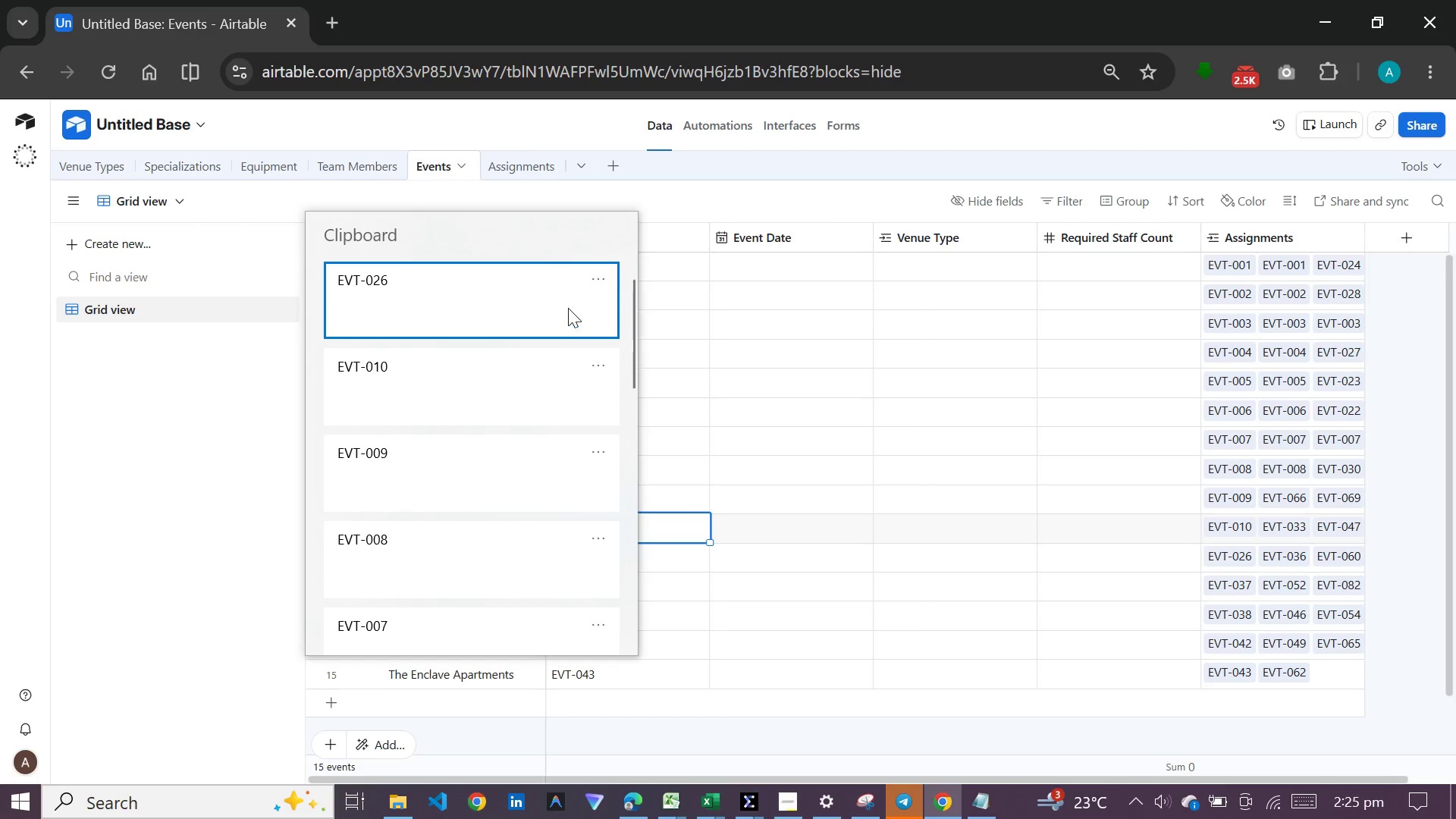 
mouse_move([576, 304])
 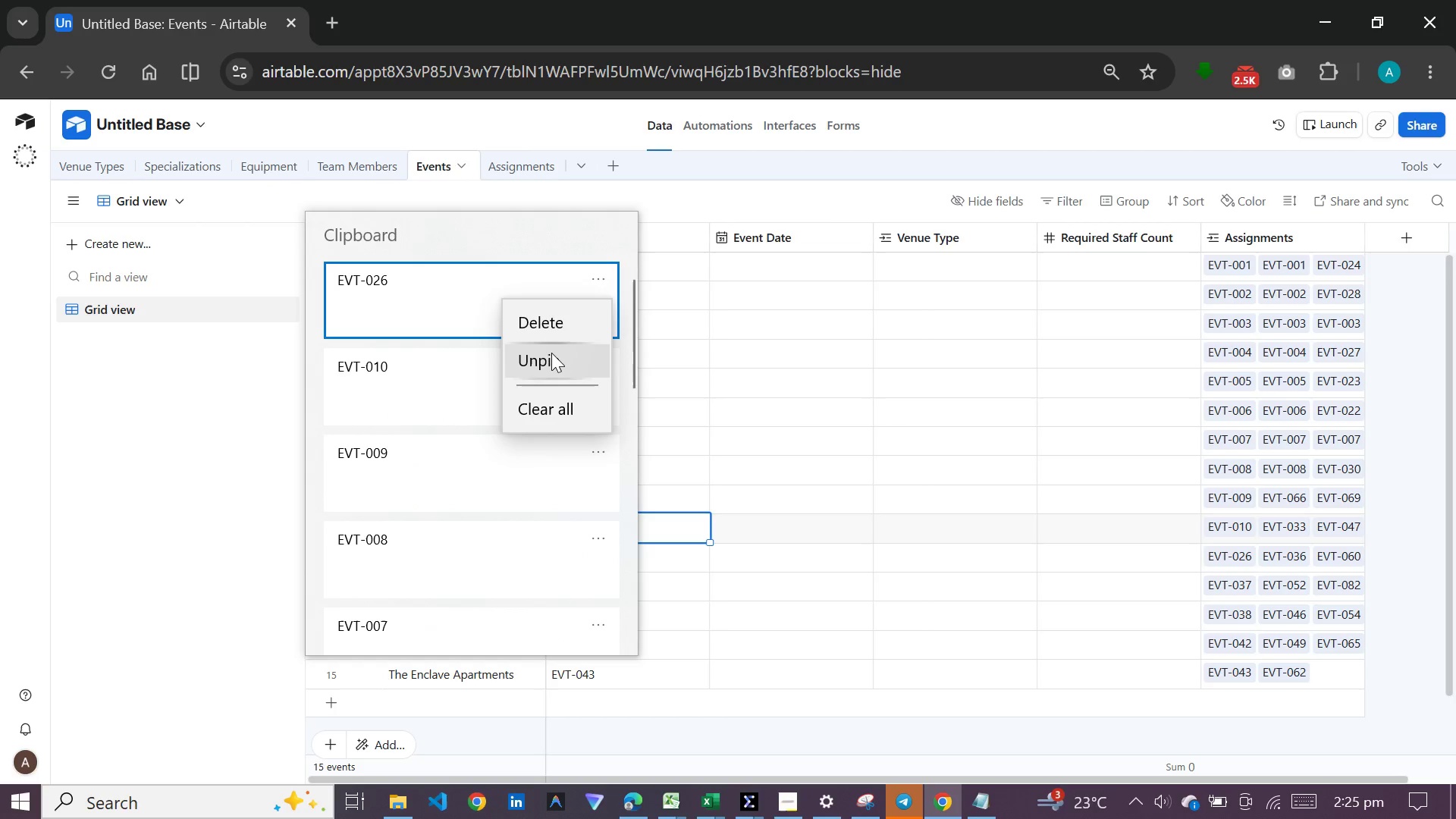 
left_click([551, 353])
 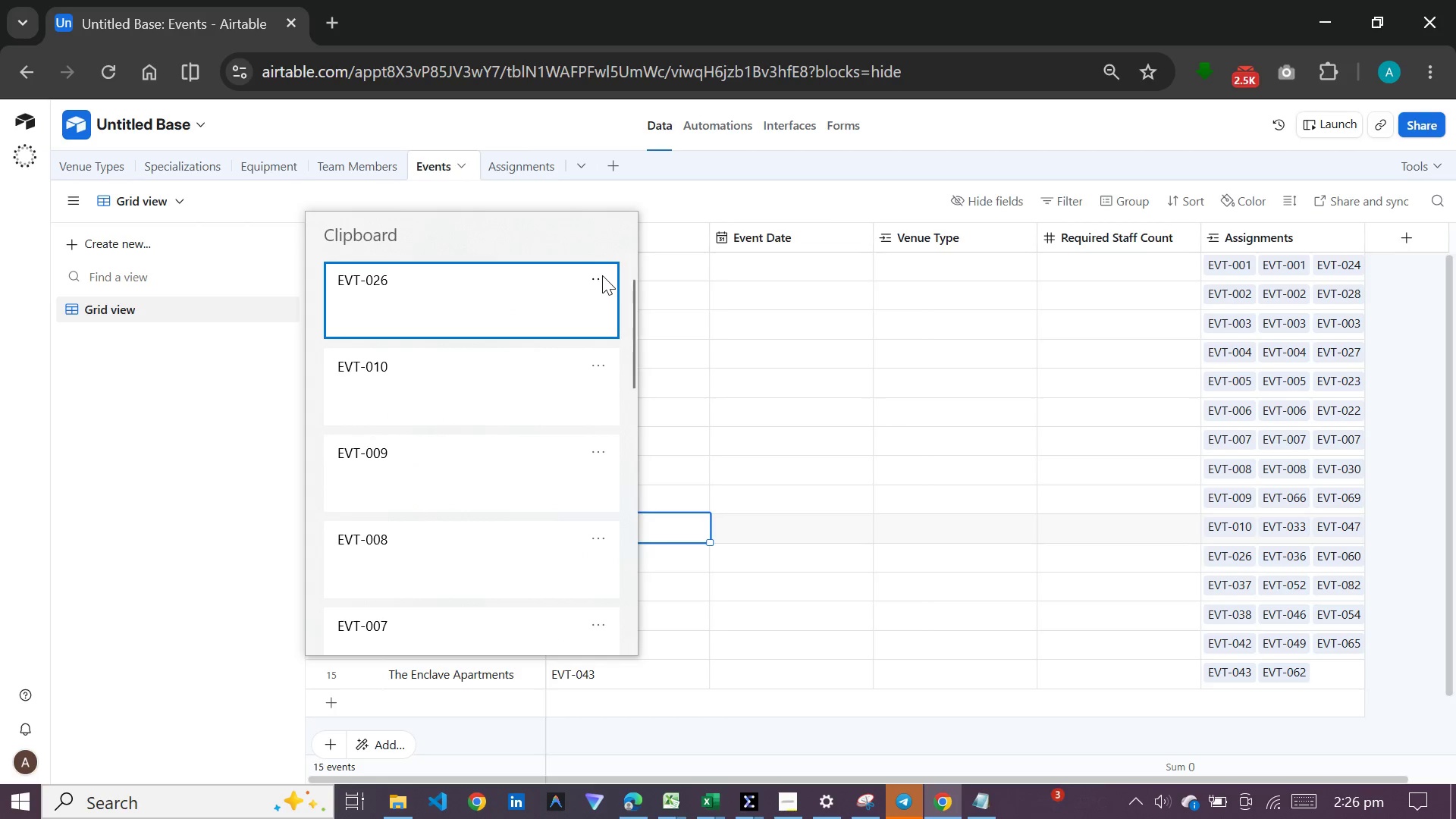 
left_click([602, 275])
 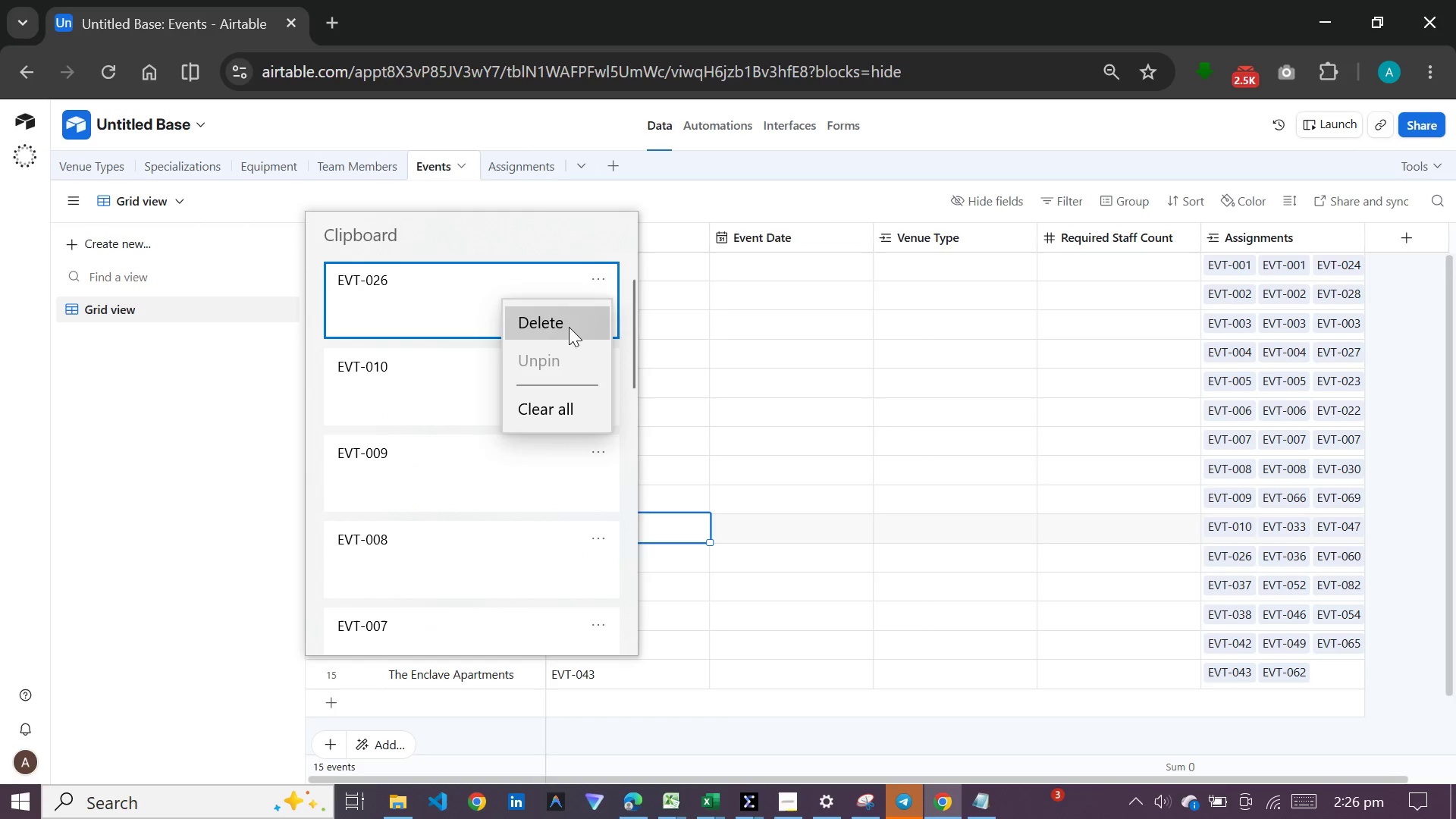 
left_click([569, 327])
 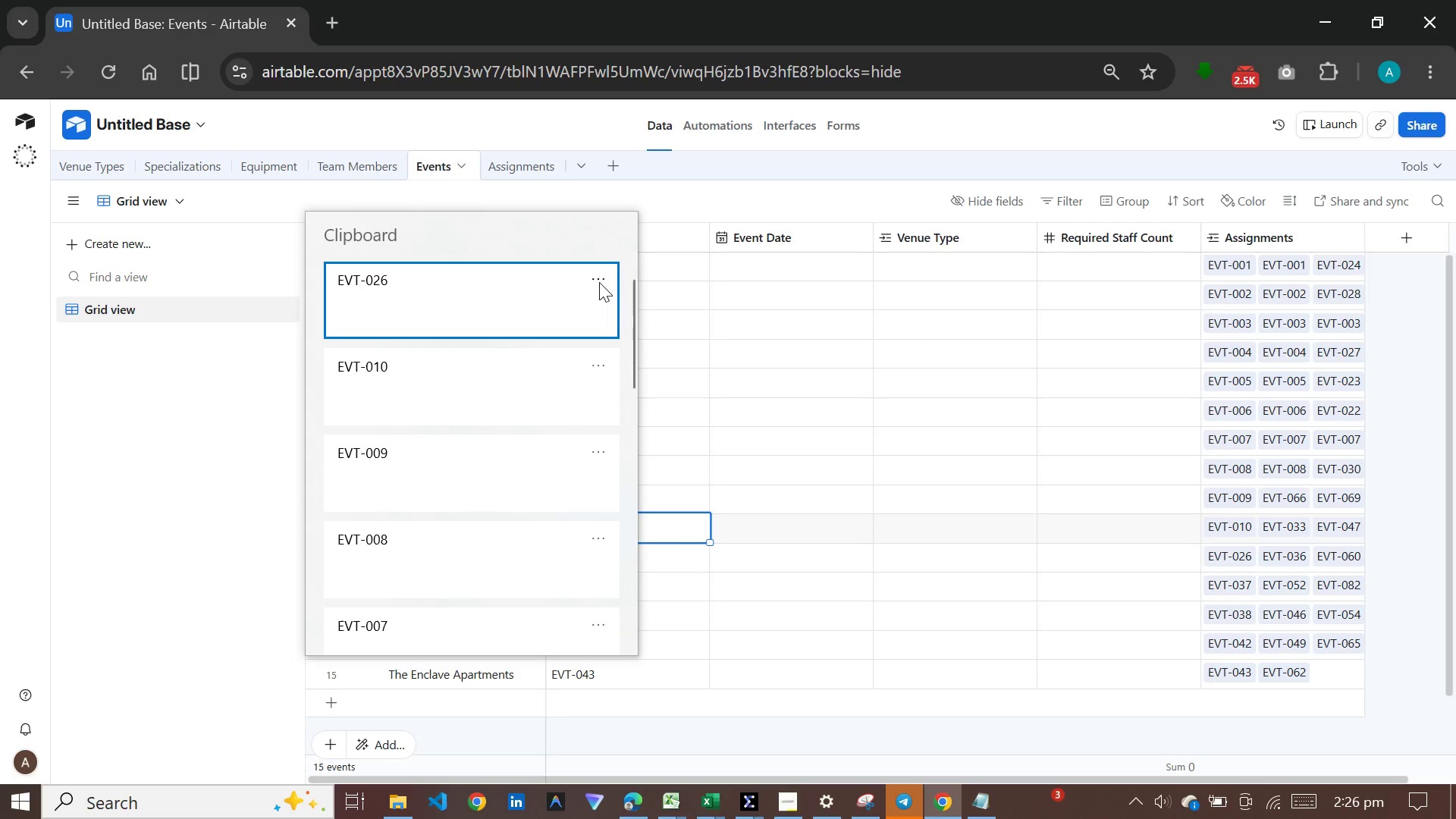 
left_click([599, 282])
 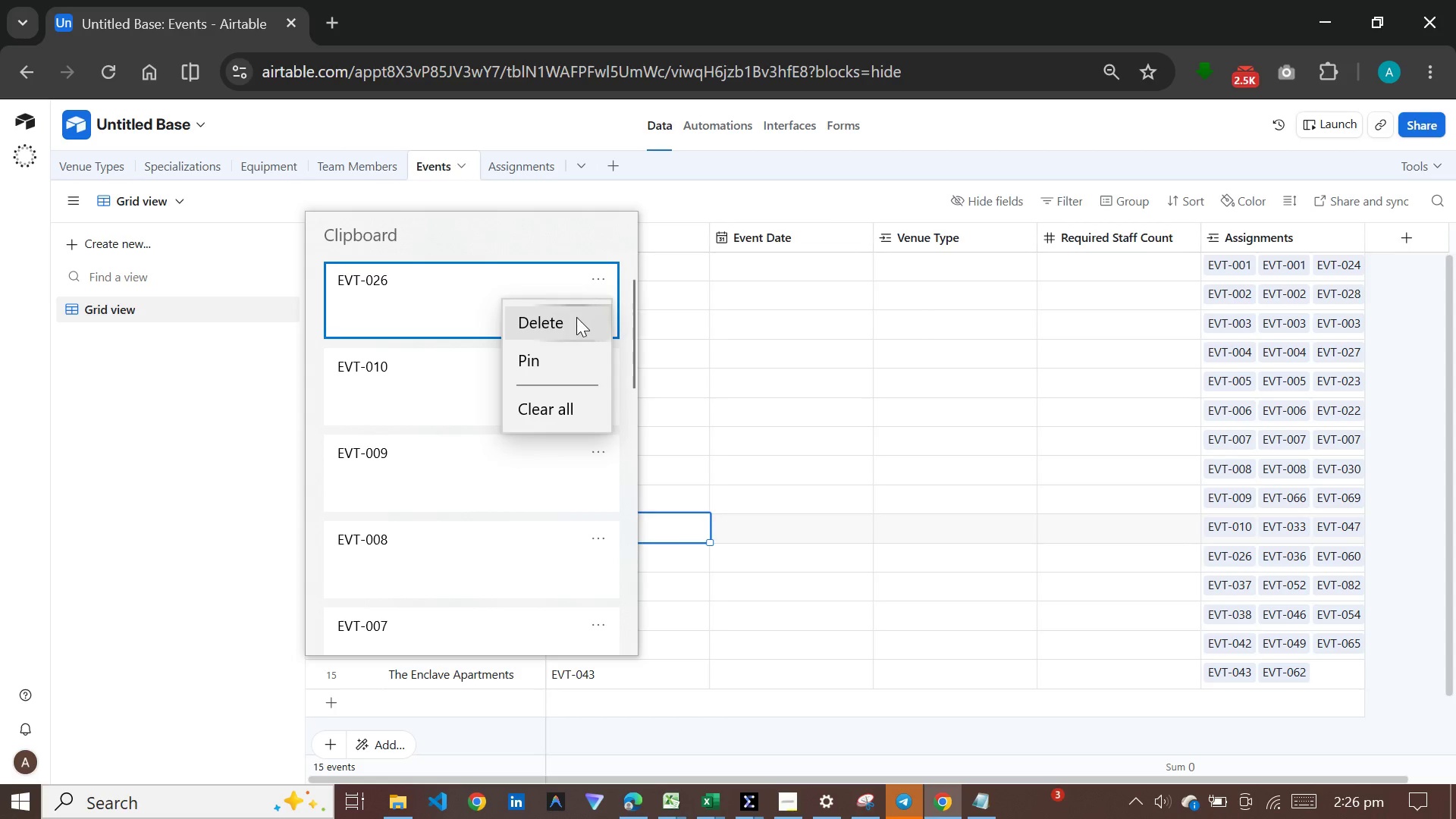 
left_click([576, 317])
 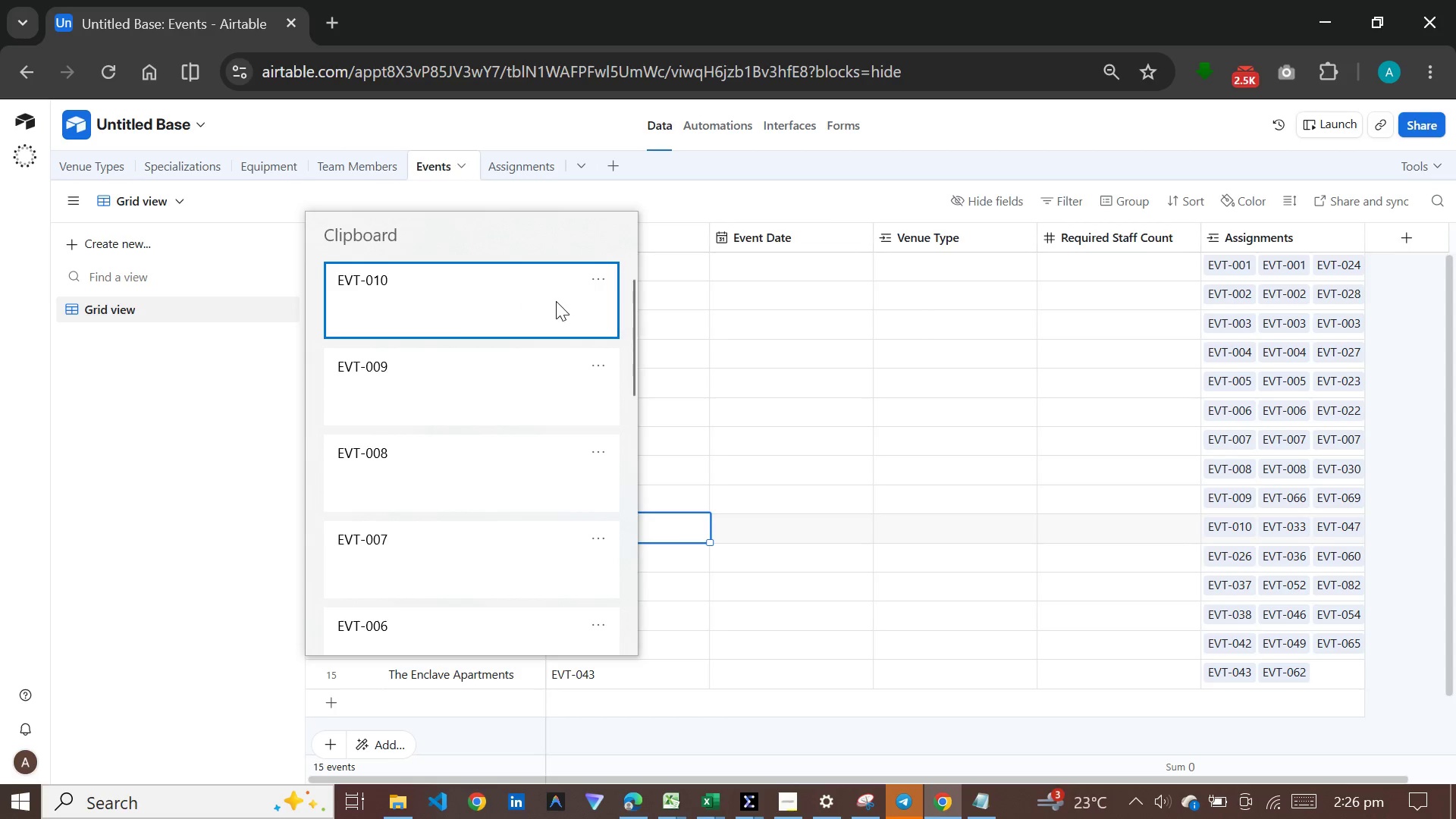 
left_click([556, 301])
 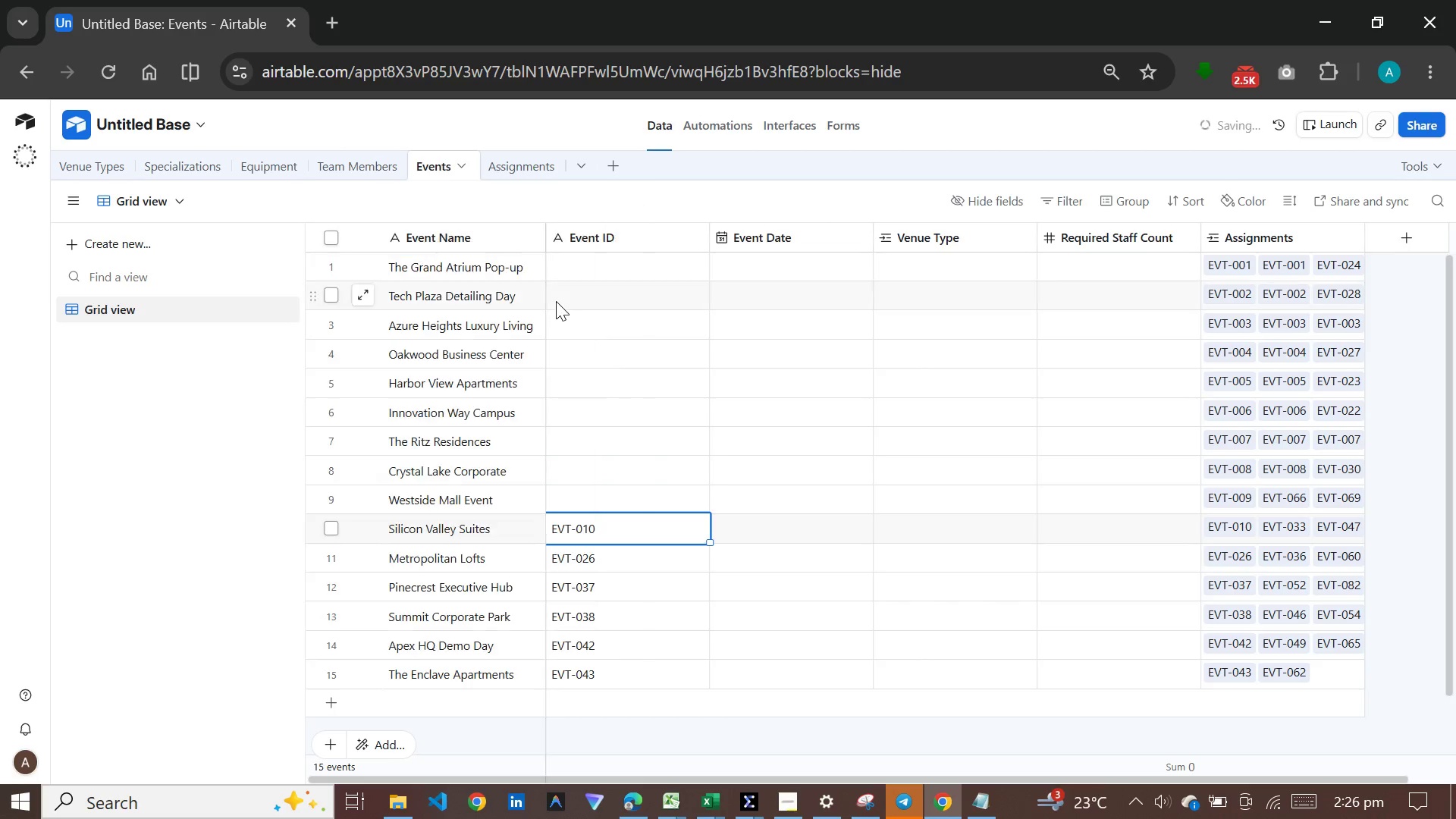 
key(Control+ControlLeft)
 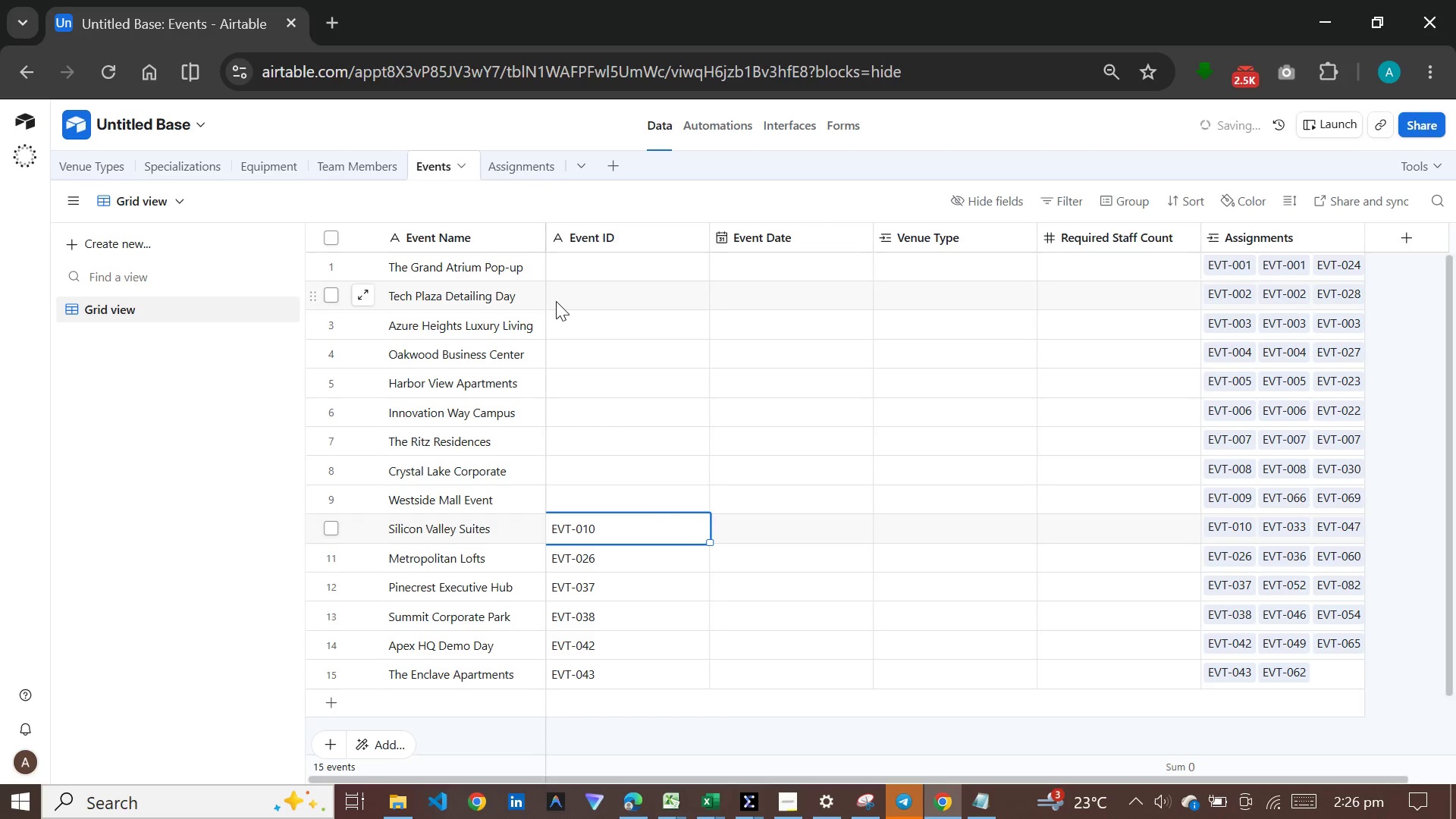 
hold_key(key=V, duration=3.19)
 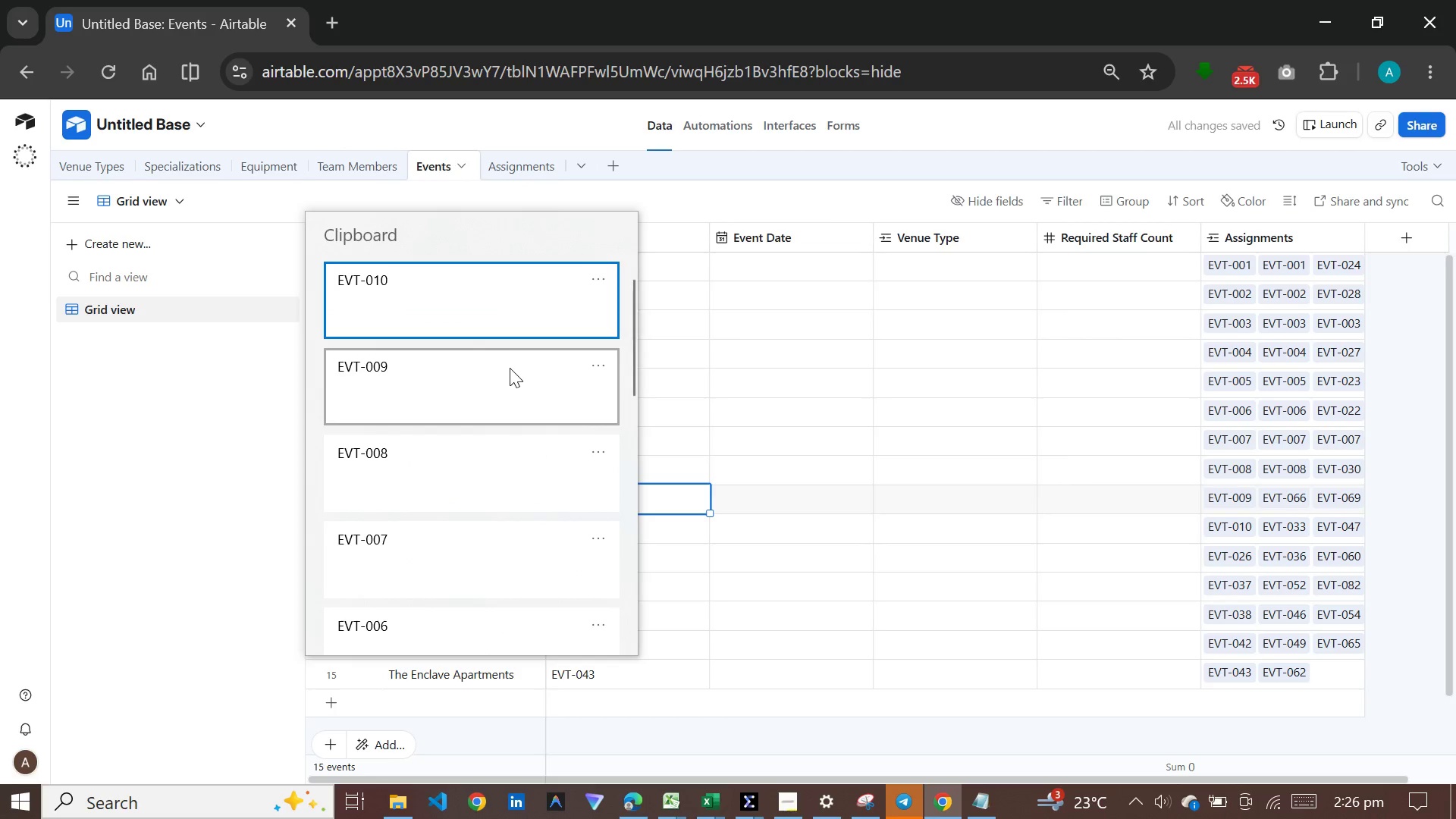 
left_click([587, 501])
 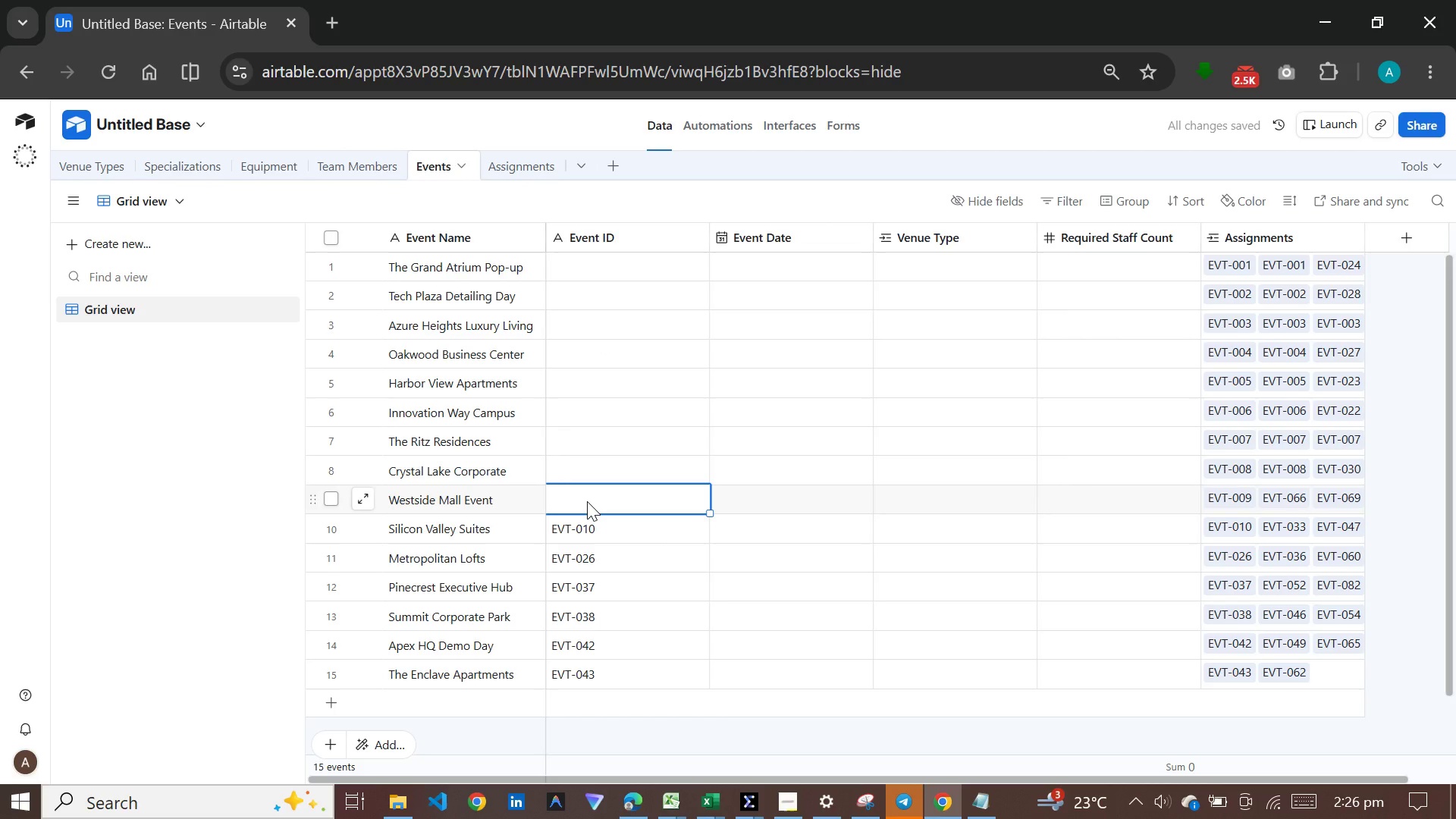 
hold_key(key=MetaLeft, duration=0.52)
 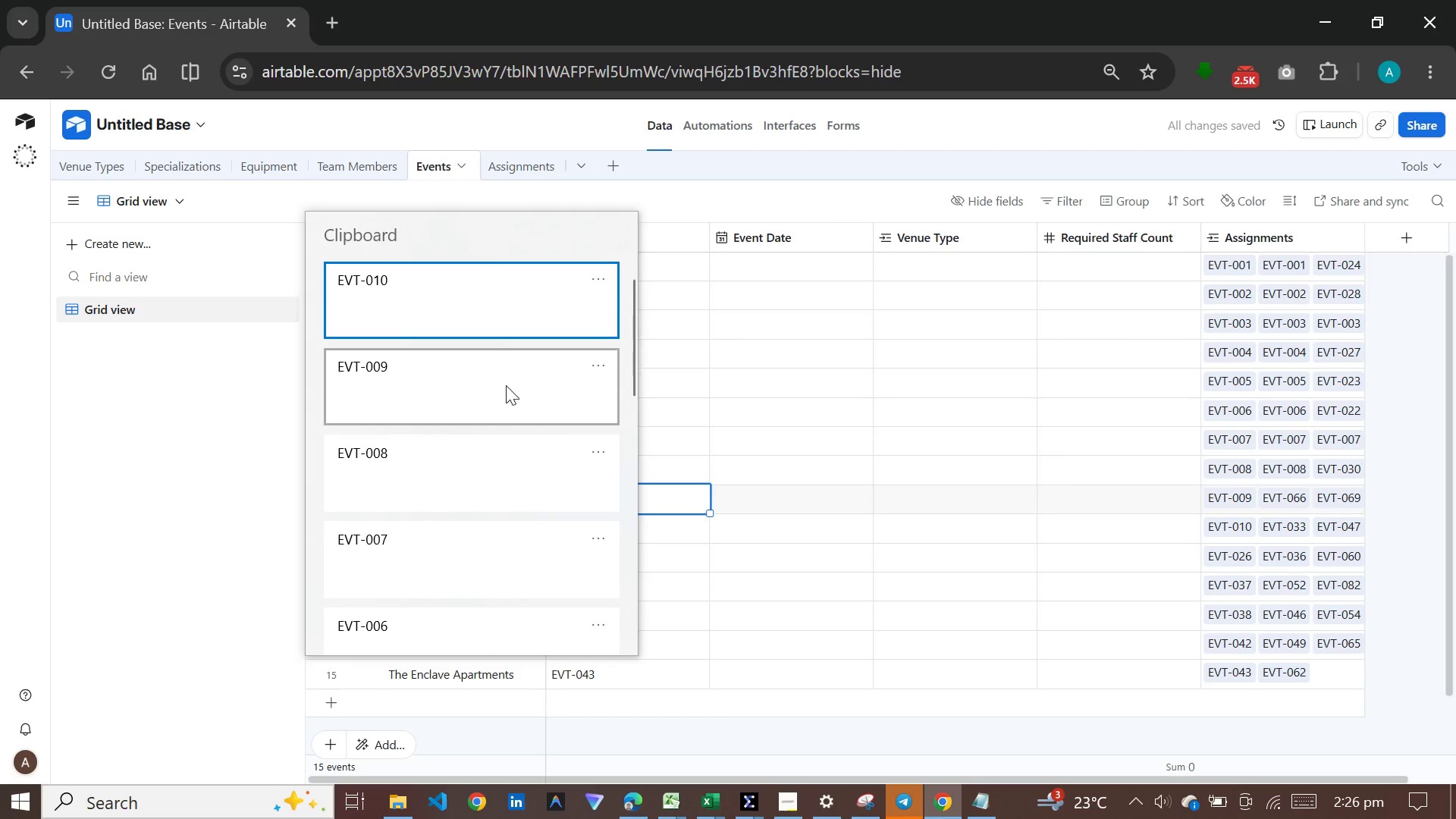 
left_click([506, 385])
 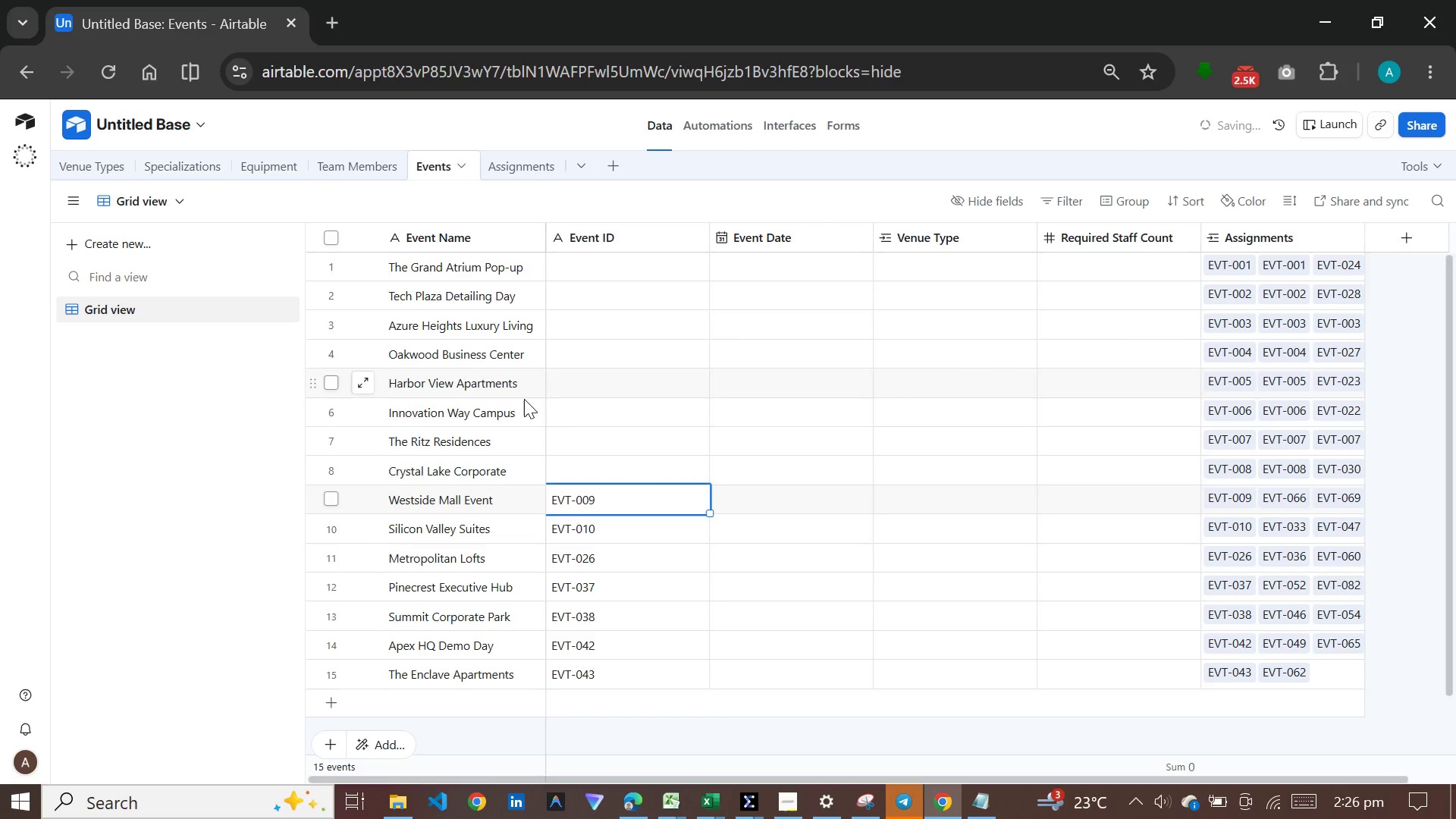 
key(Control+ControlLeft)
 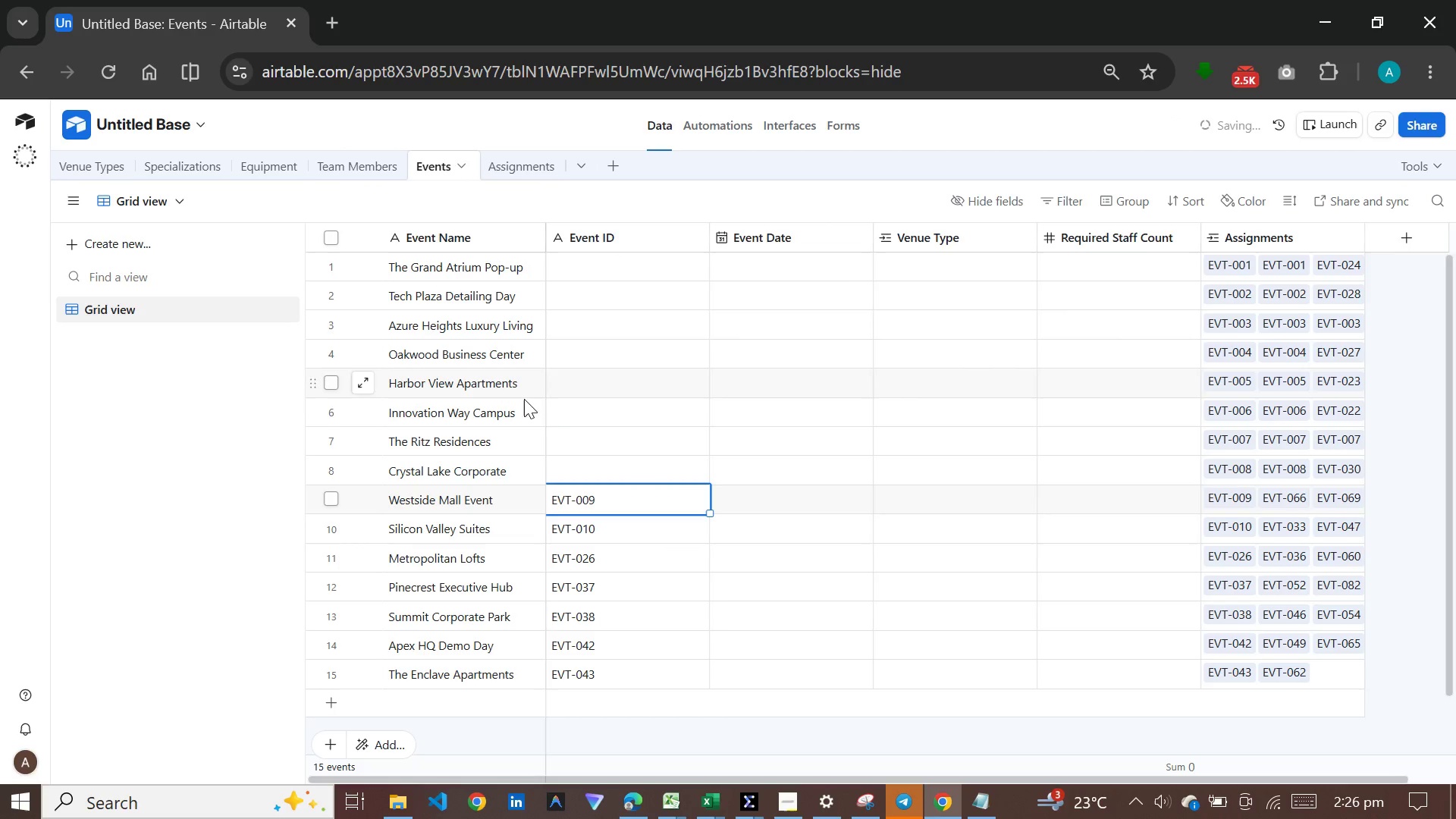 
key(Control+V)
 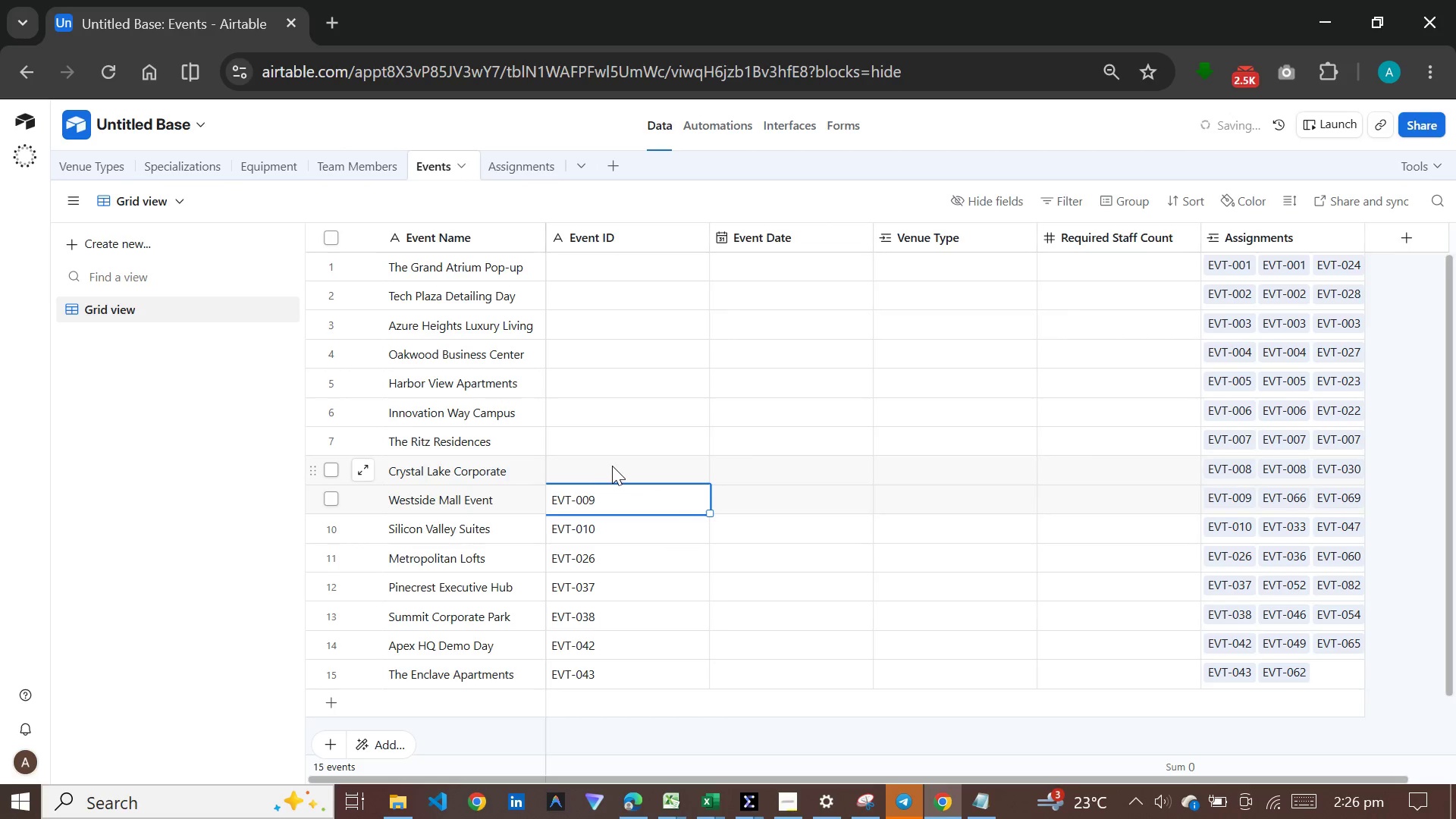 
left_click([613, 466])
 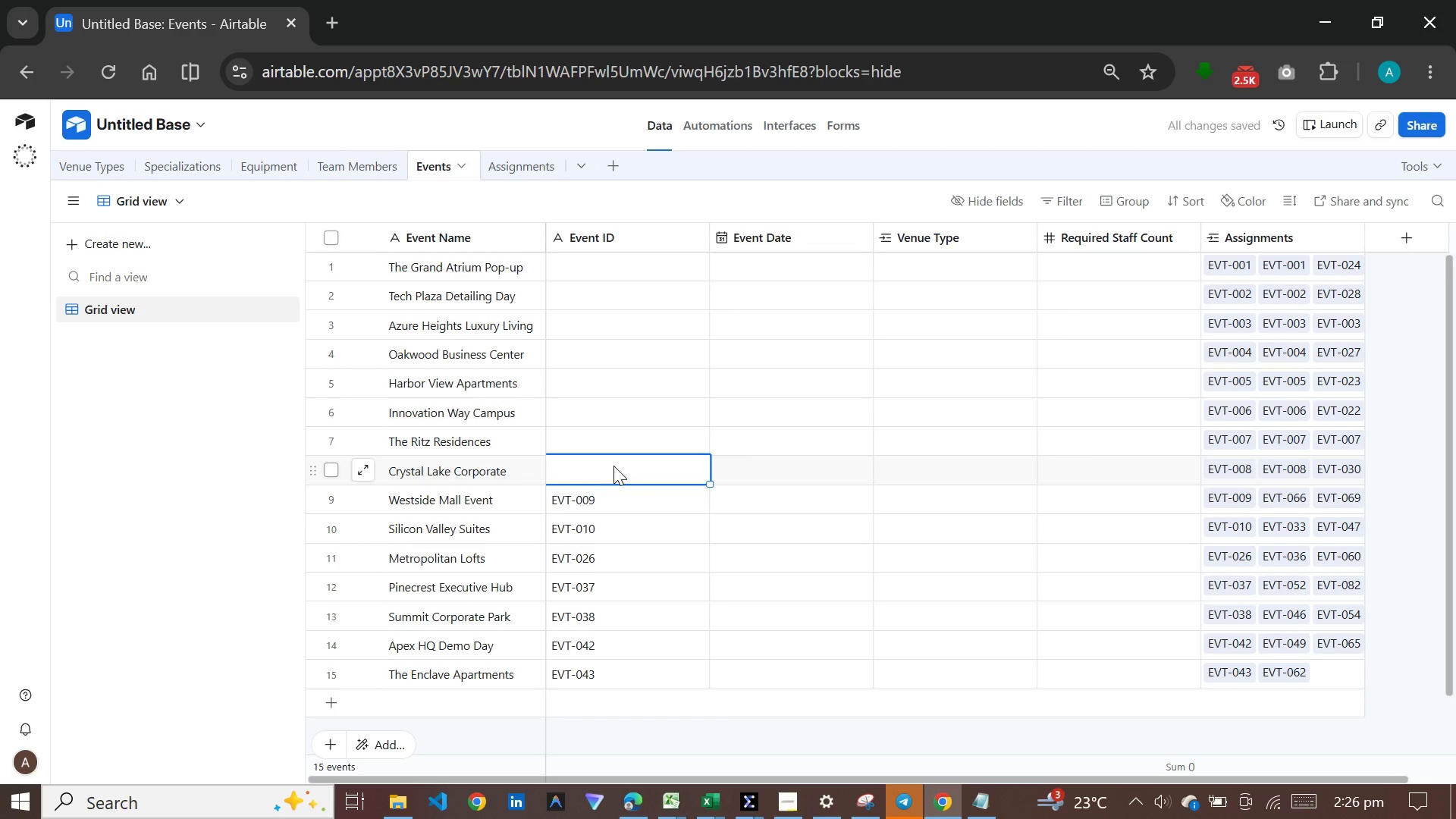 
key(Meta+V)
 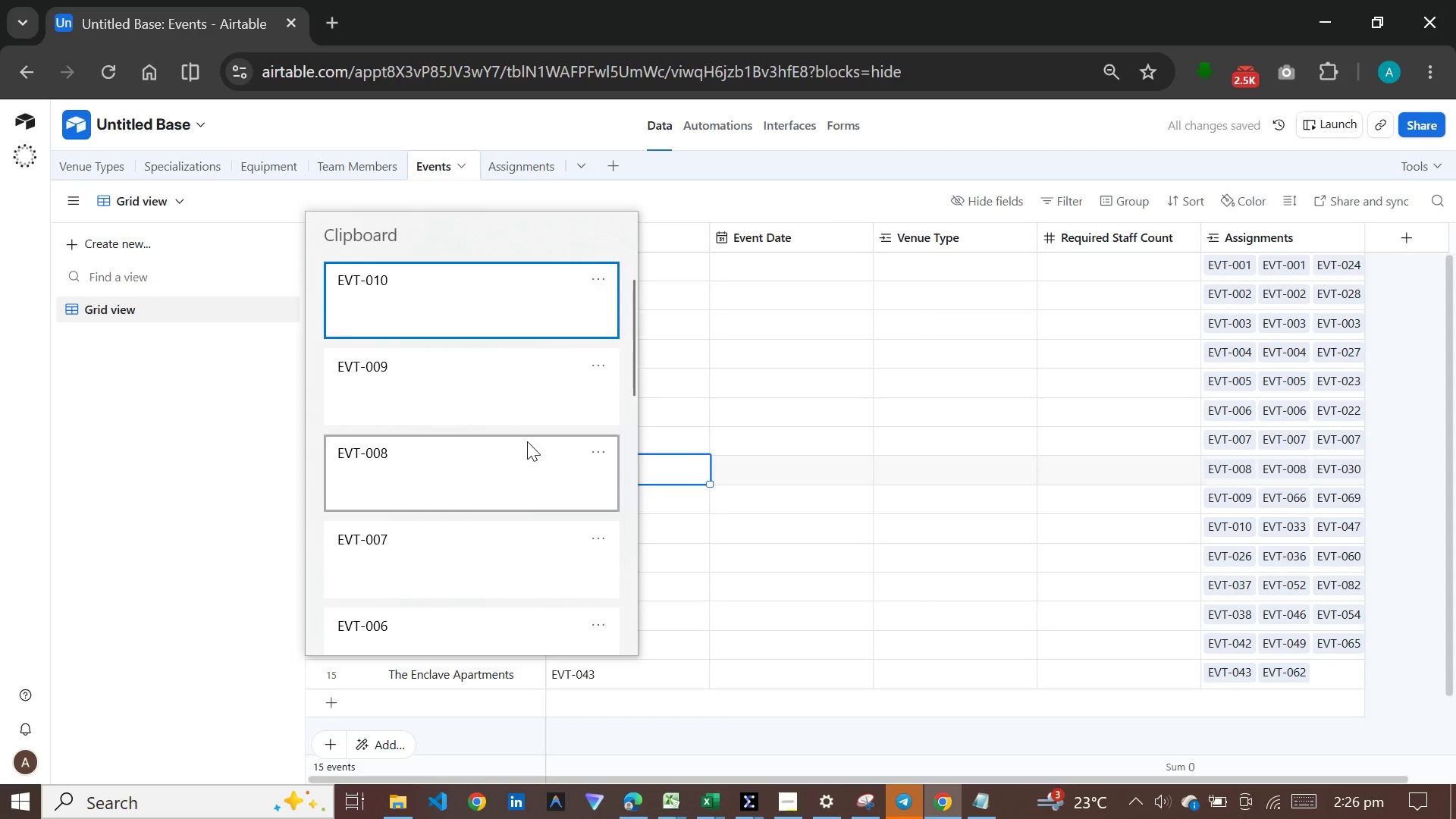 
left_click([527, 444])
 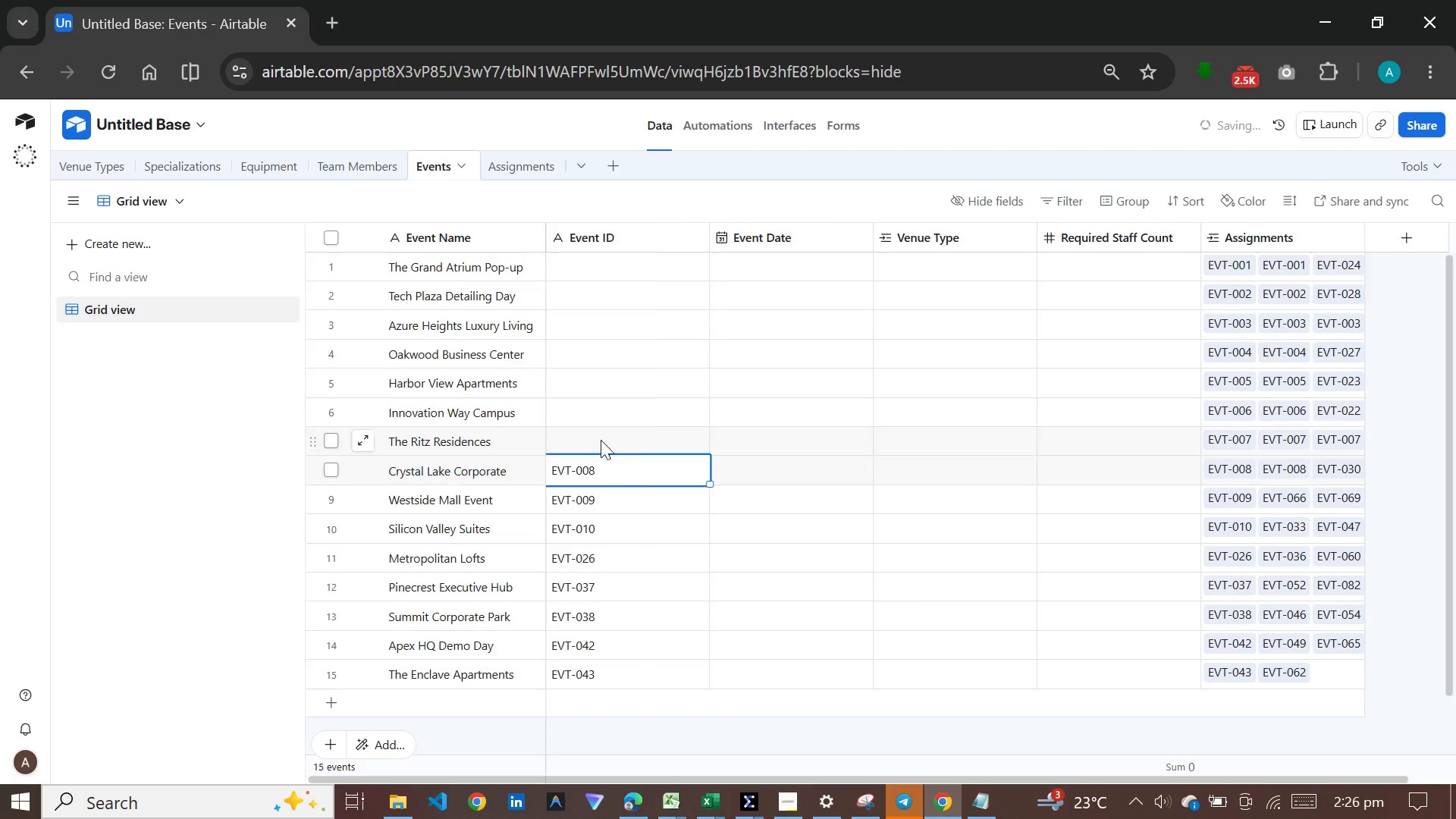 
key(Control+ControlLeft)
 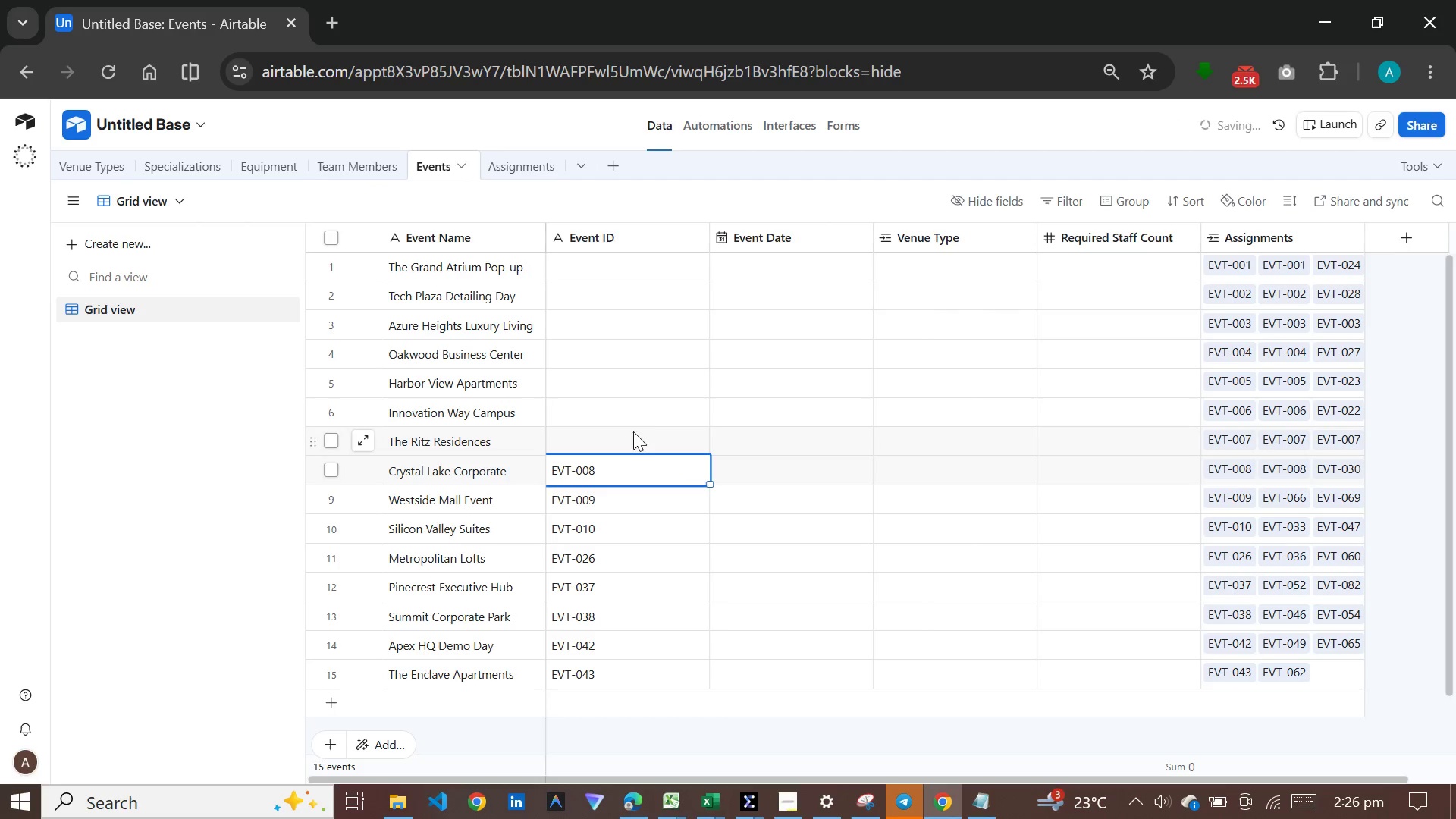 
hold_key(key=V, duration=2.25)
 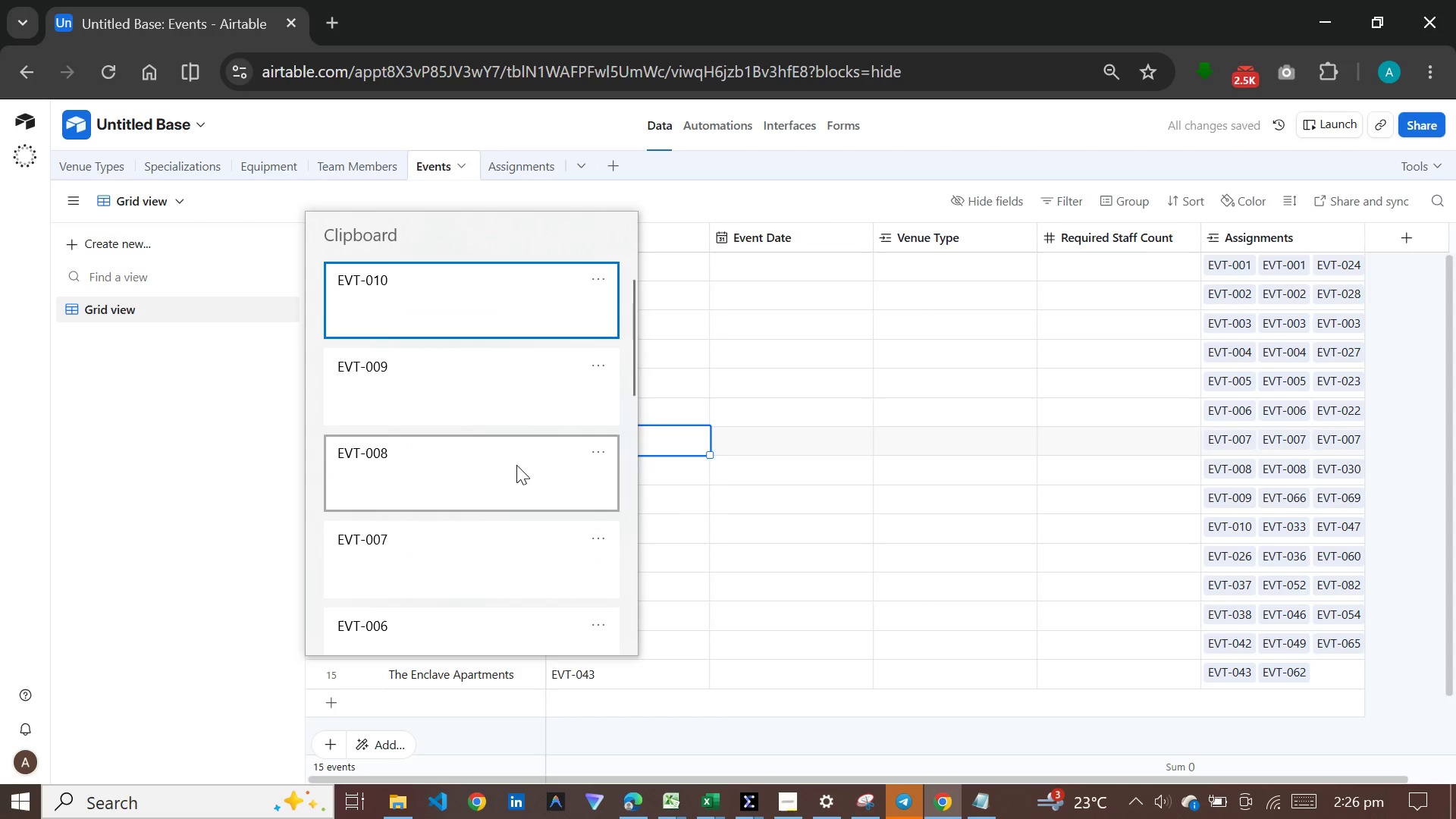 
left_click([647, 425])
 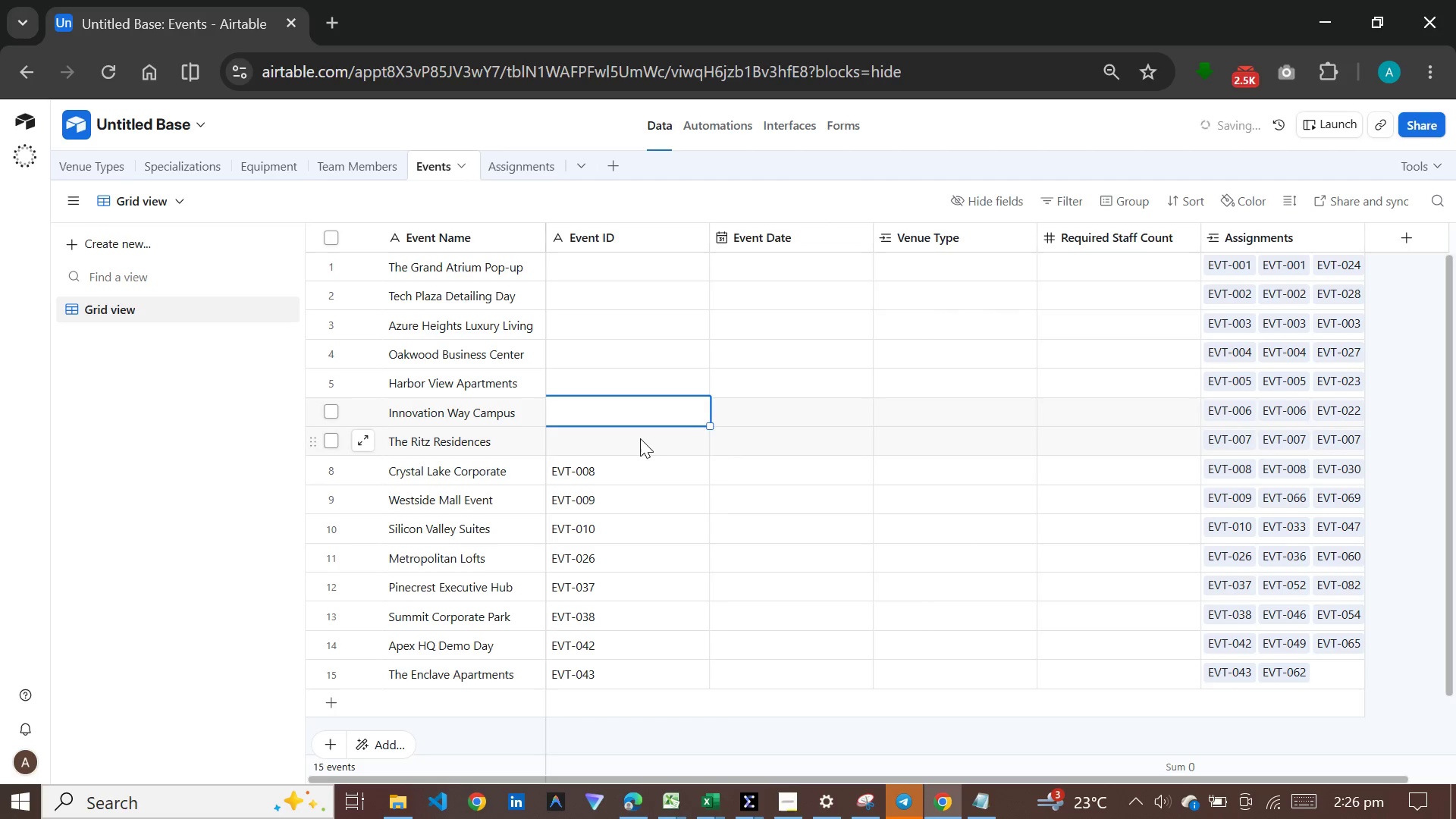 
left_click([640, 438])
 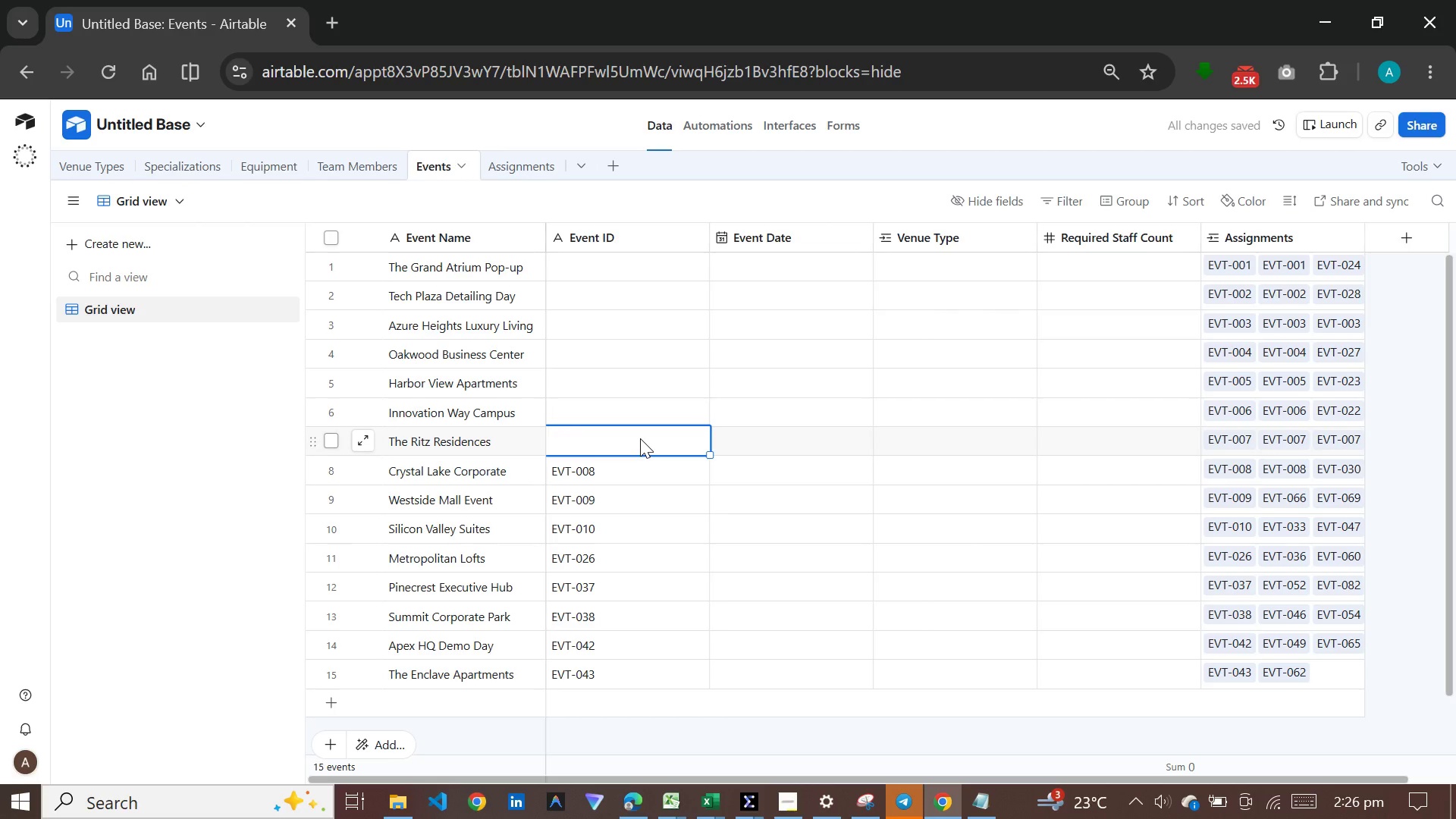 
hold_key(key=MetaLeft, duration=0.58)
 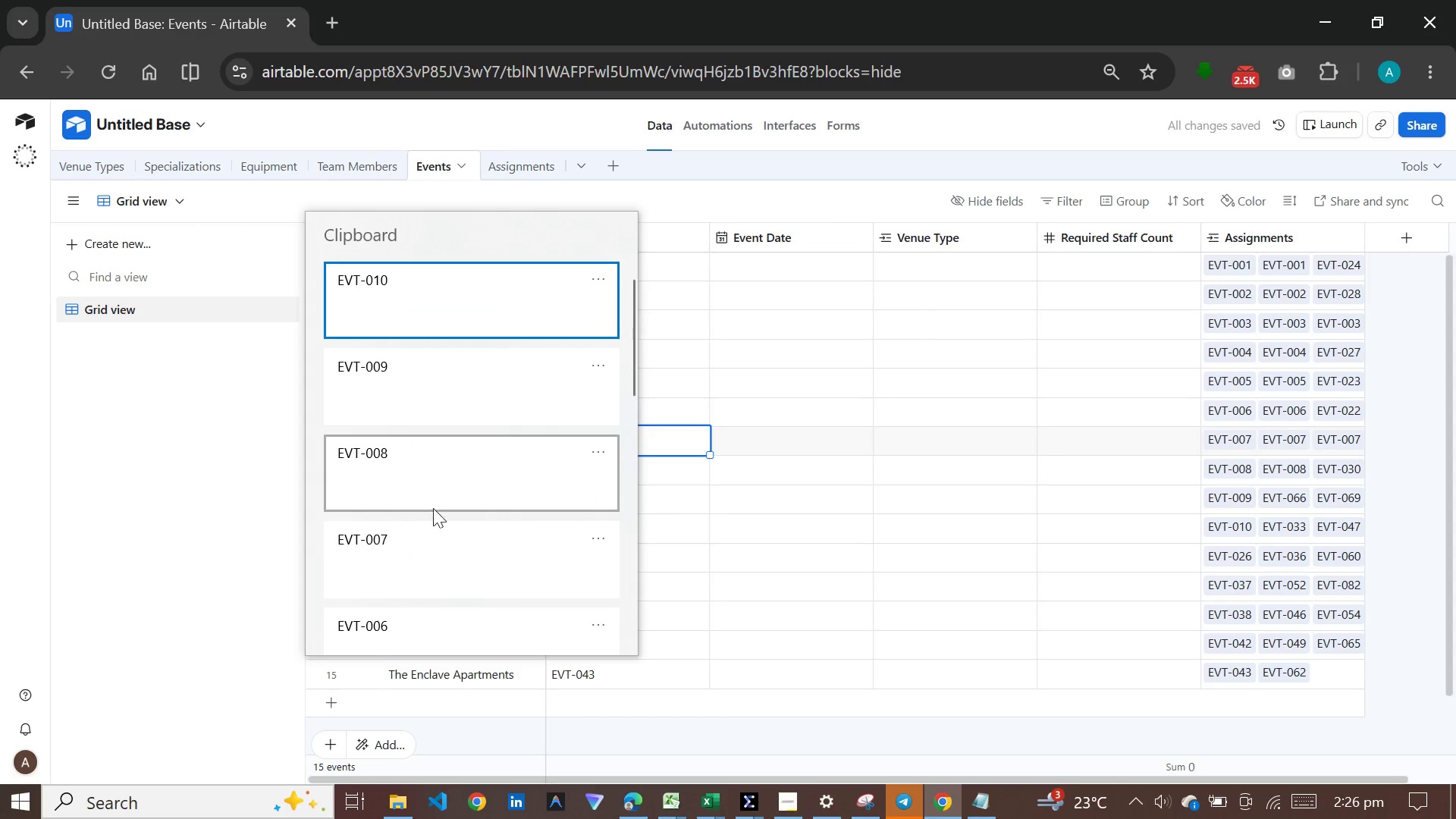 
left_click([422, 532])
 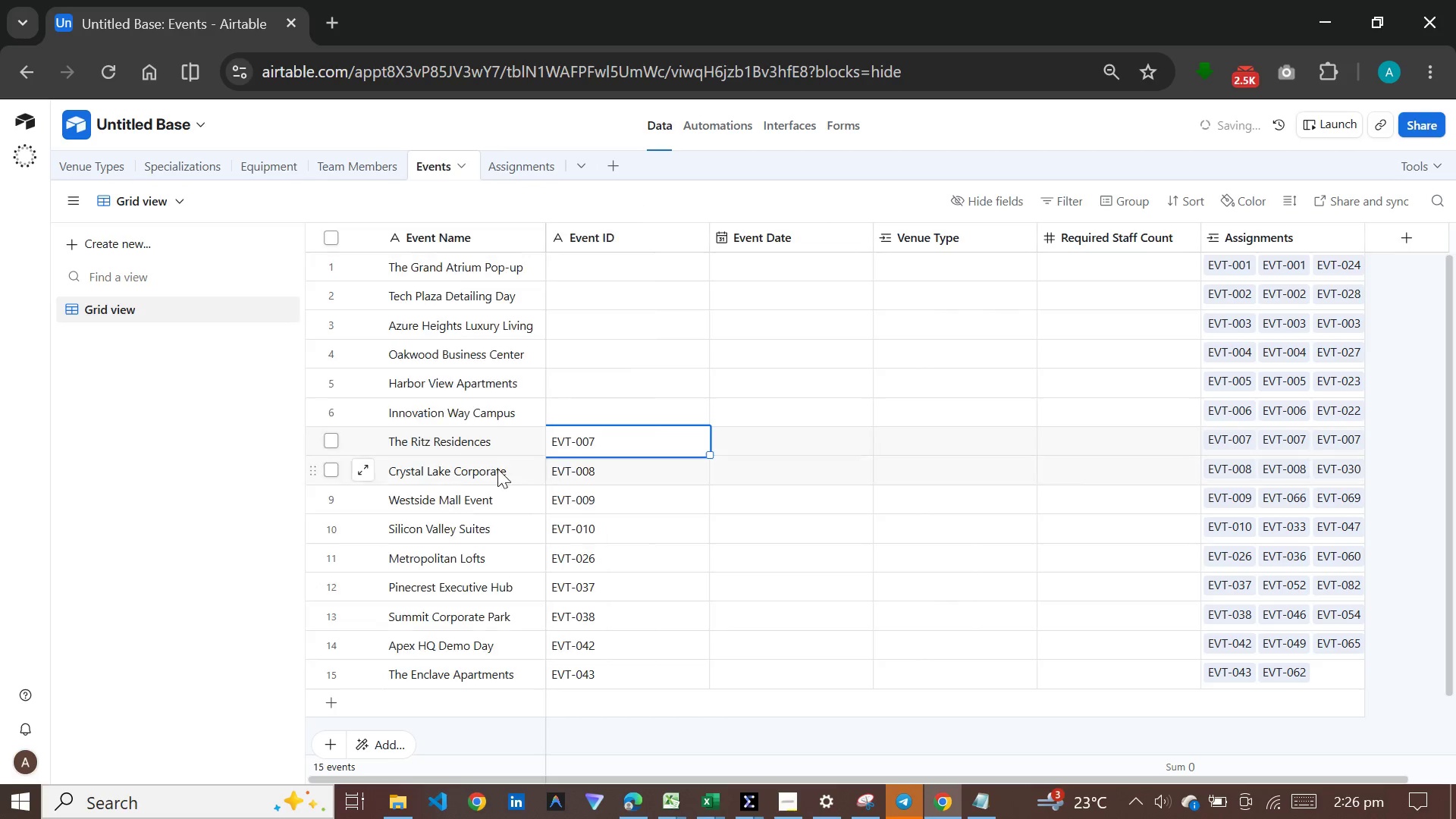 
key(Control+ControlLeft)
 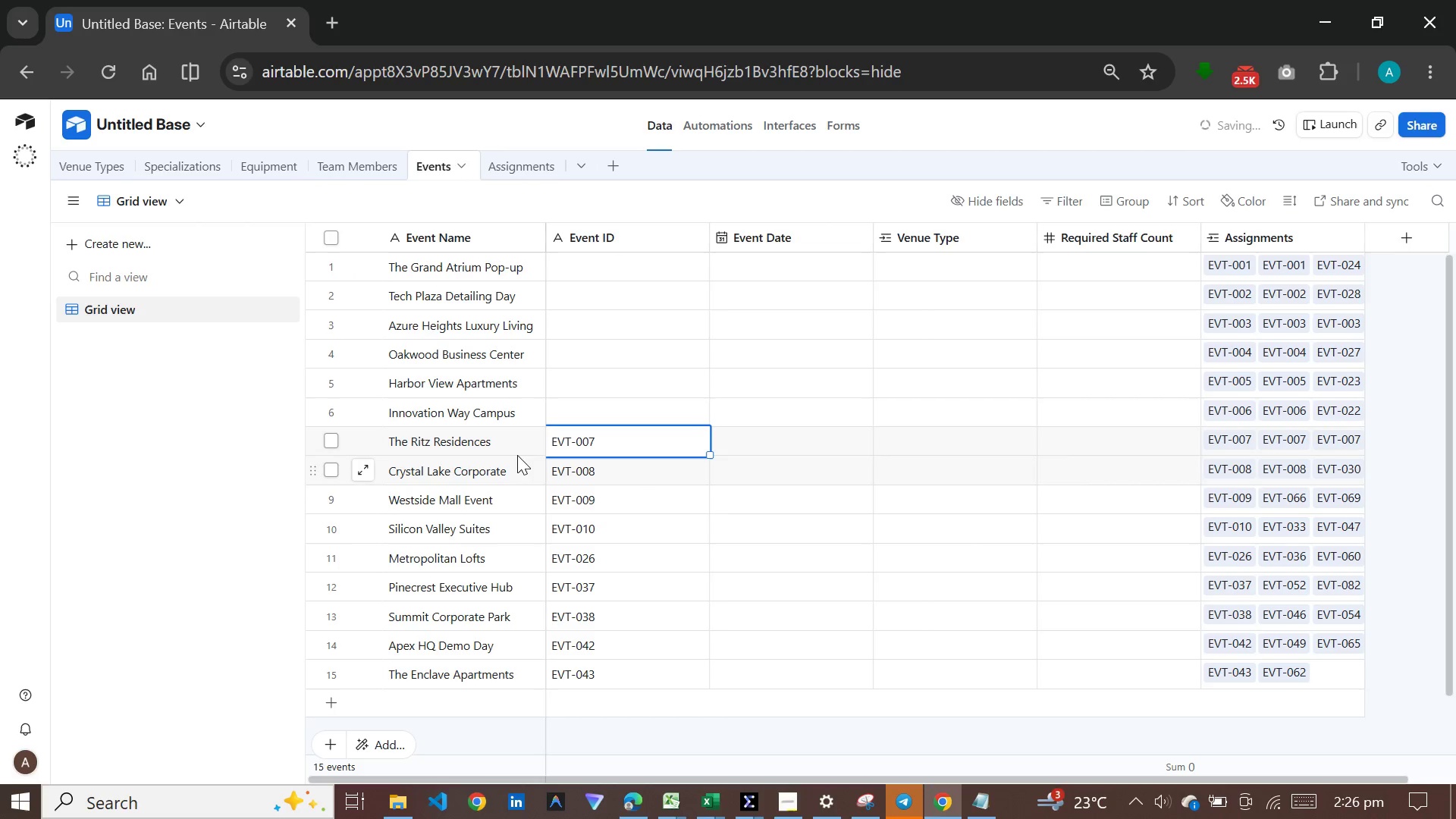 
key(Control+V)
 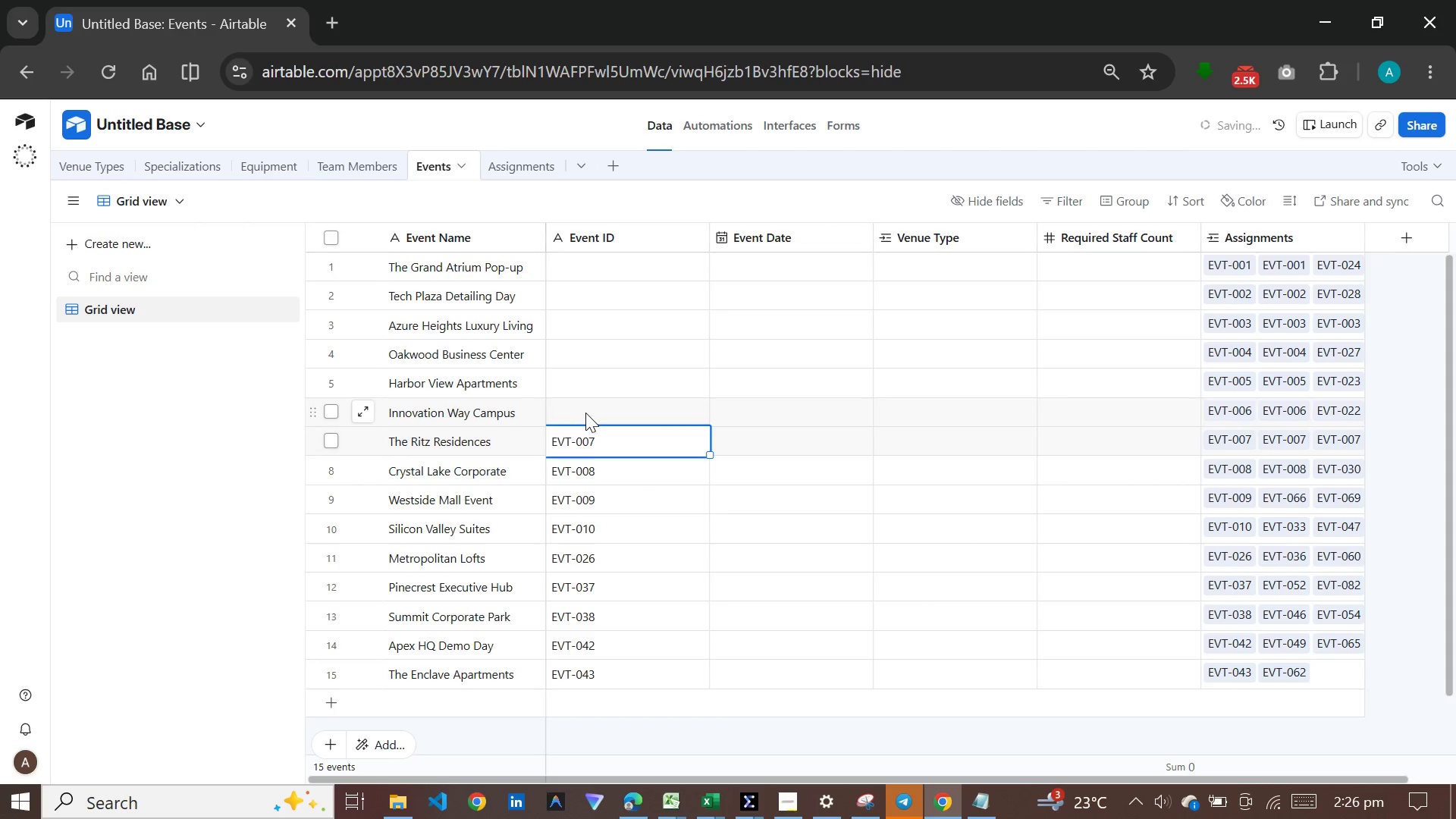 
left_click([585, 413])
 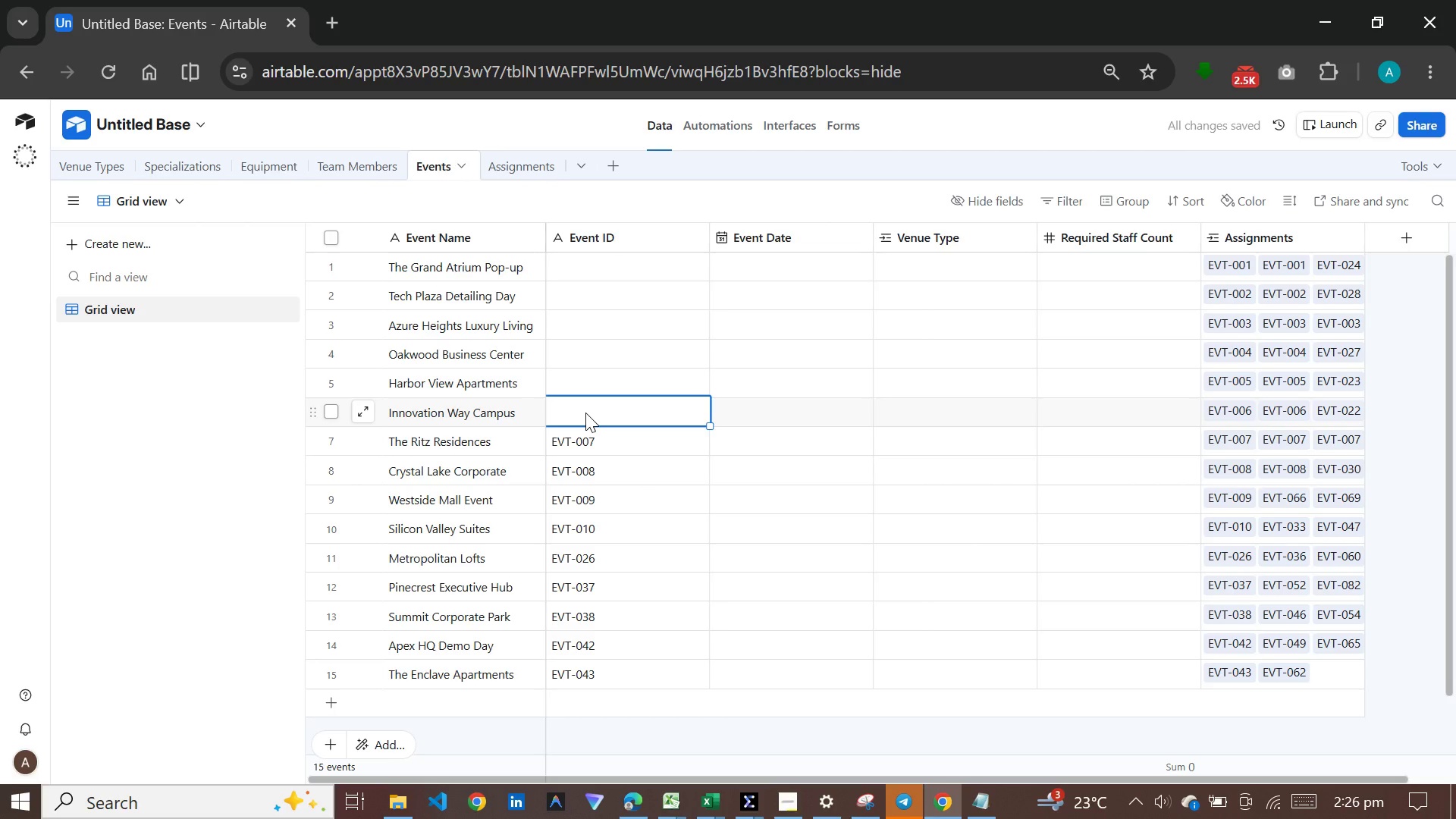 
key(Meta+V)
 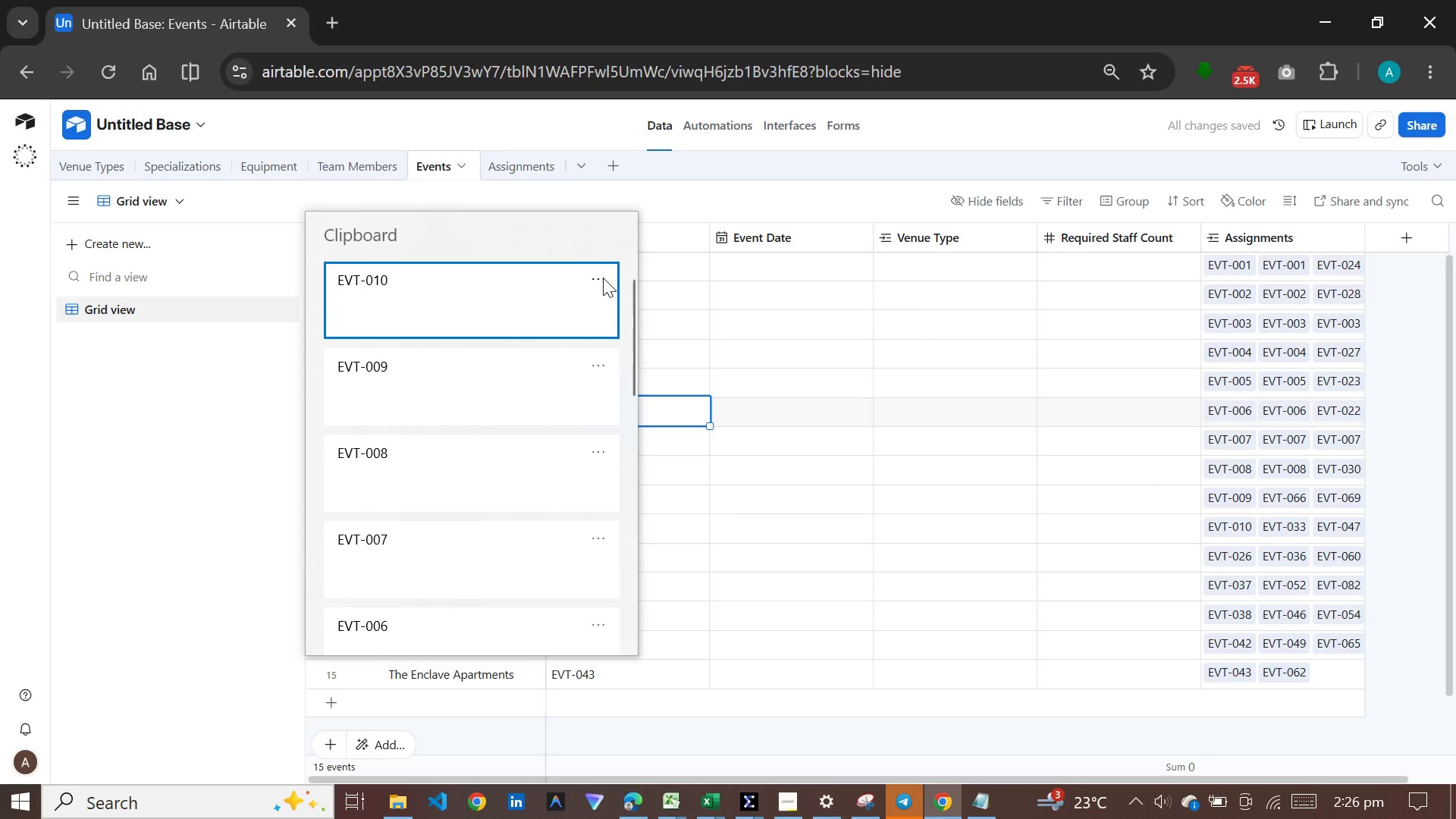 
left_click([603, 278])
 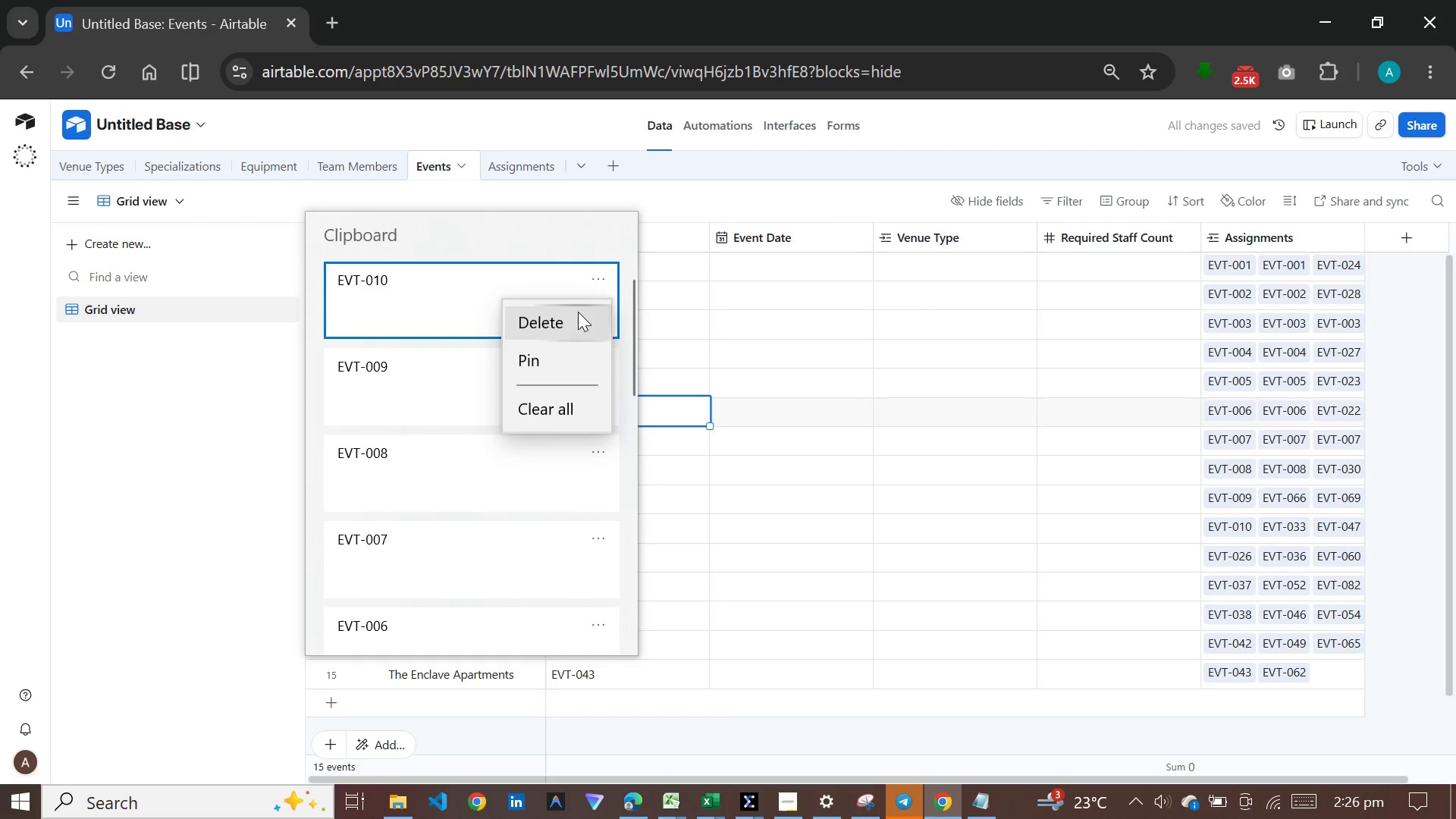 
left_click([578, 312])
 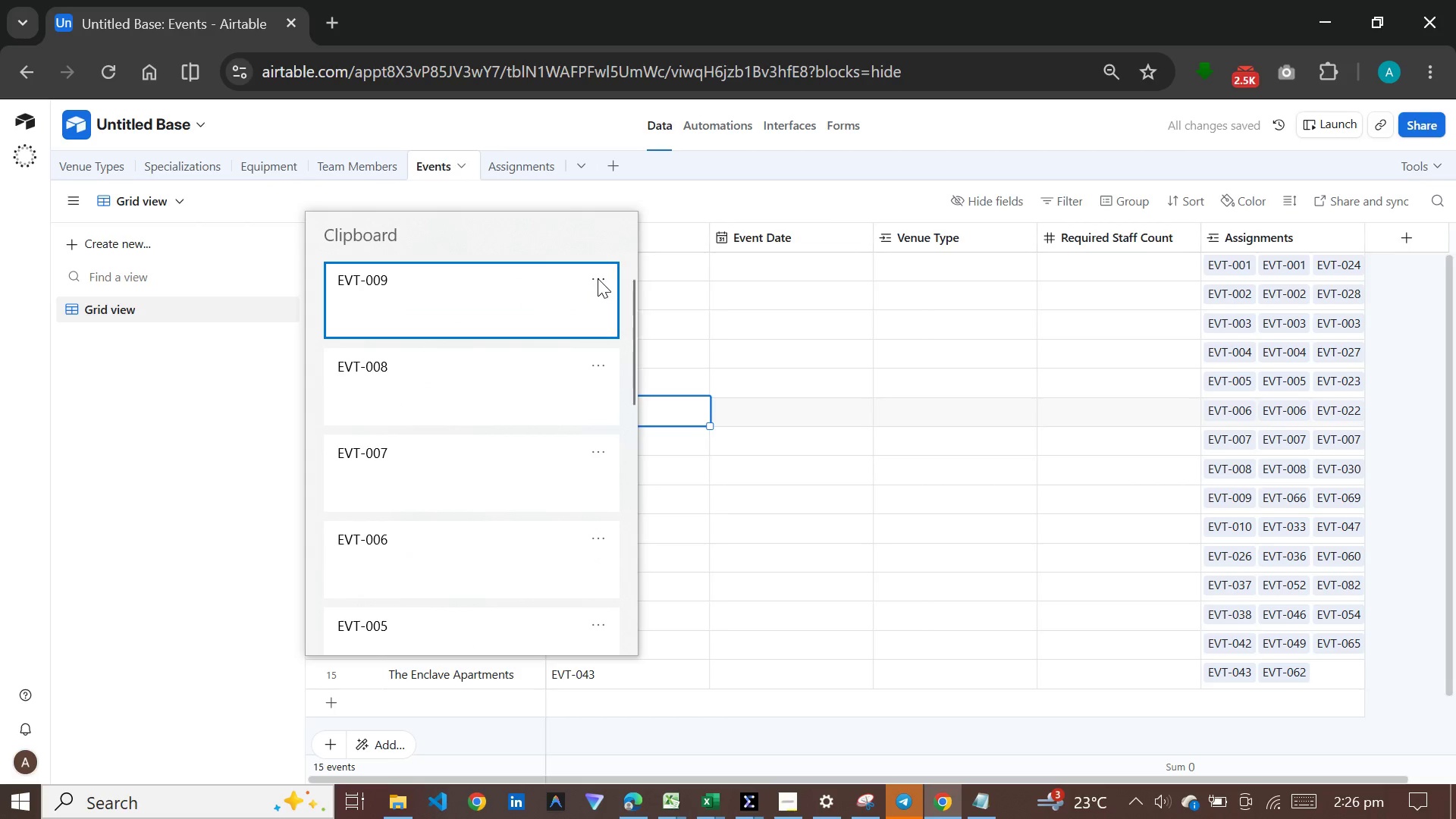 
left_click([598, 278])
 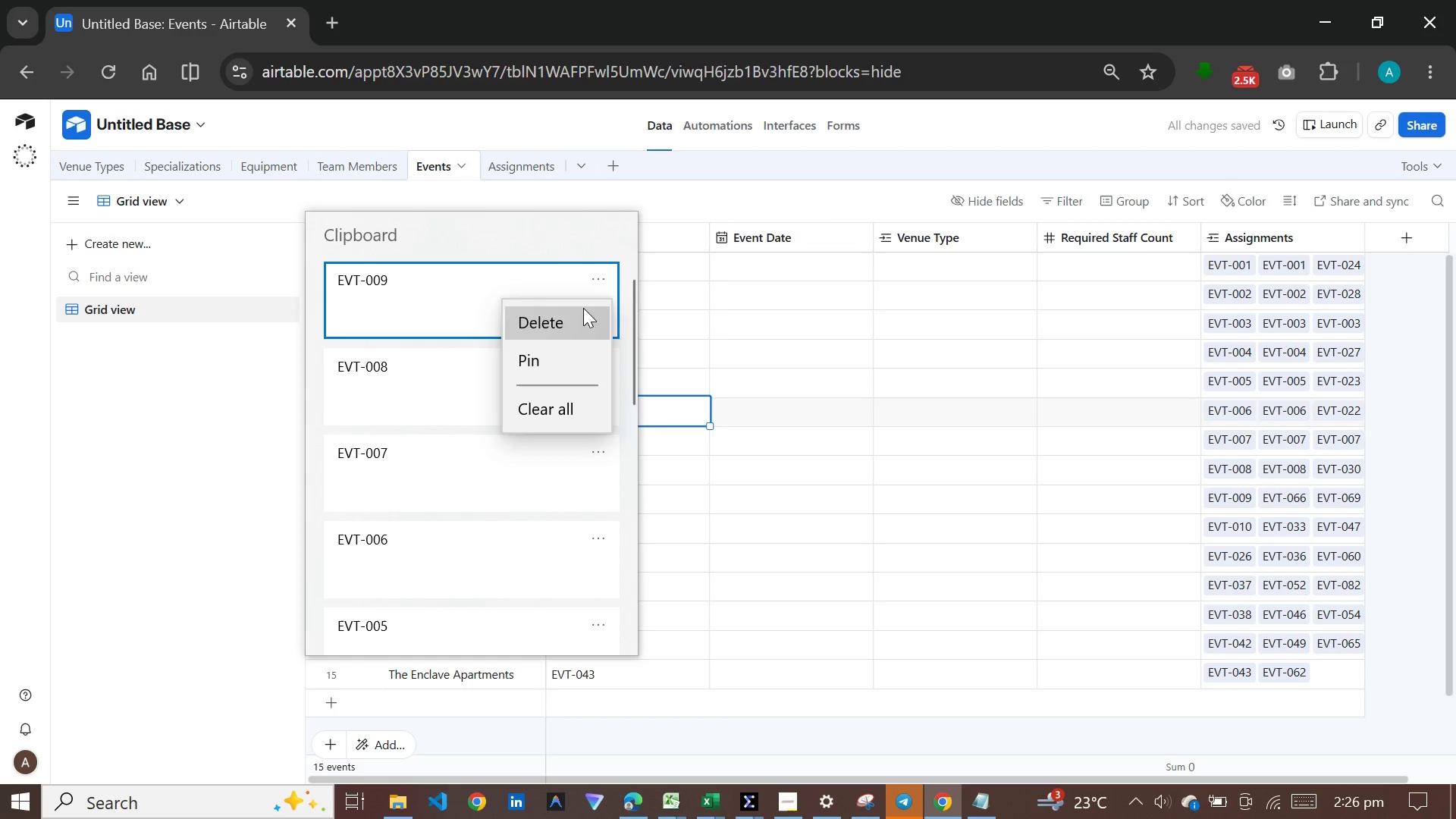 
left_click([583, 308])
 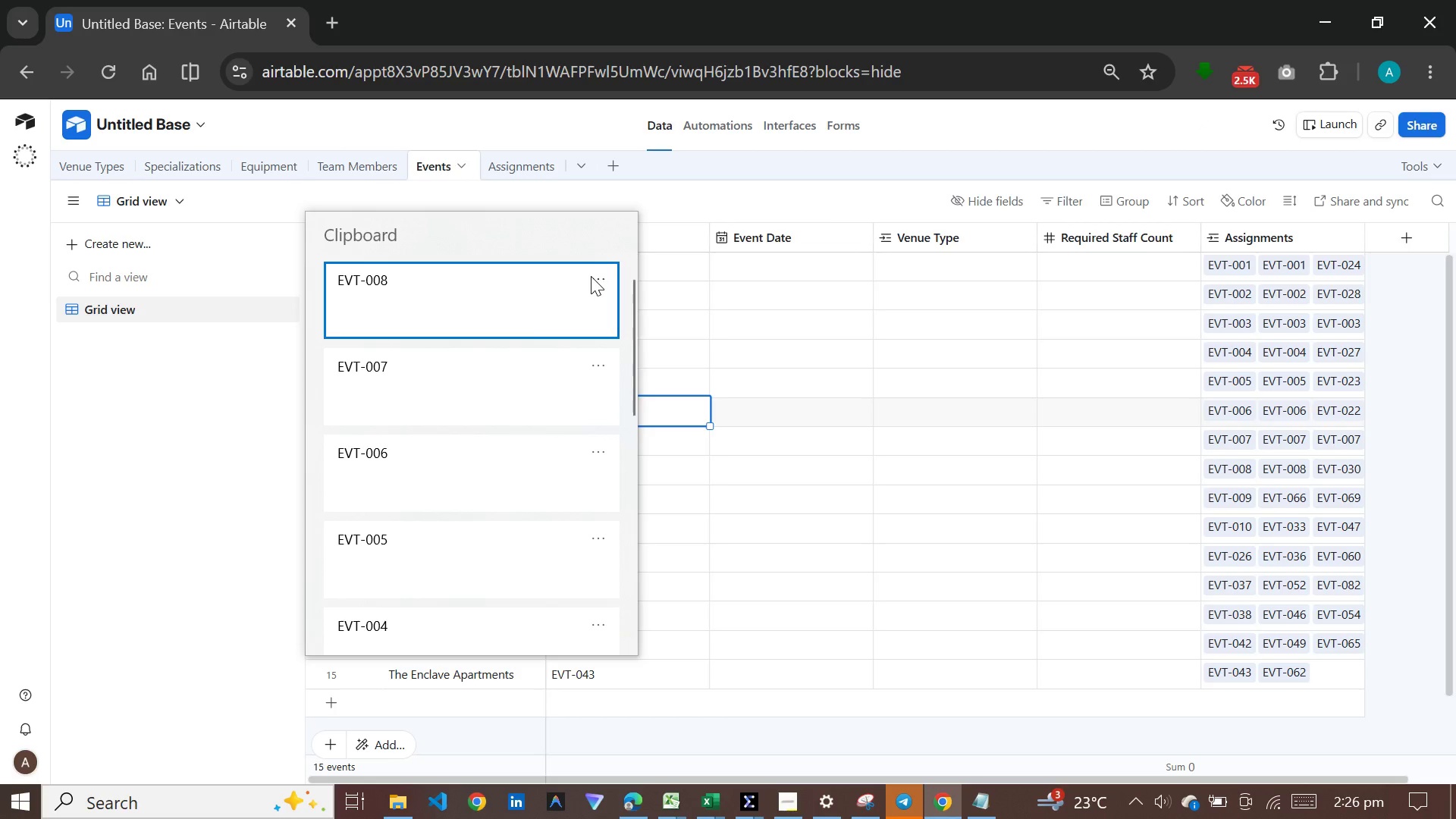 
left_click([591, 276])
 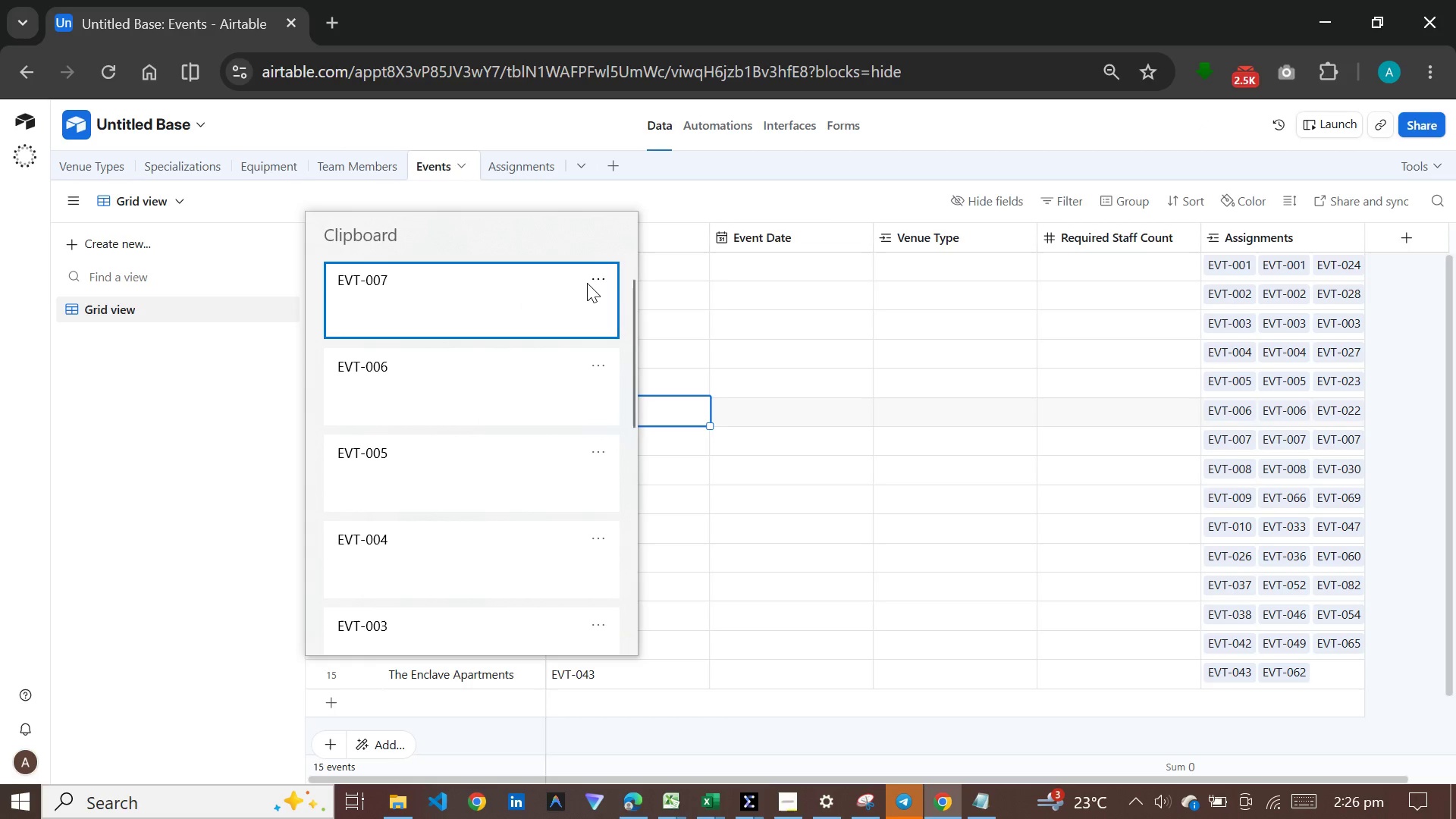 
left_click([587, 283])
 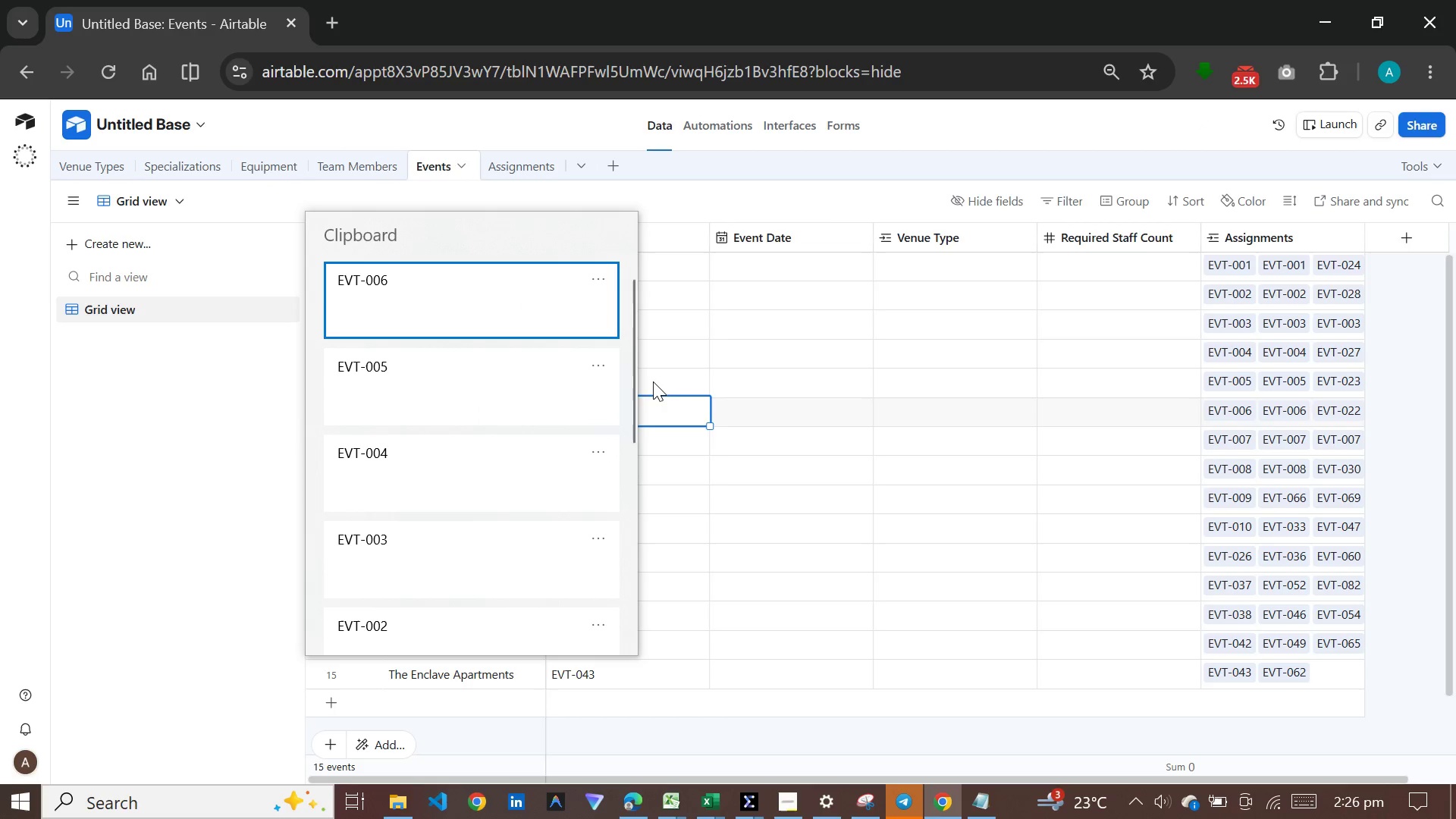 
left_click([673, 388])
 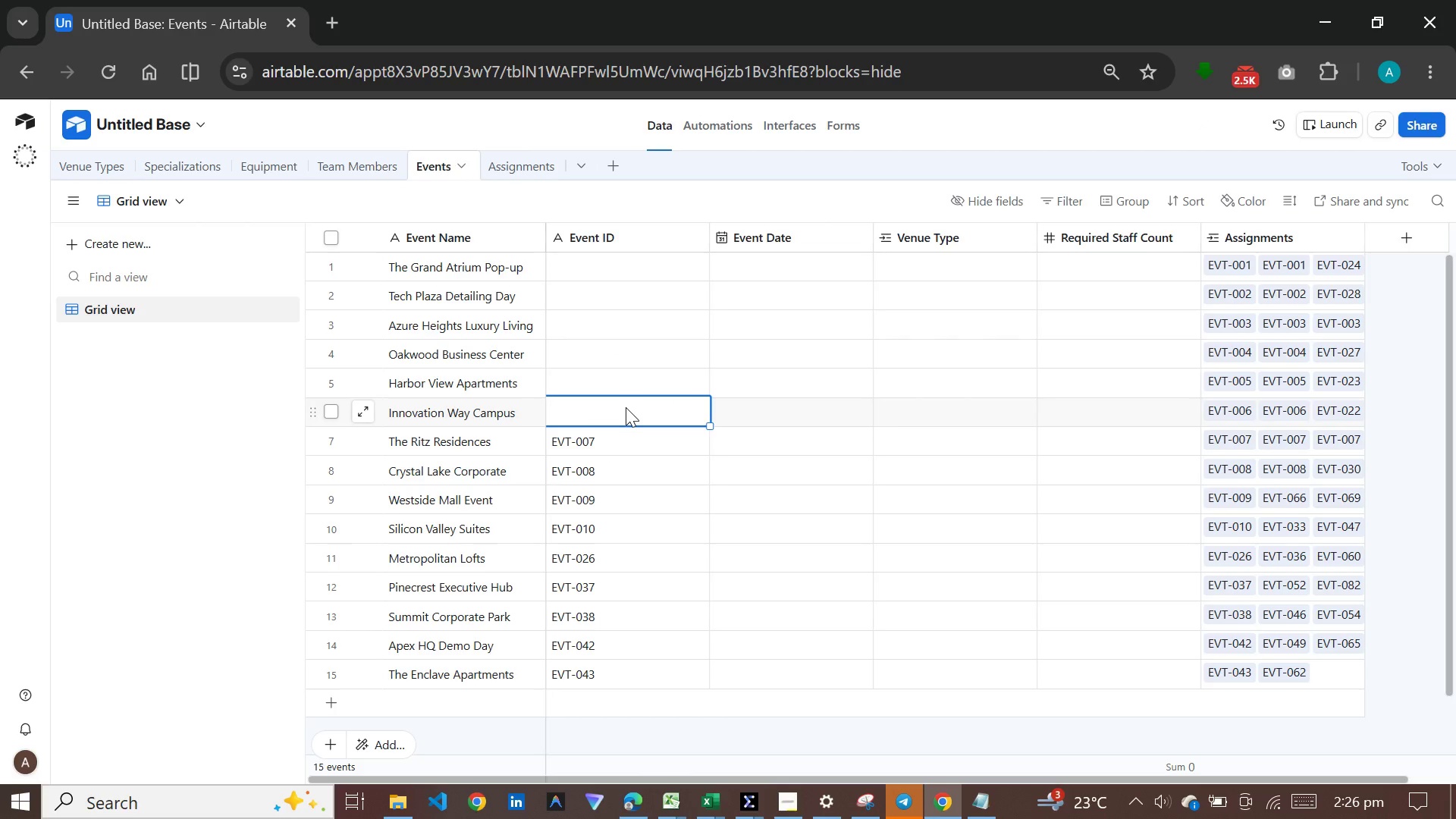 
key(Meta+V)
 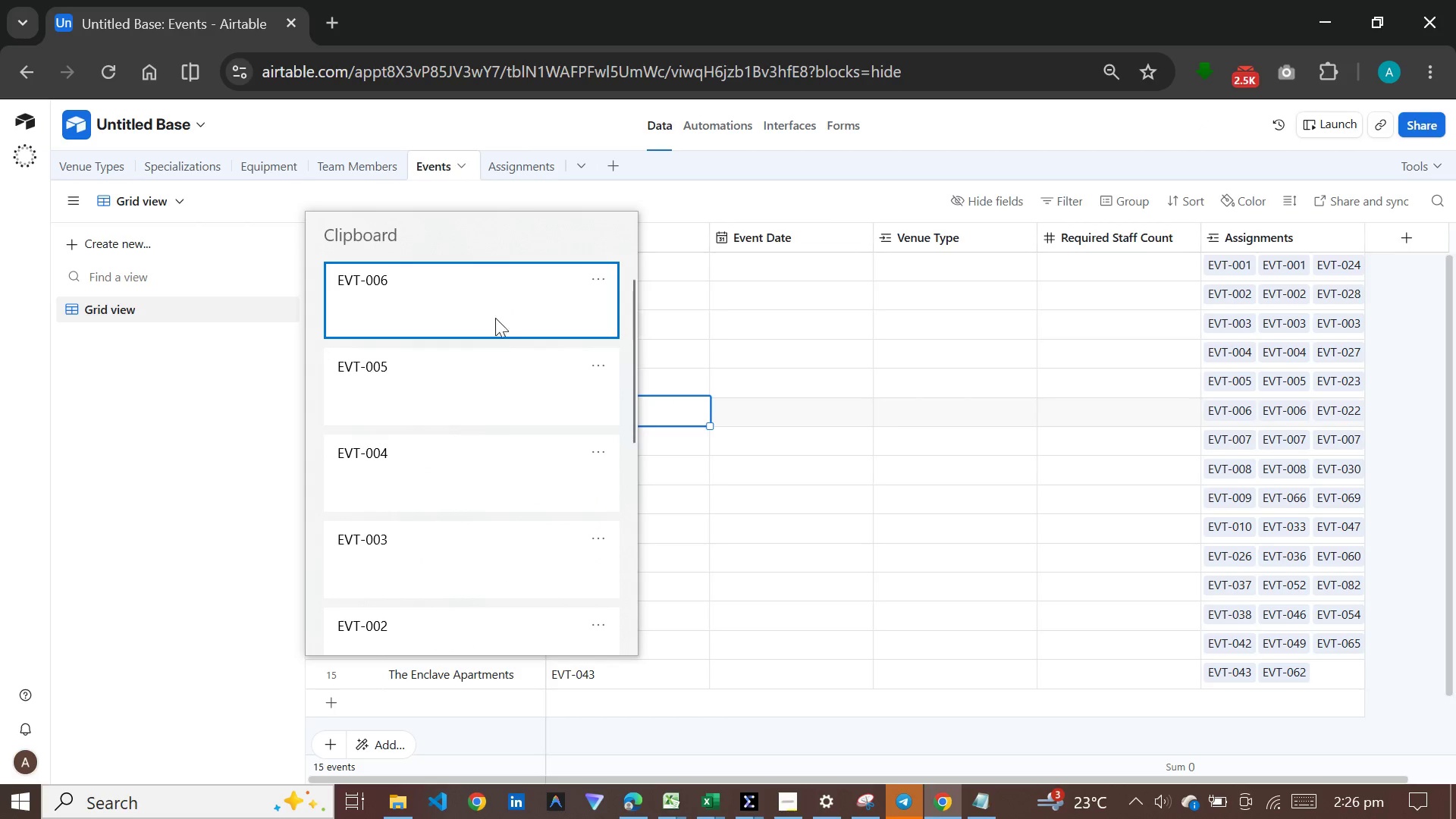 
left_click([497, 310])
 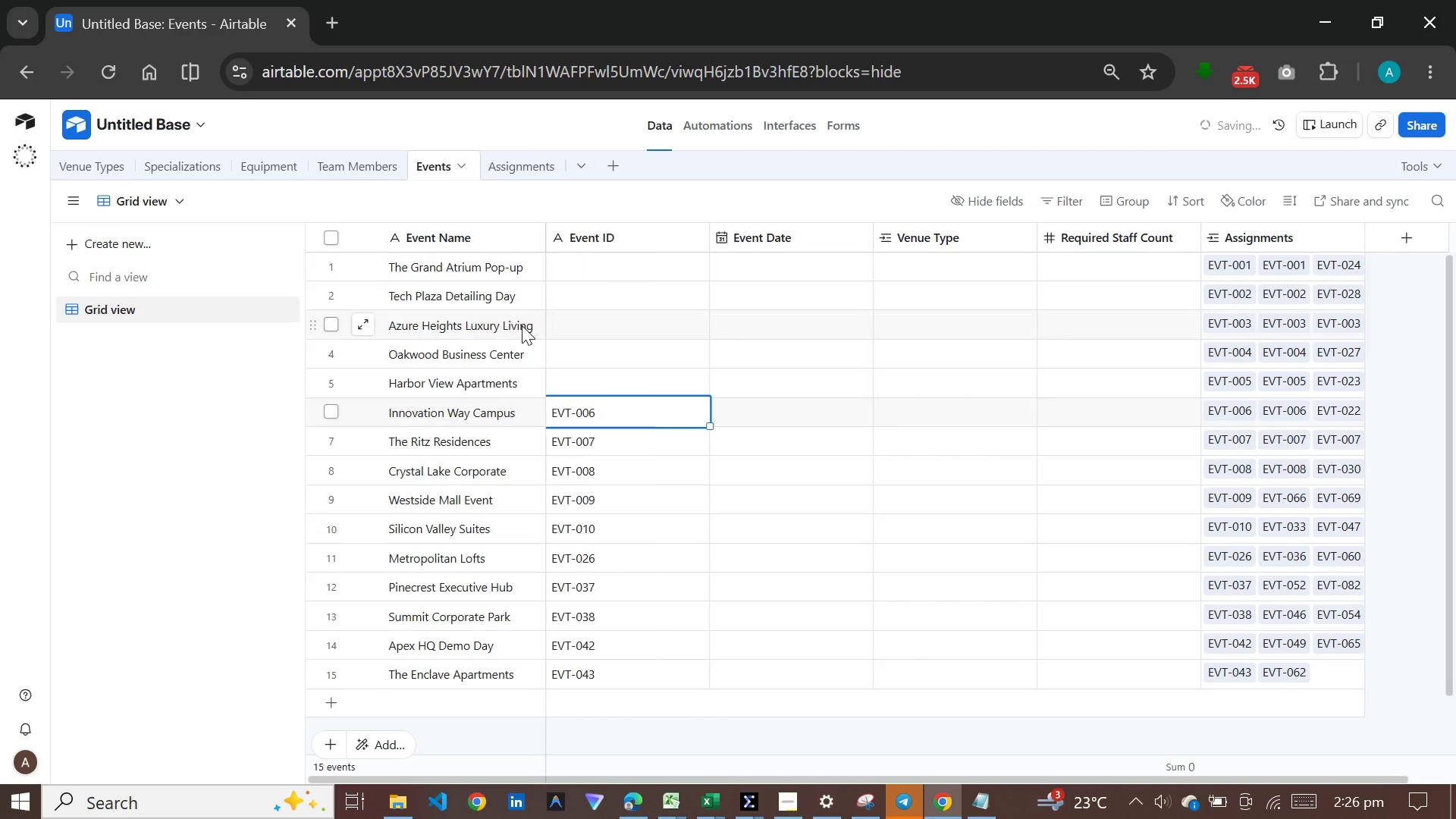 
key(Control+ControlLeft)
 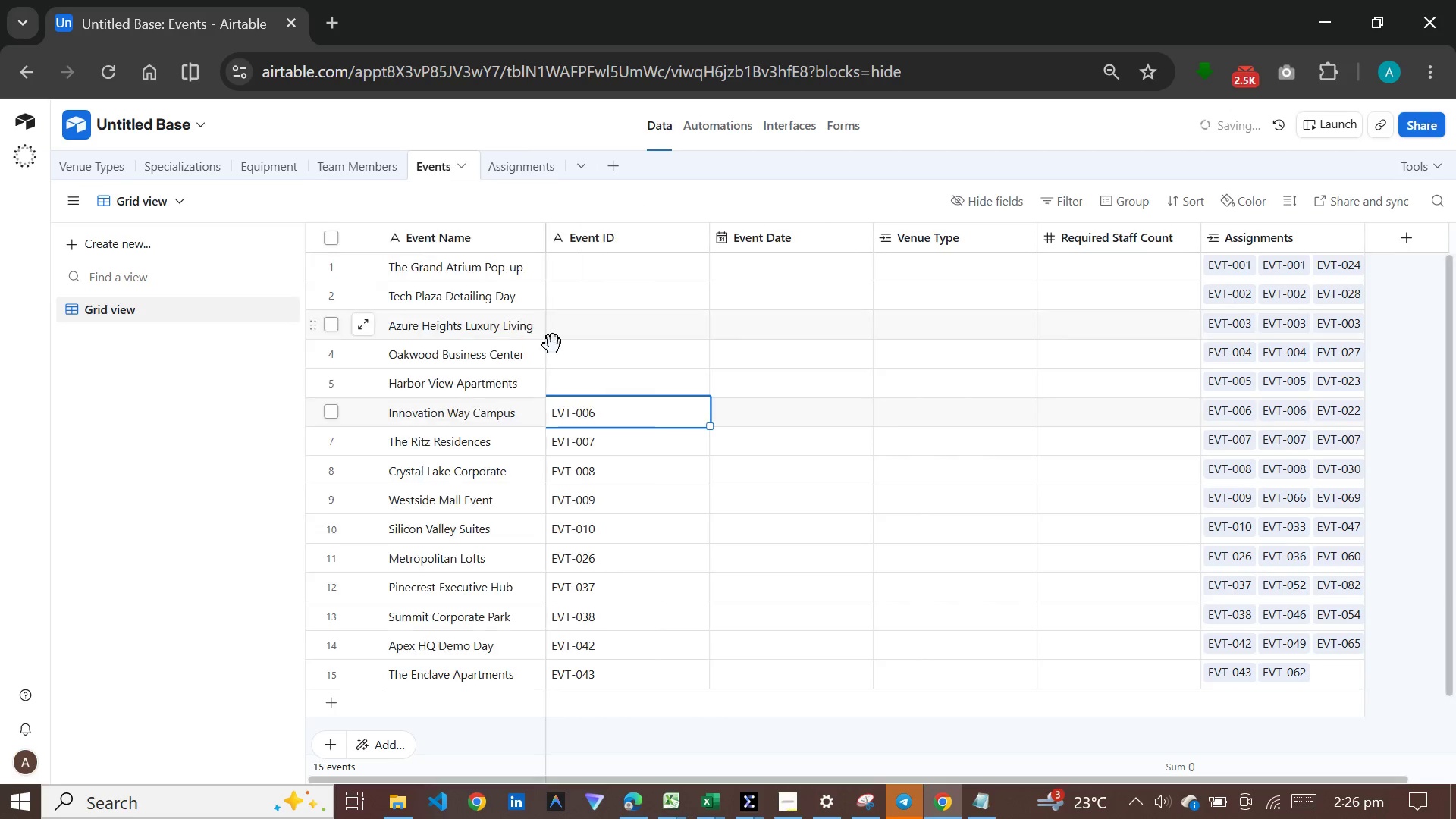 
hold_key(key=V, duration=2.11)
 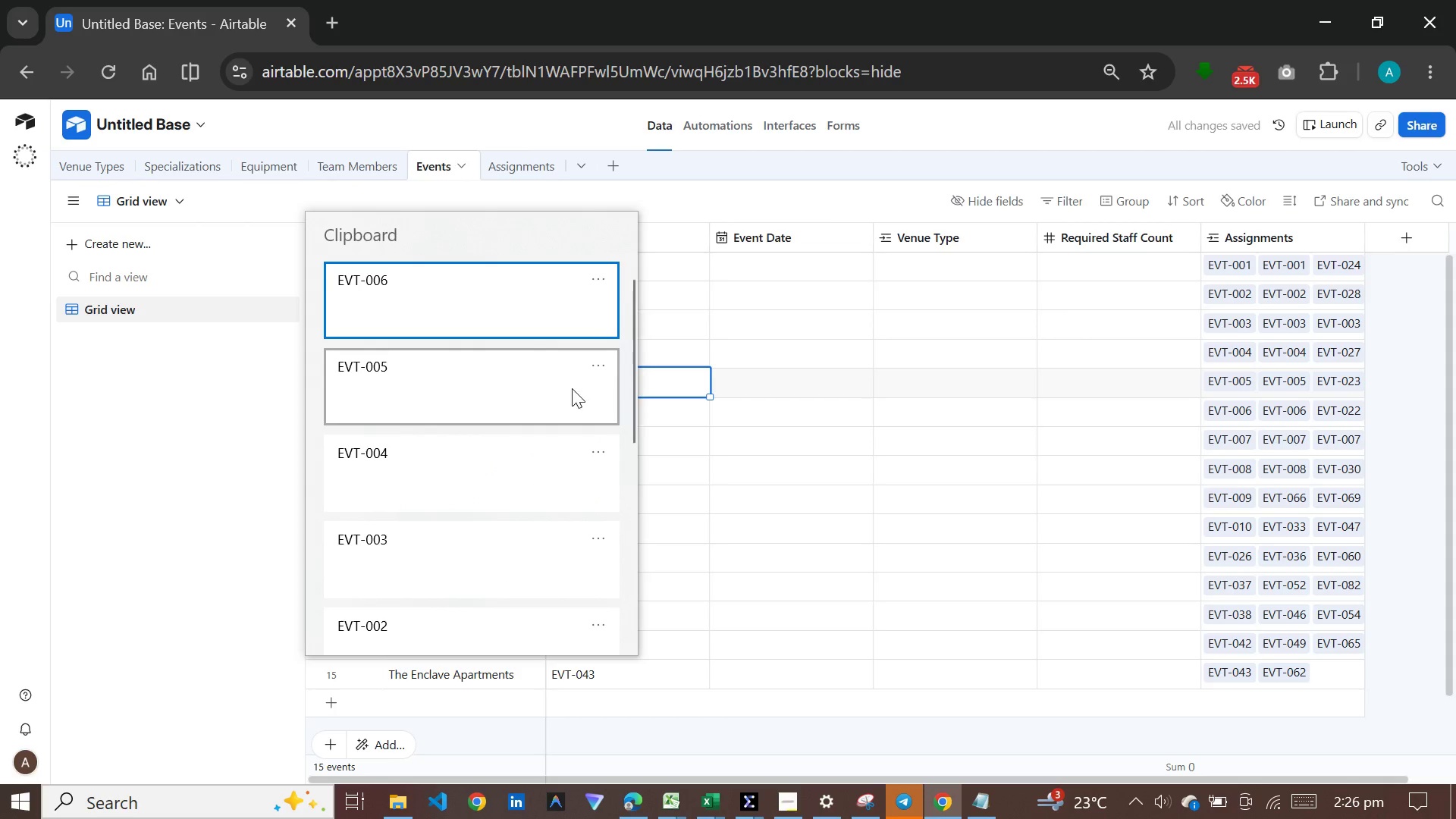 
left_click([617, 381])
 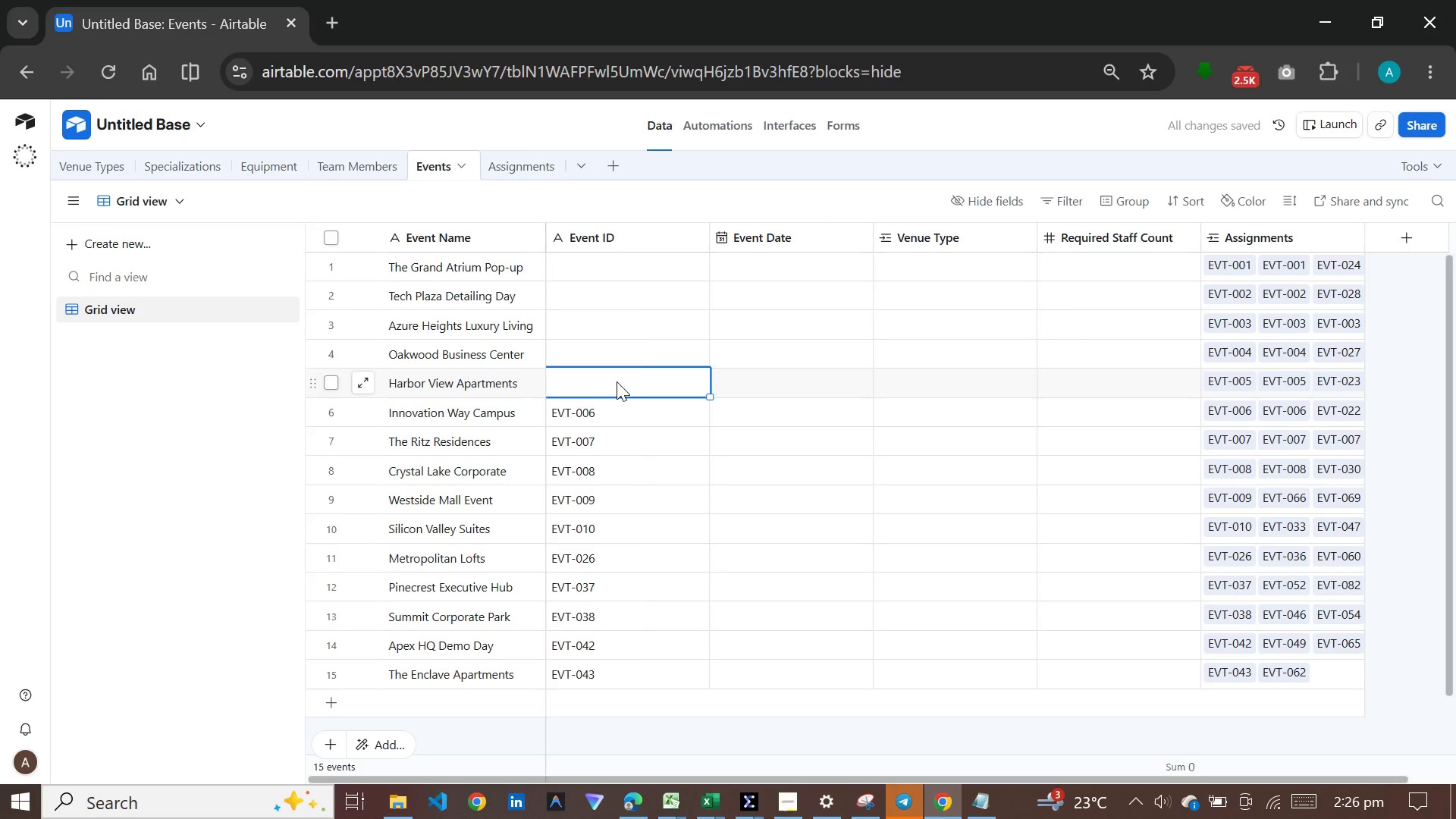 
hold_key(key=MetaLeft, duration=0.48)
 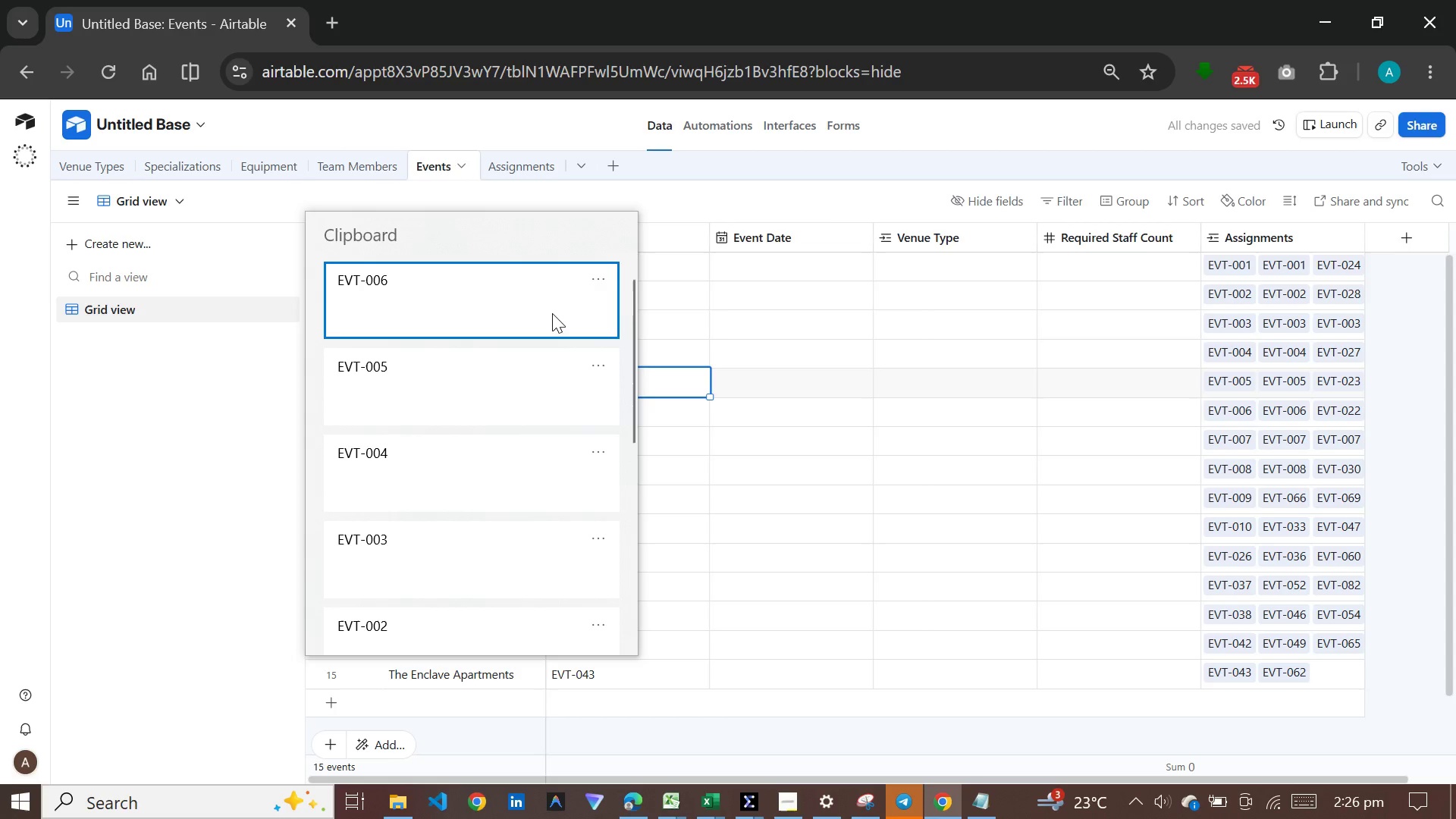 
left_click([509, 378])
 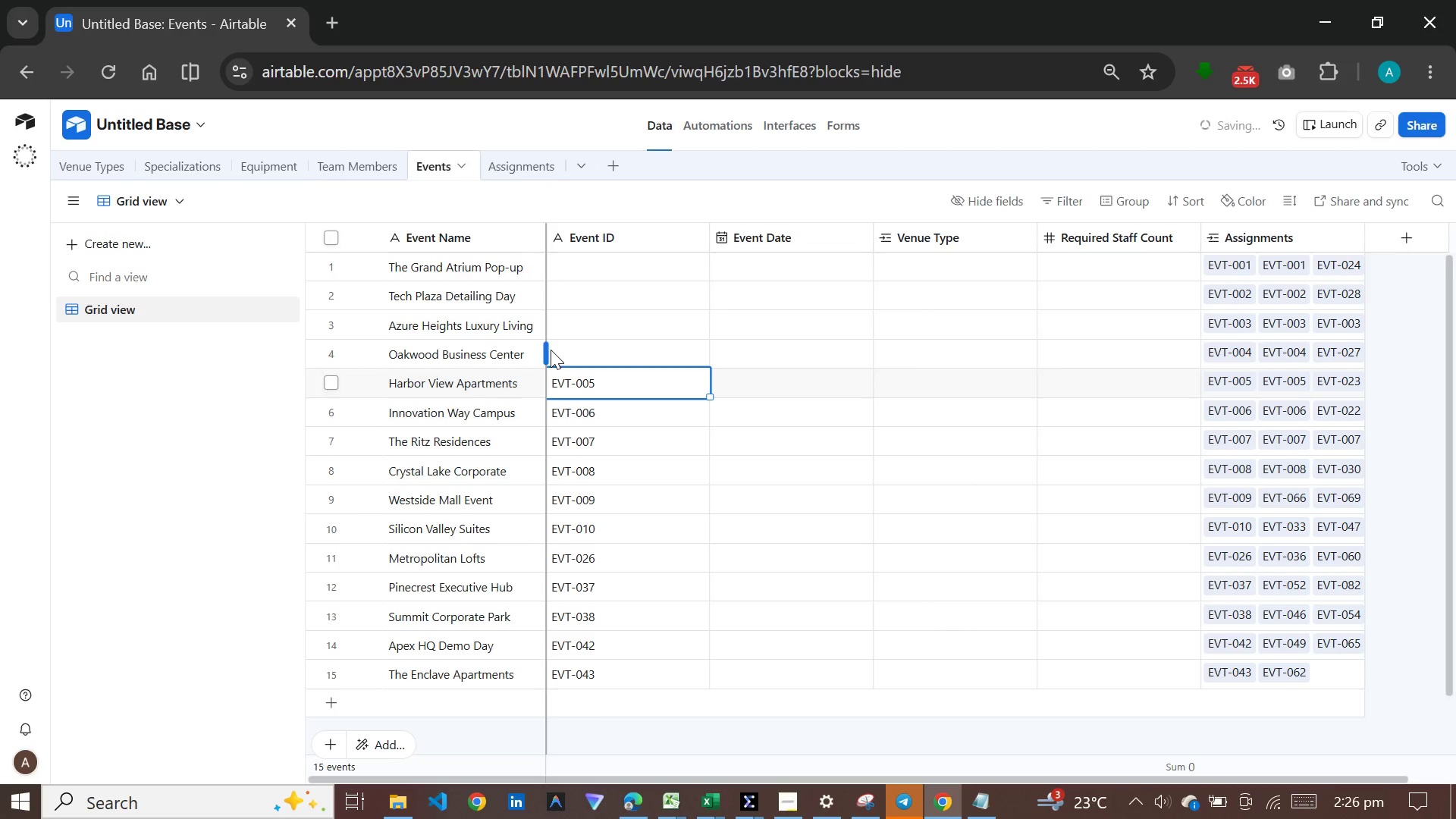 
key(Control+ControlLeft)
 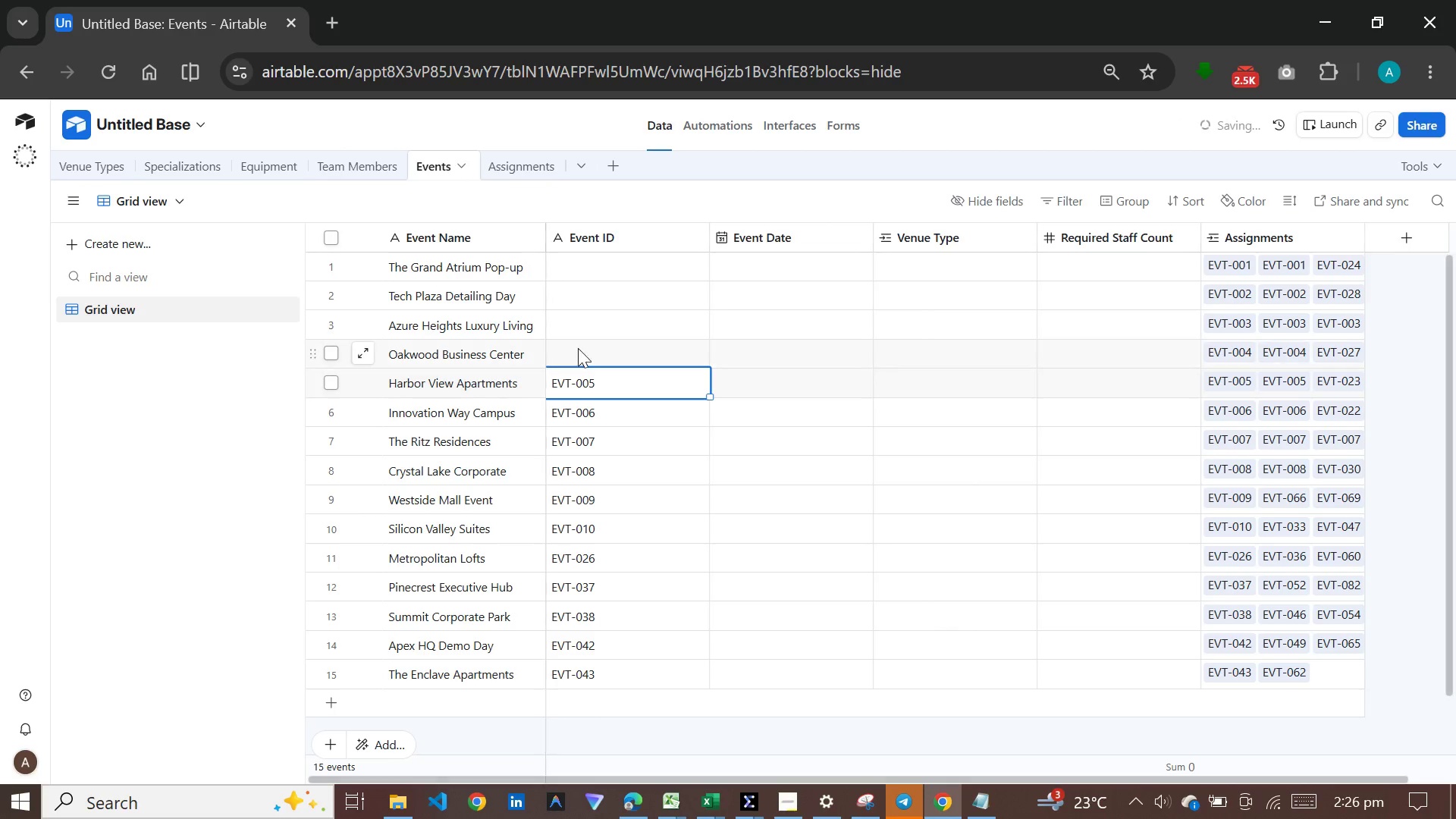 
hold_key(key=V, duration=1.95)
 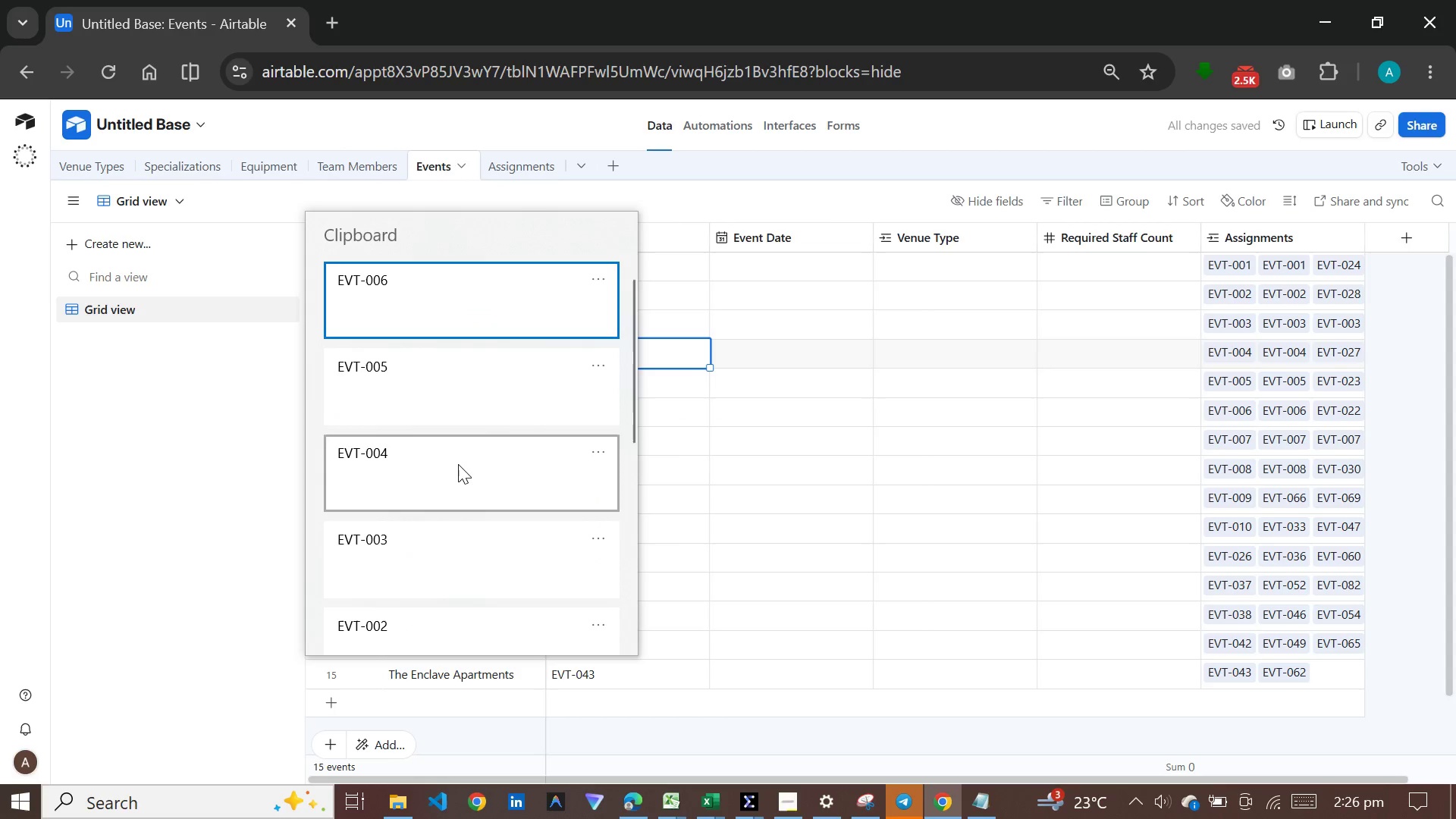 
left_click([587, 355])
 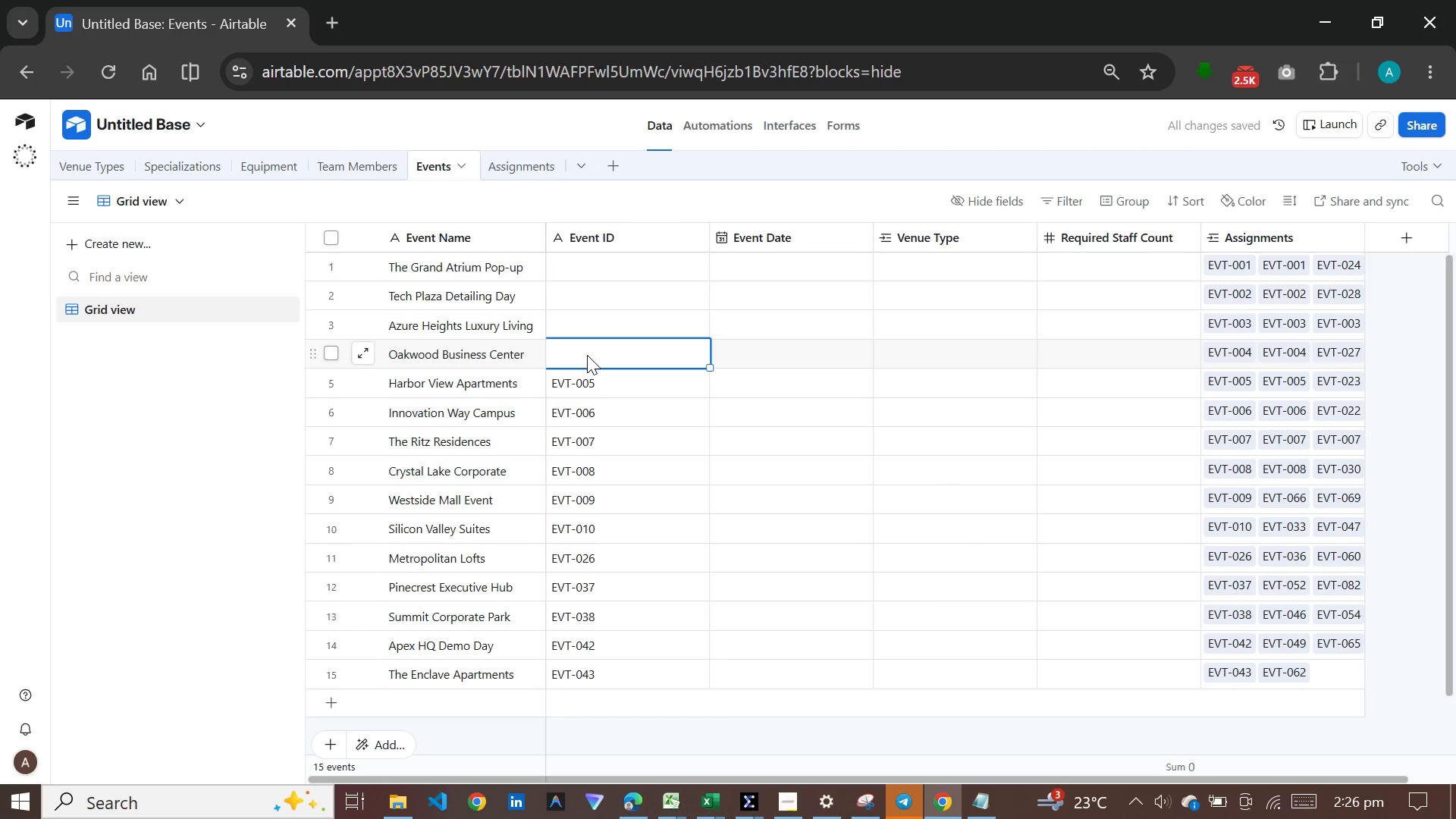 
hold_key(key=MetaLeft, duration=0.52)
 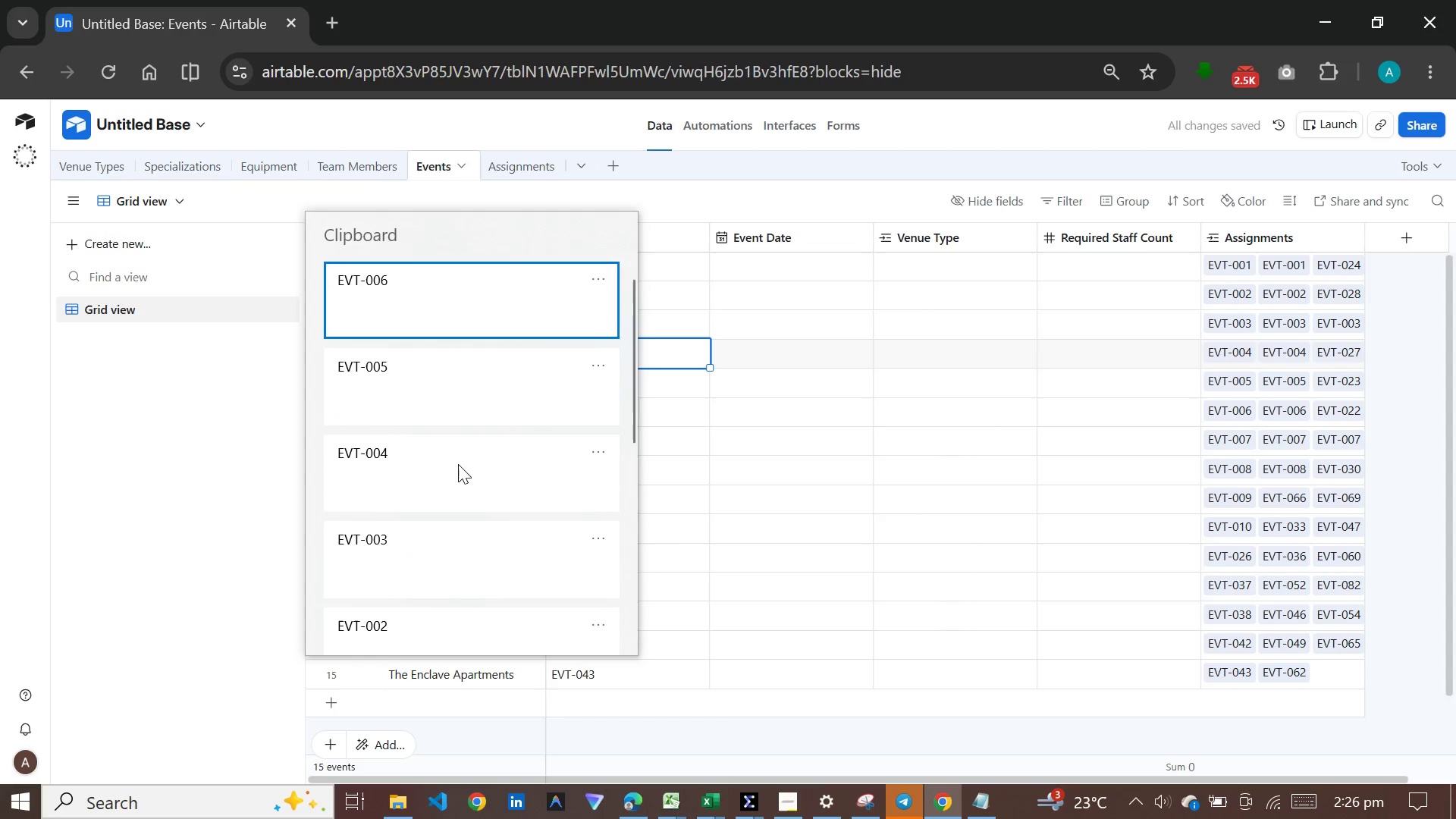 
left_click([458, 464])
 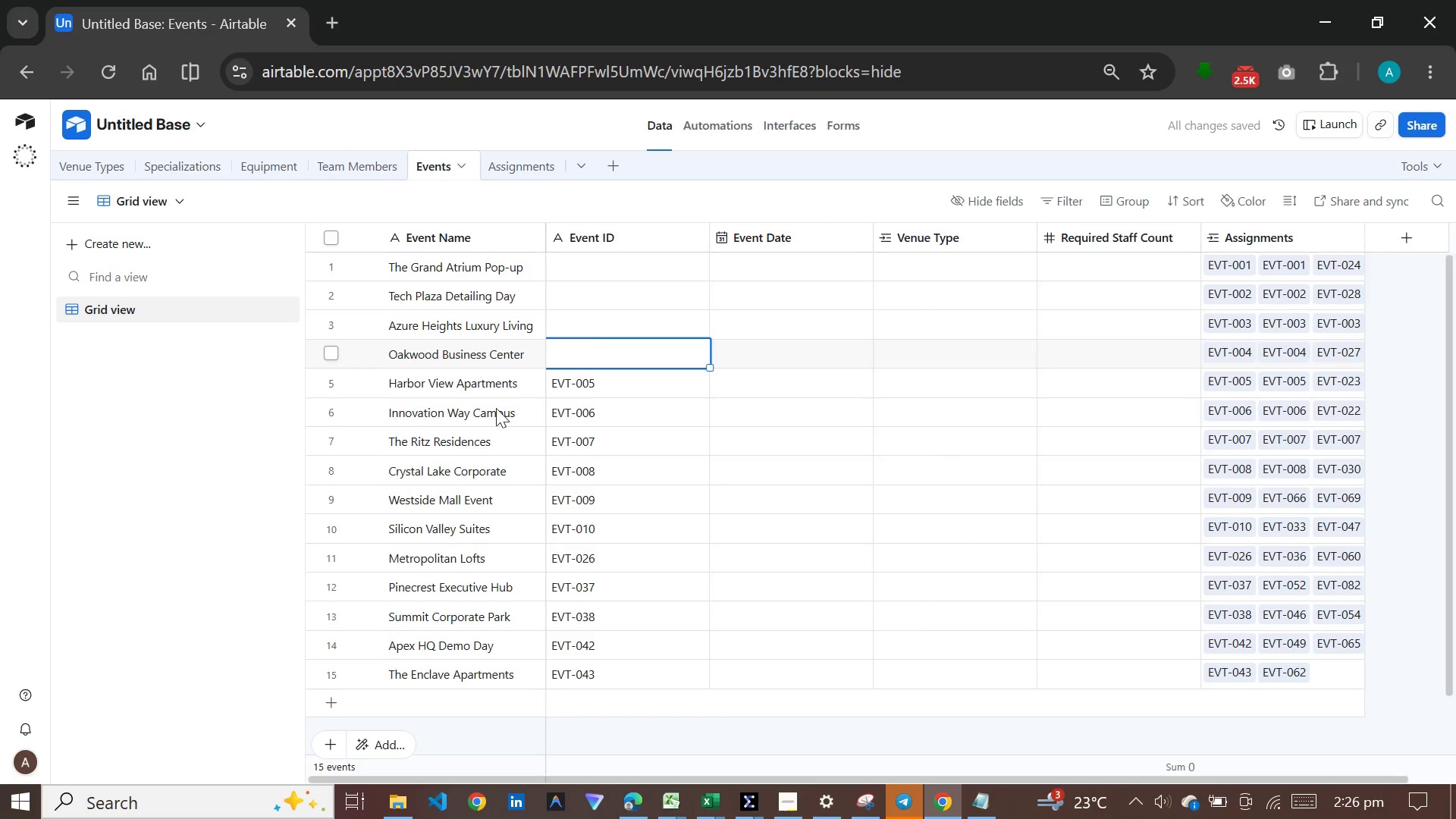 
key(Control+ControlLeft)
 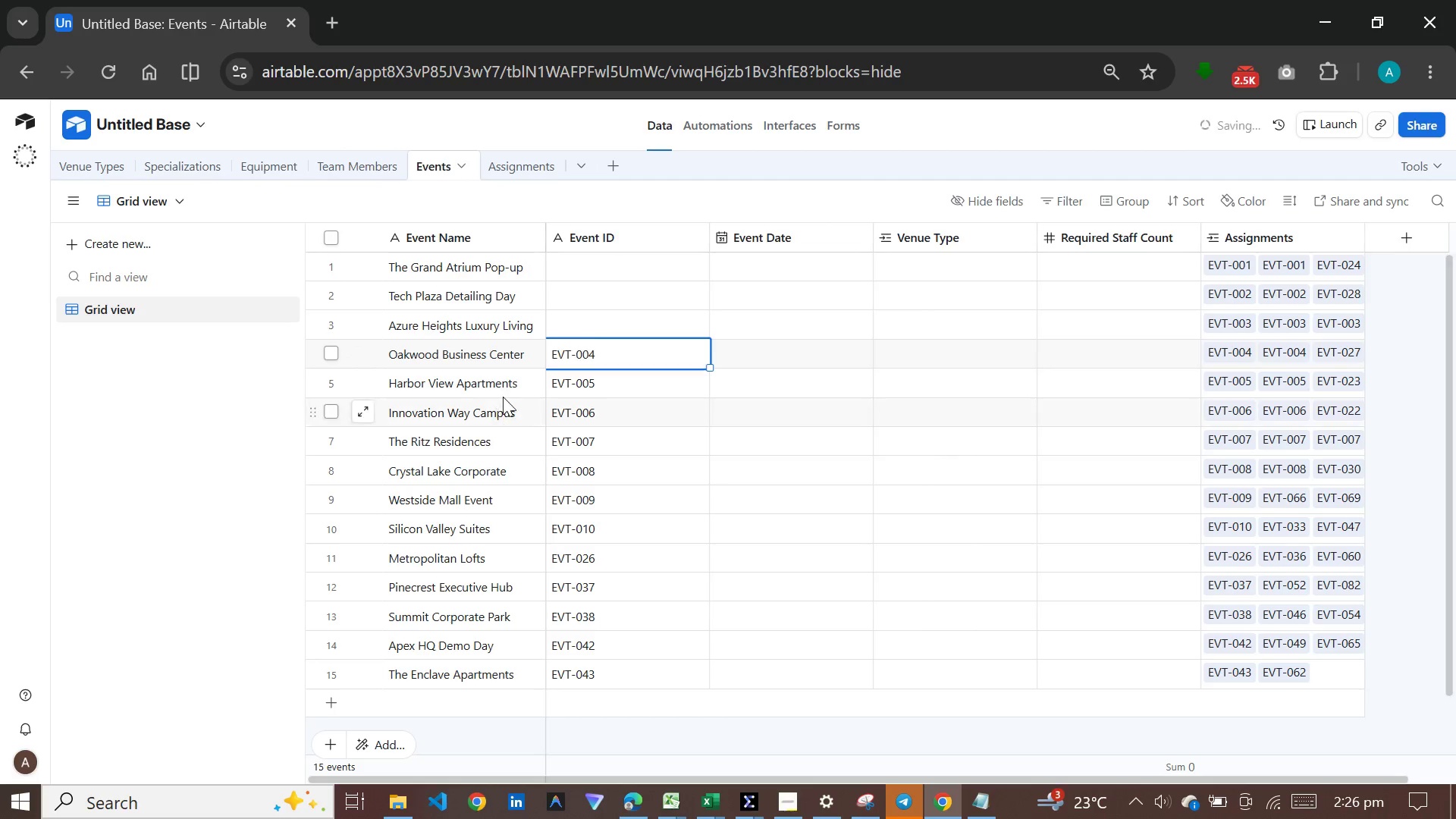 
hold_key(key=V, duration=2.22)
 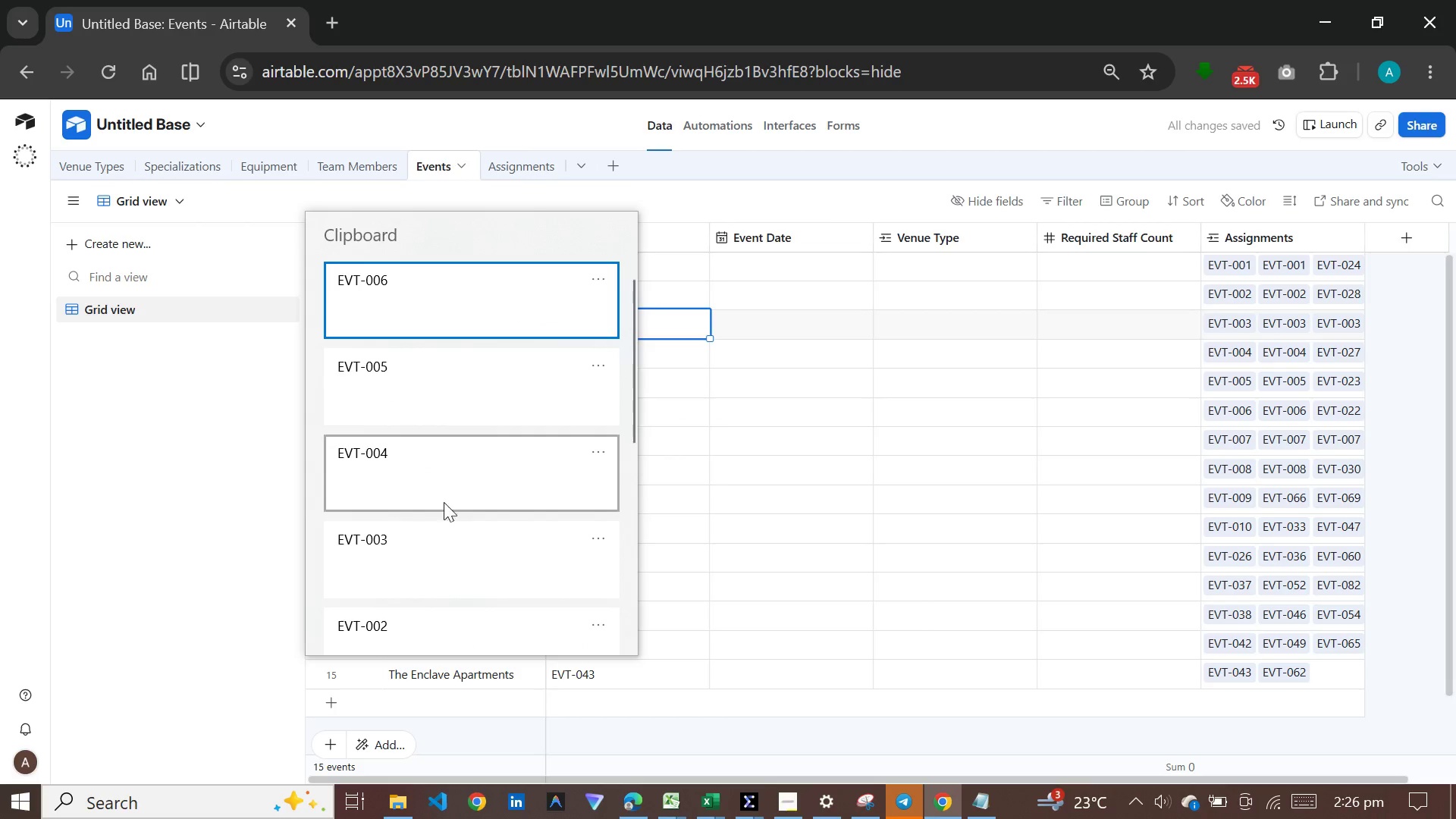 
left_click([578, 331])
 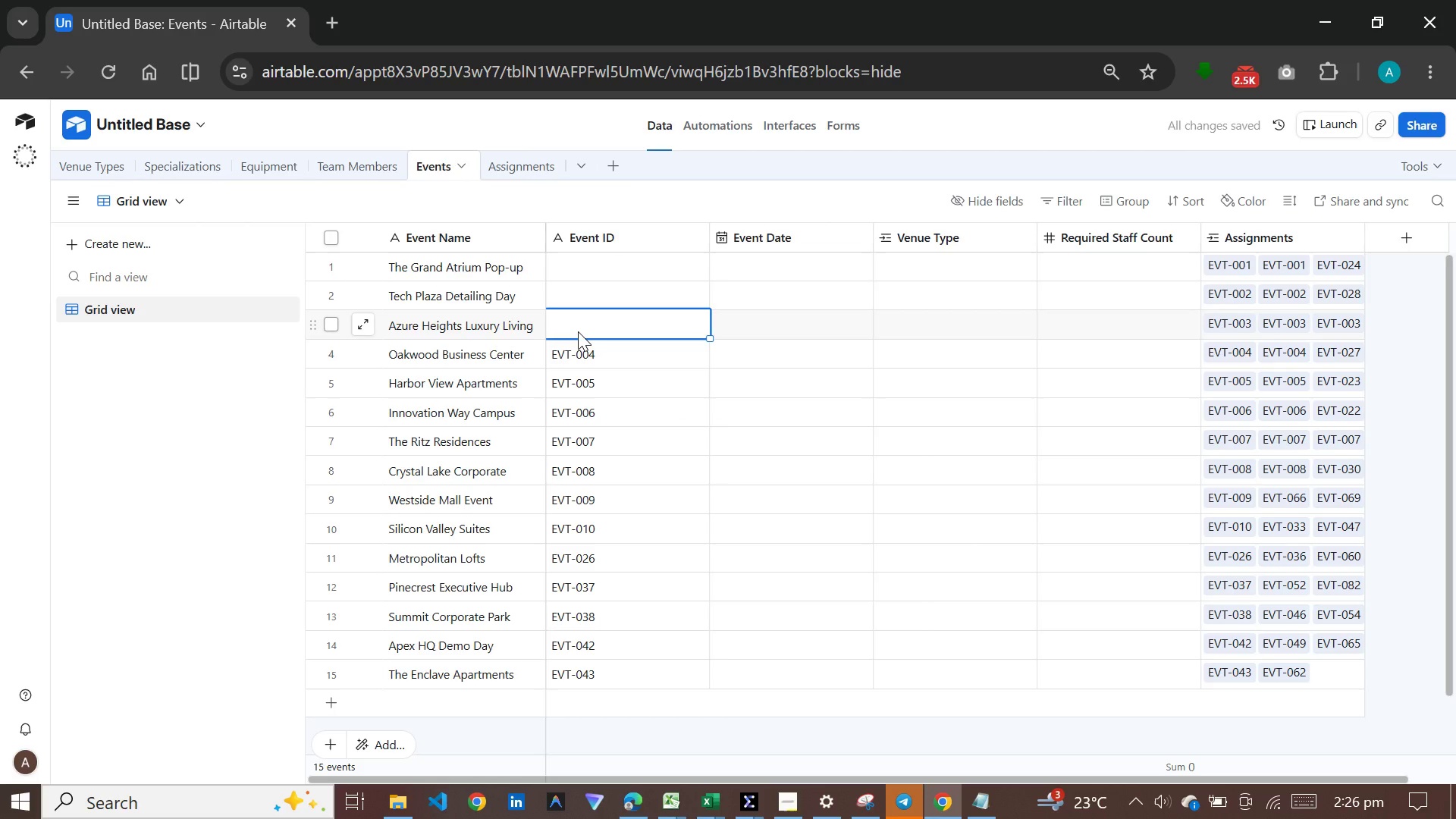 
hold_key(key=MetaLeft, duration=0.55)
 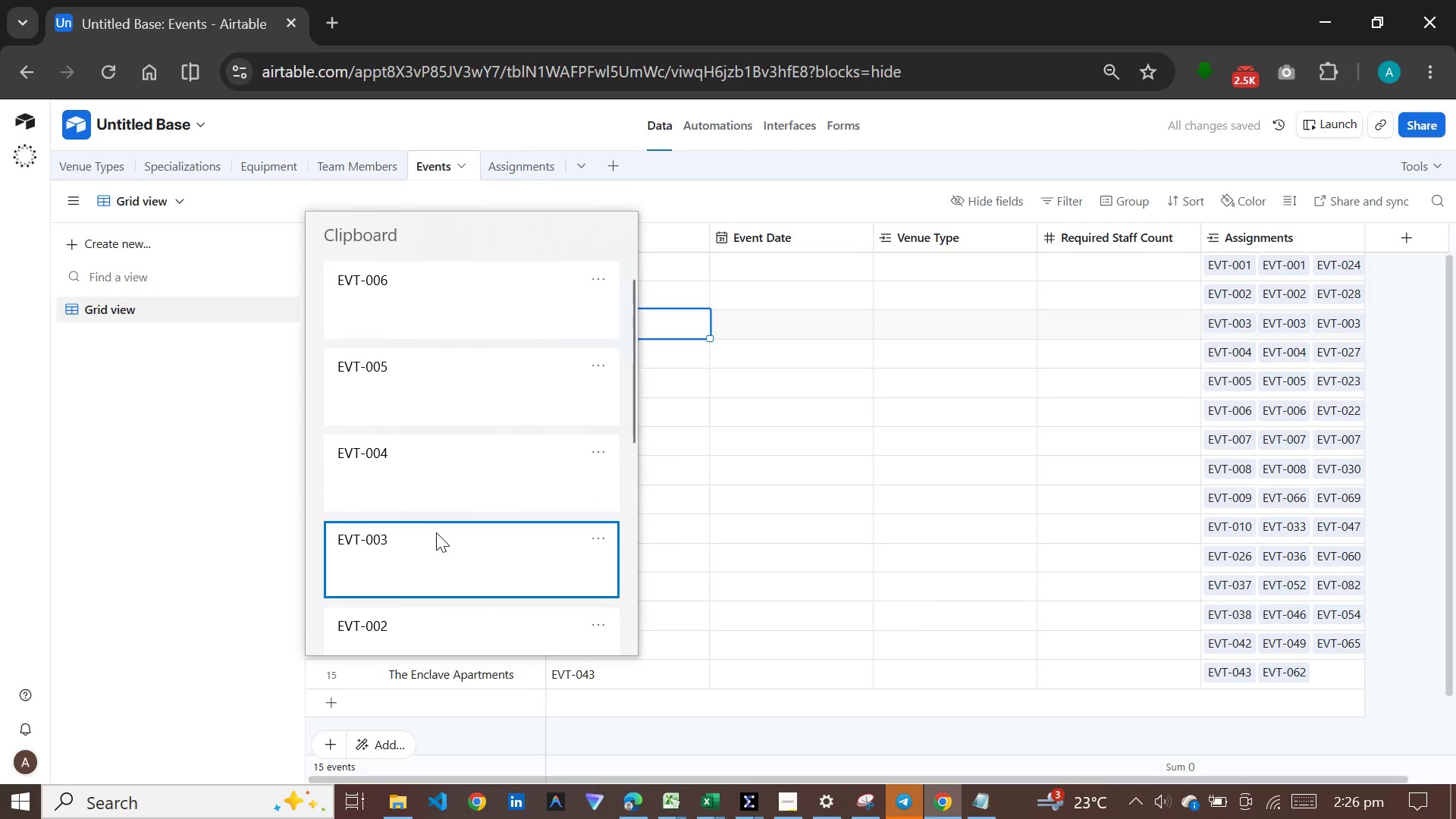 
key(Control+ControlLeft)
 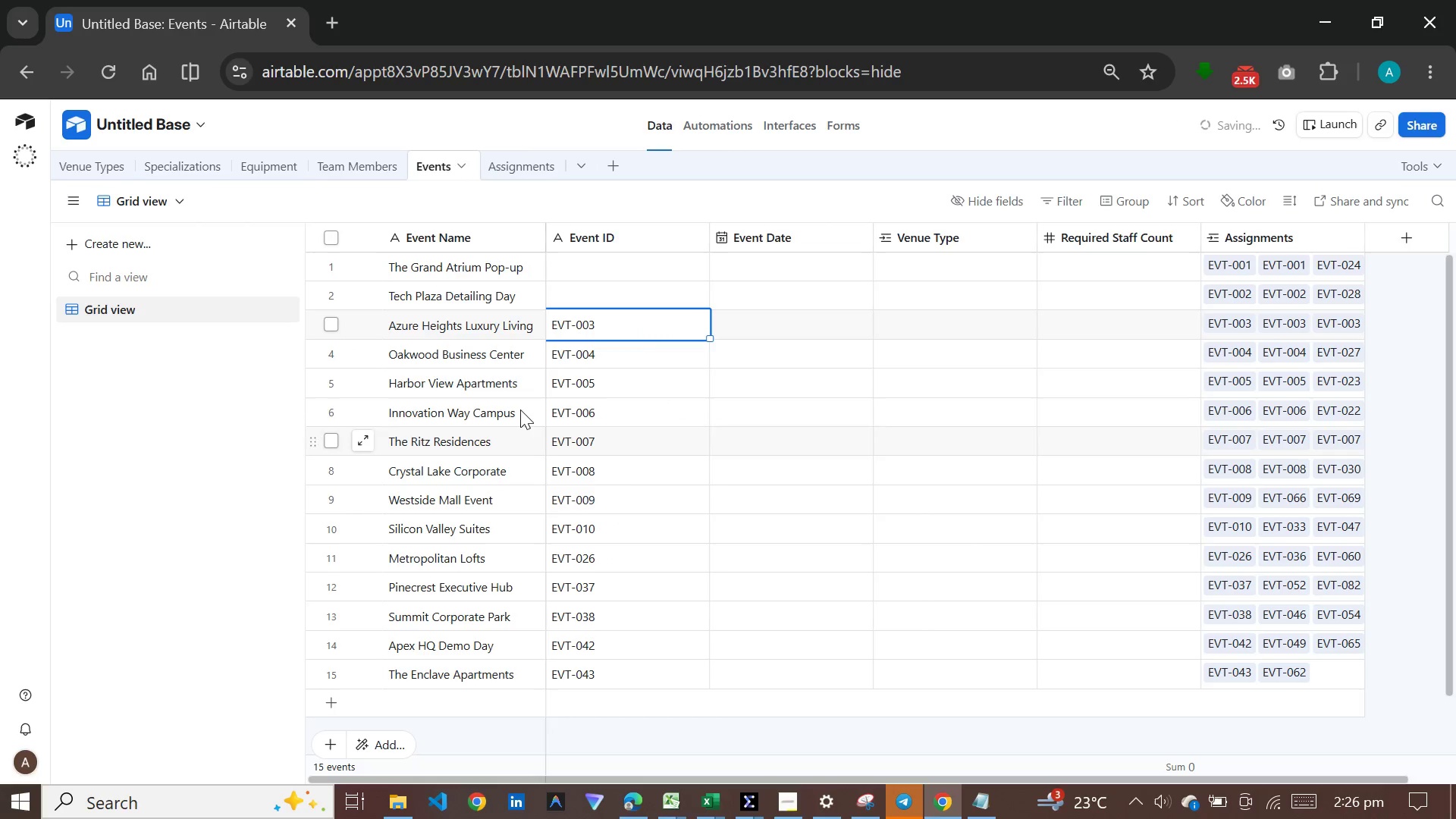 
key(Control+V)
 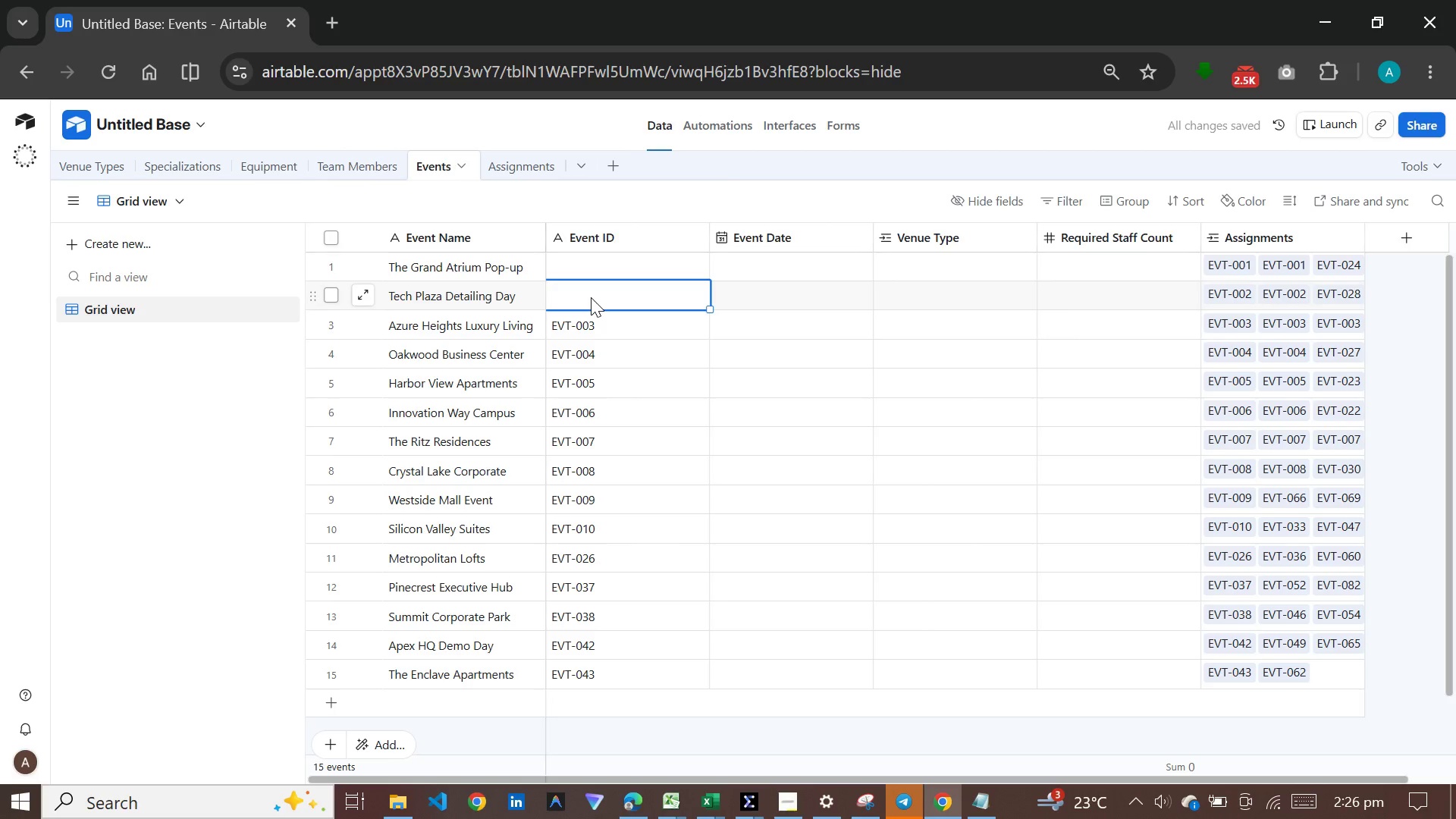 
key(Meta+V)
 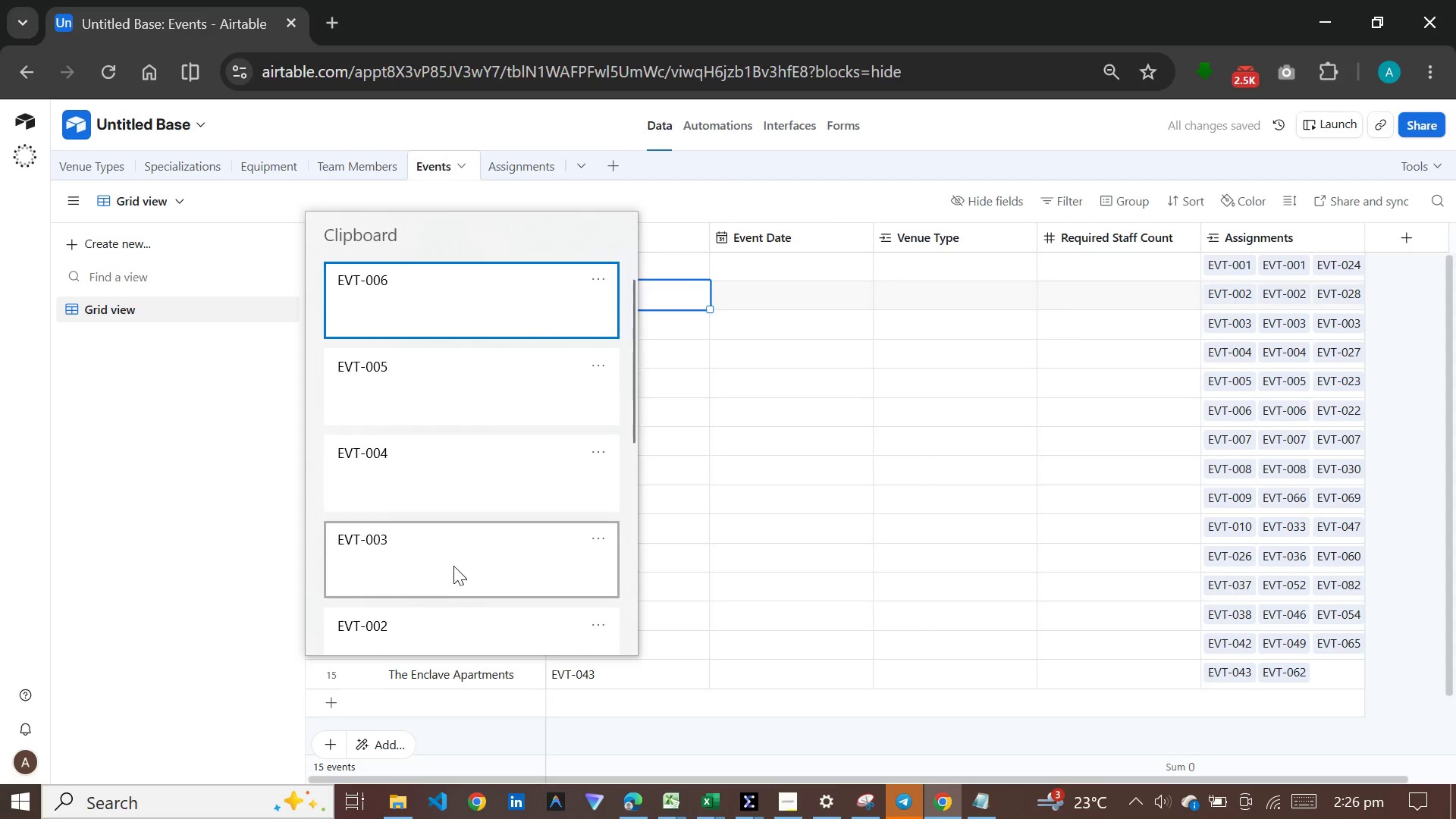 
left_click_drag(start_coordinate=[422, 645], to_coordinate=[422, 641])
 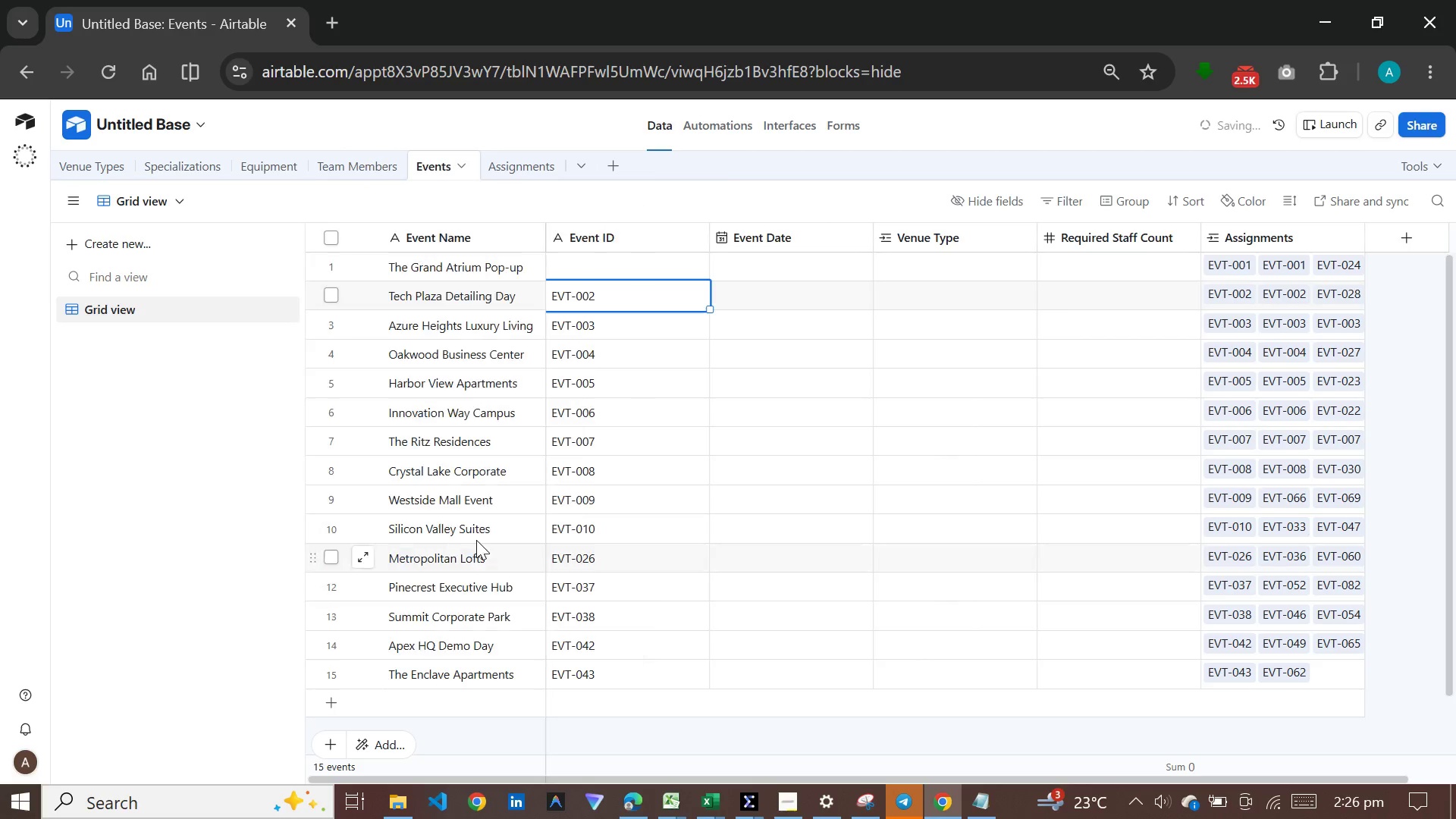 
key(Control+ControlLeft)
 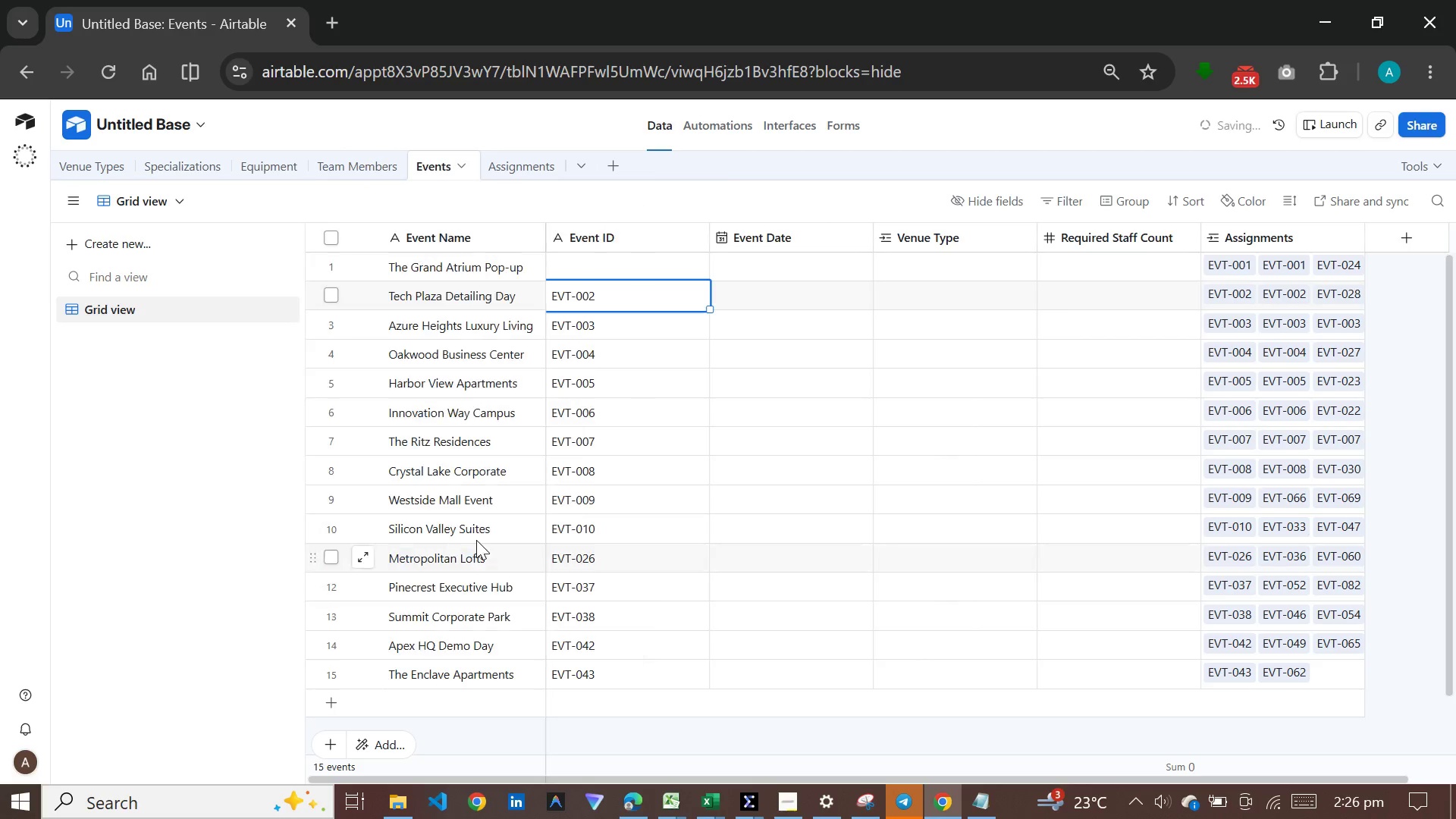 
key(Control+V)
 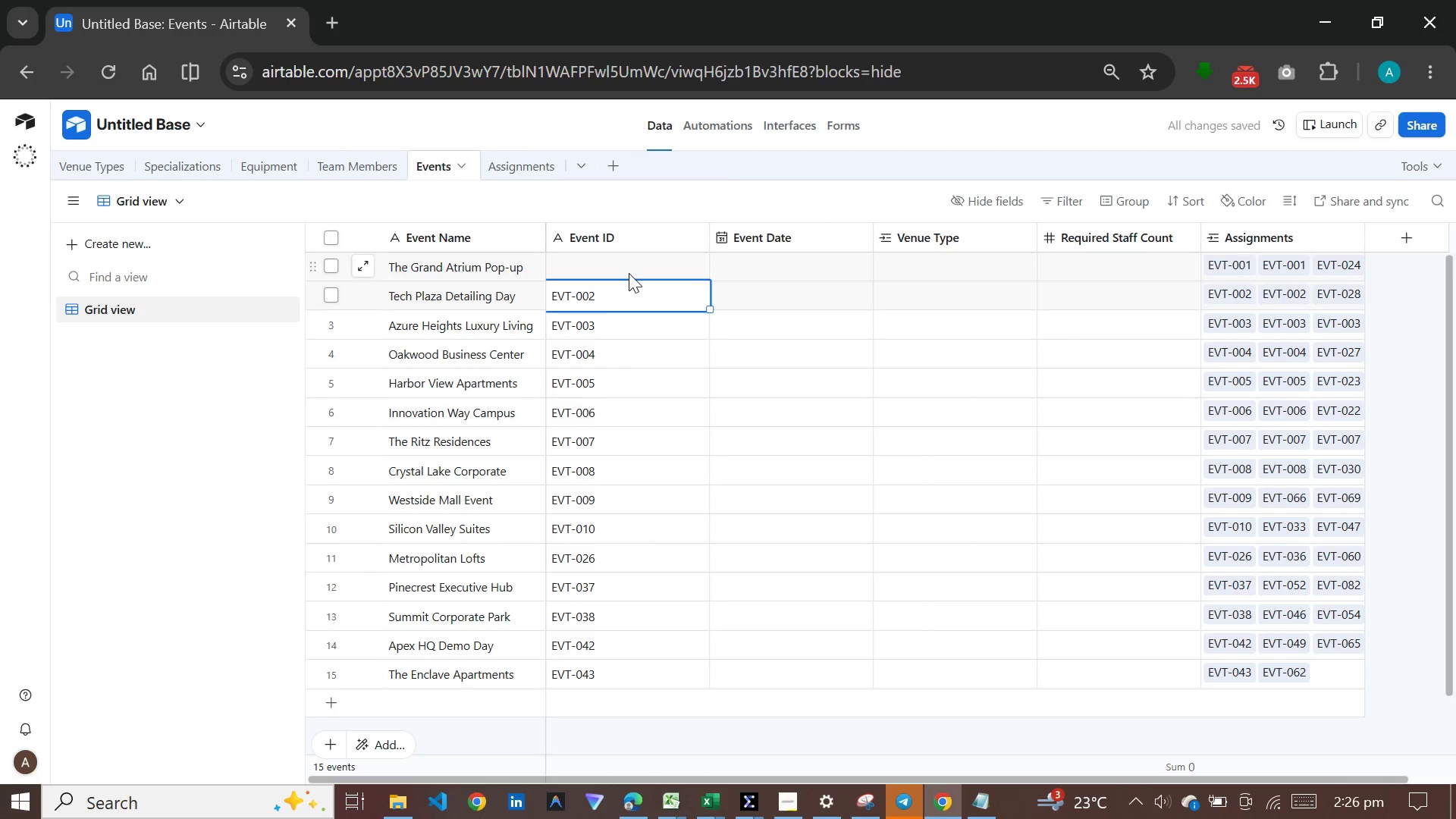 
left_click([629, 273])
 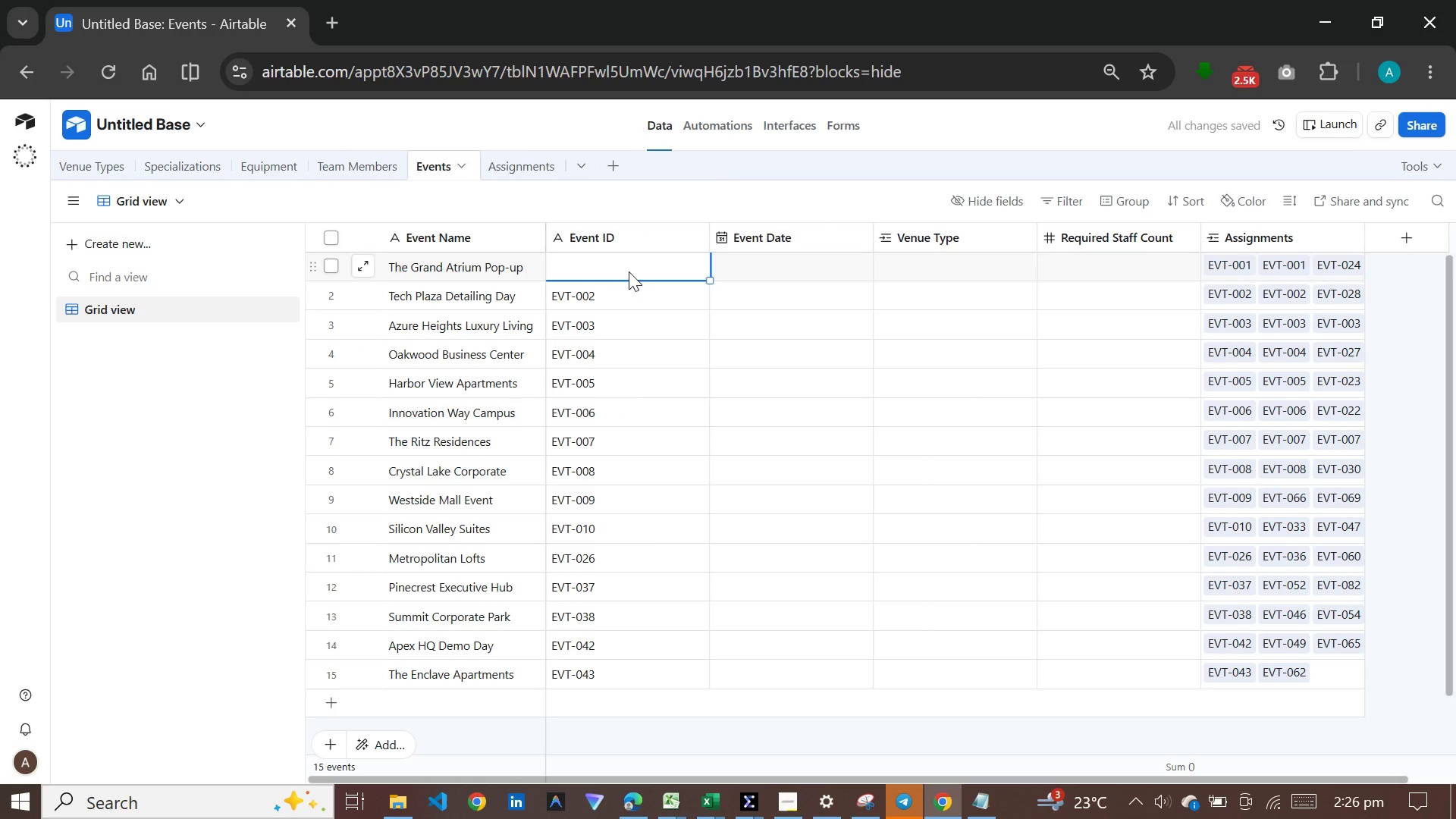 
key(Meta+V)
 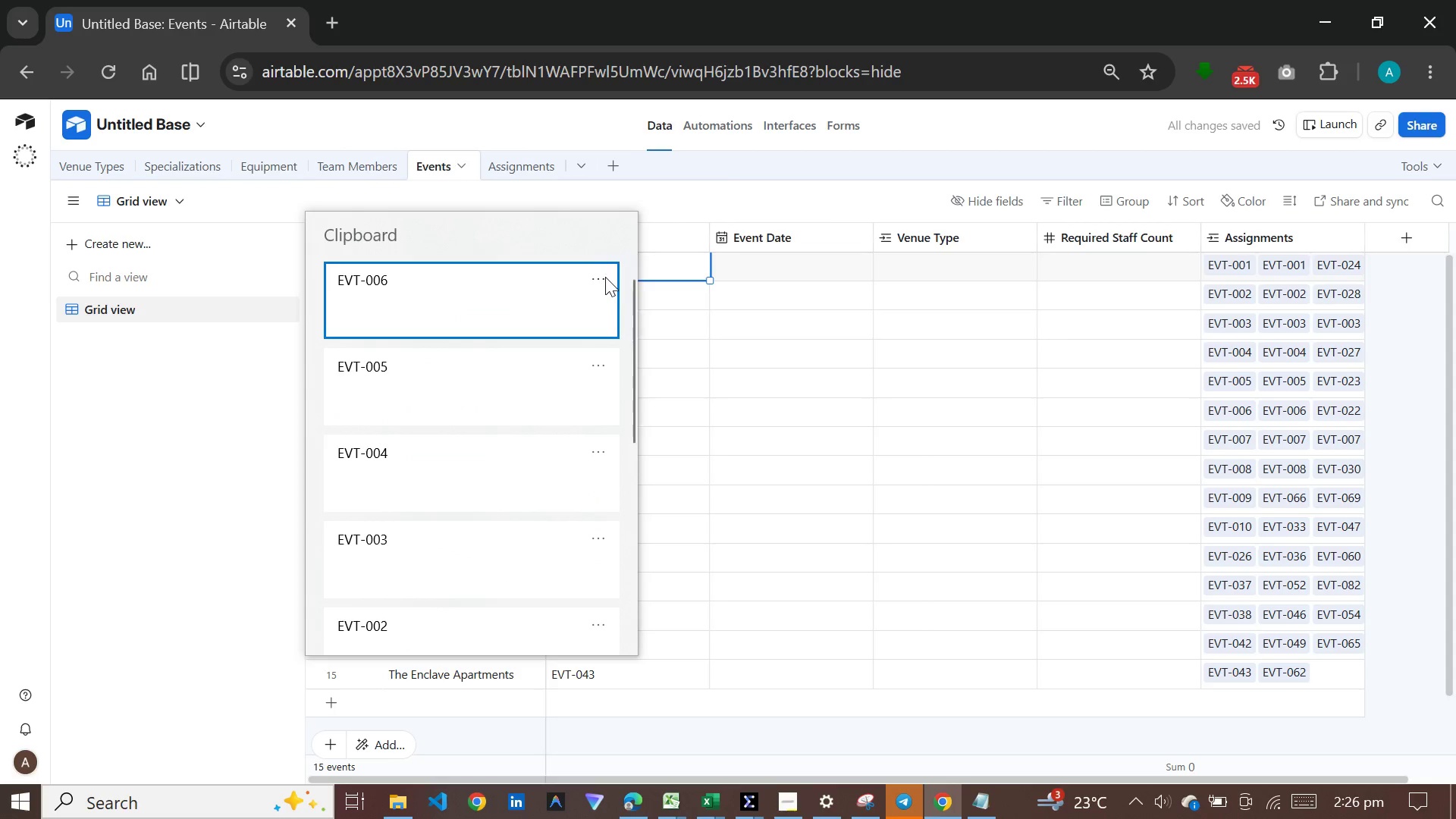 
left_click([605, 277])
 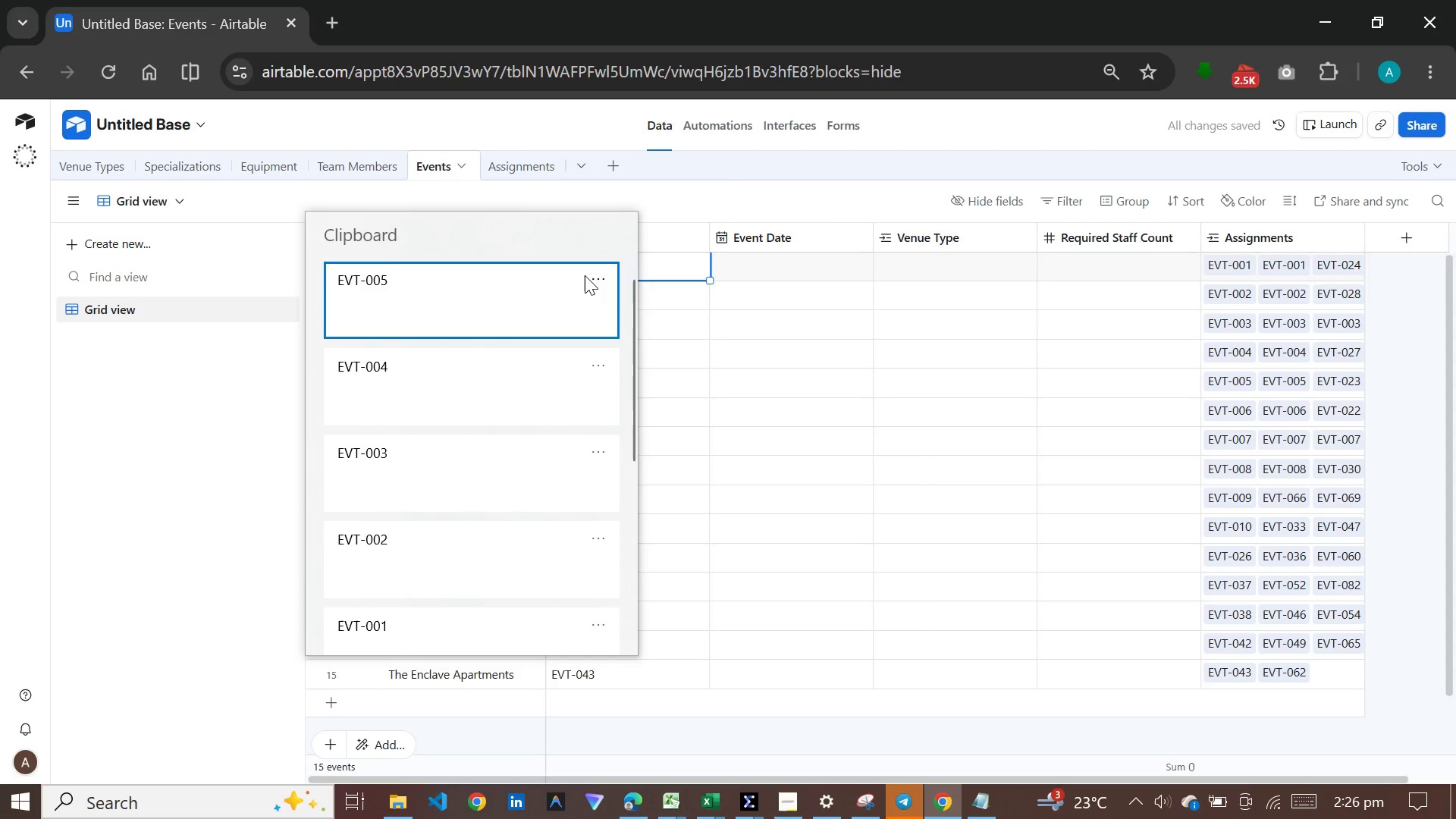 
double_click([585, 275])
 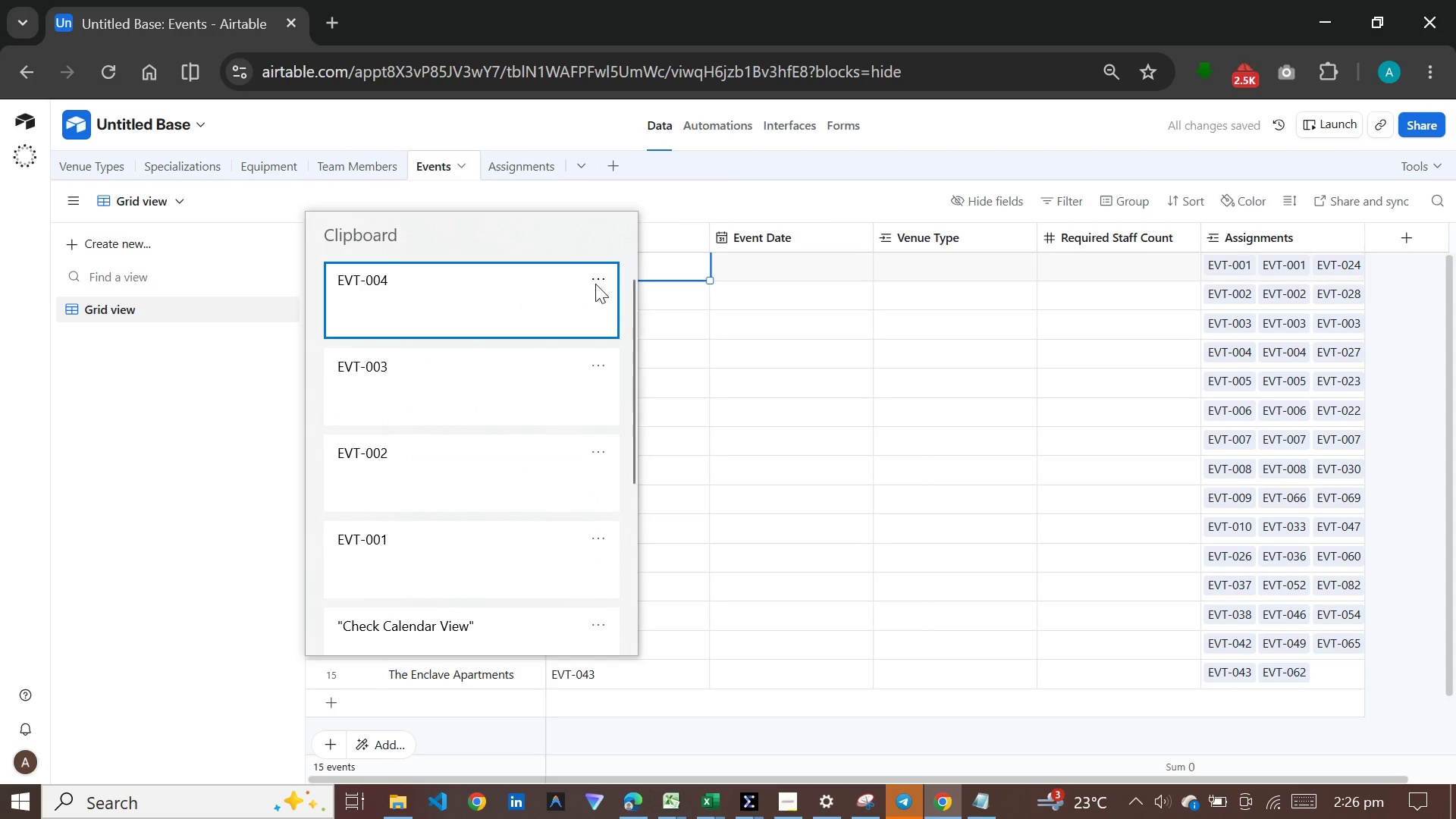 
double_click([595, 284])
 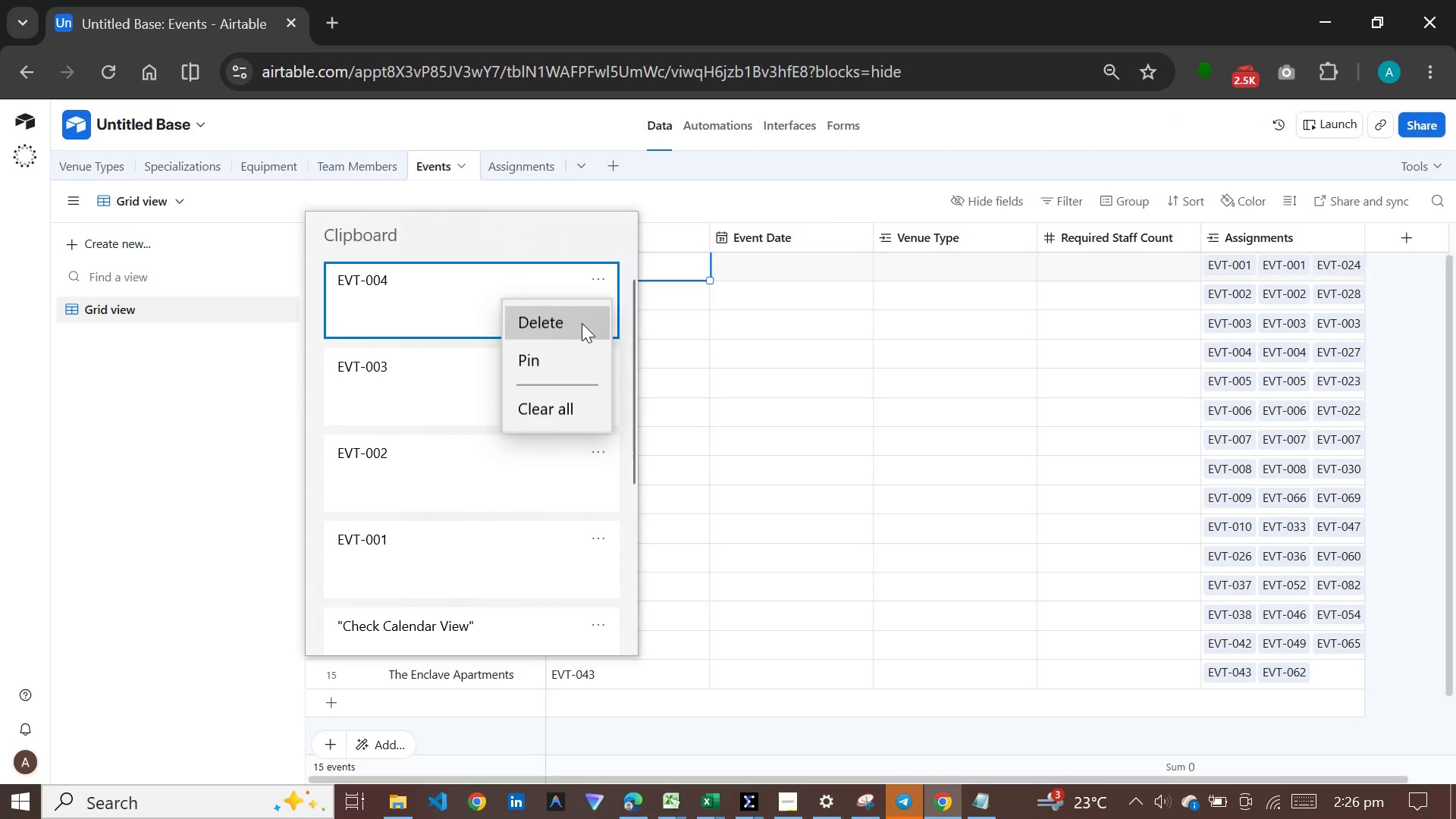 
left_click([582, 323])
 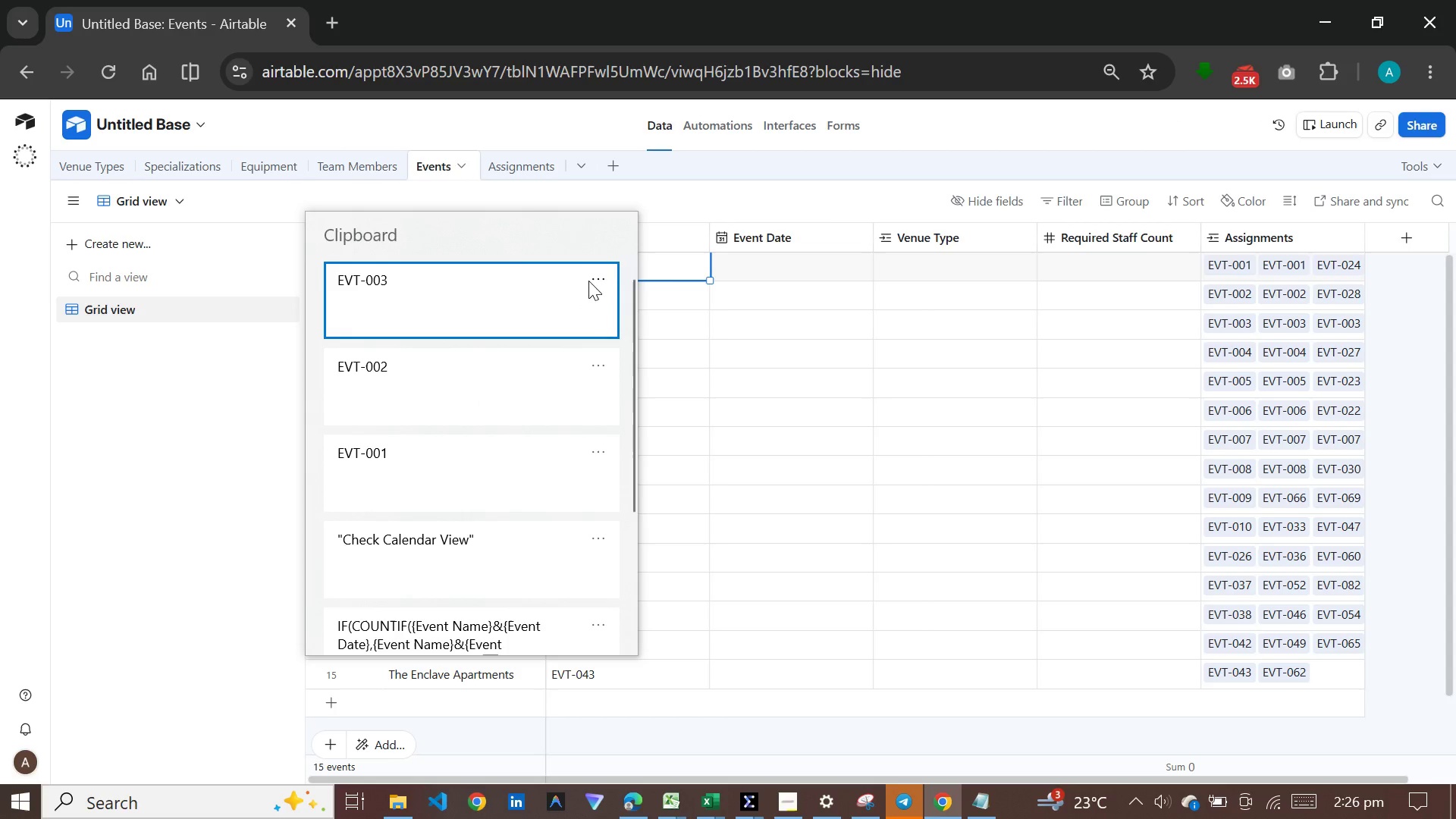 
left_click([588, 281])
 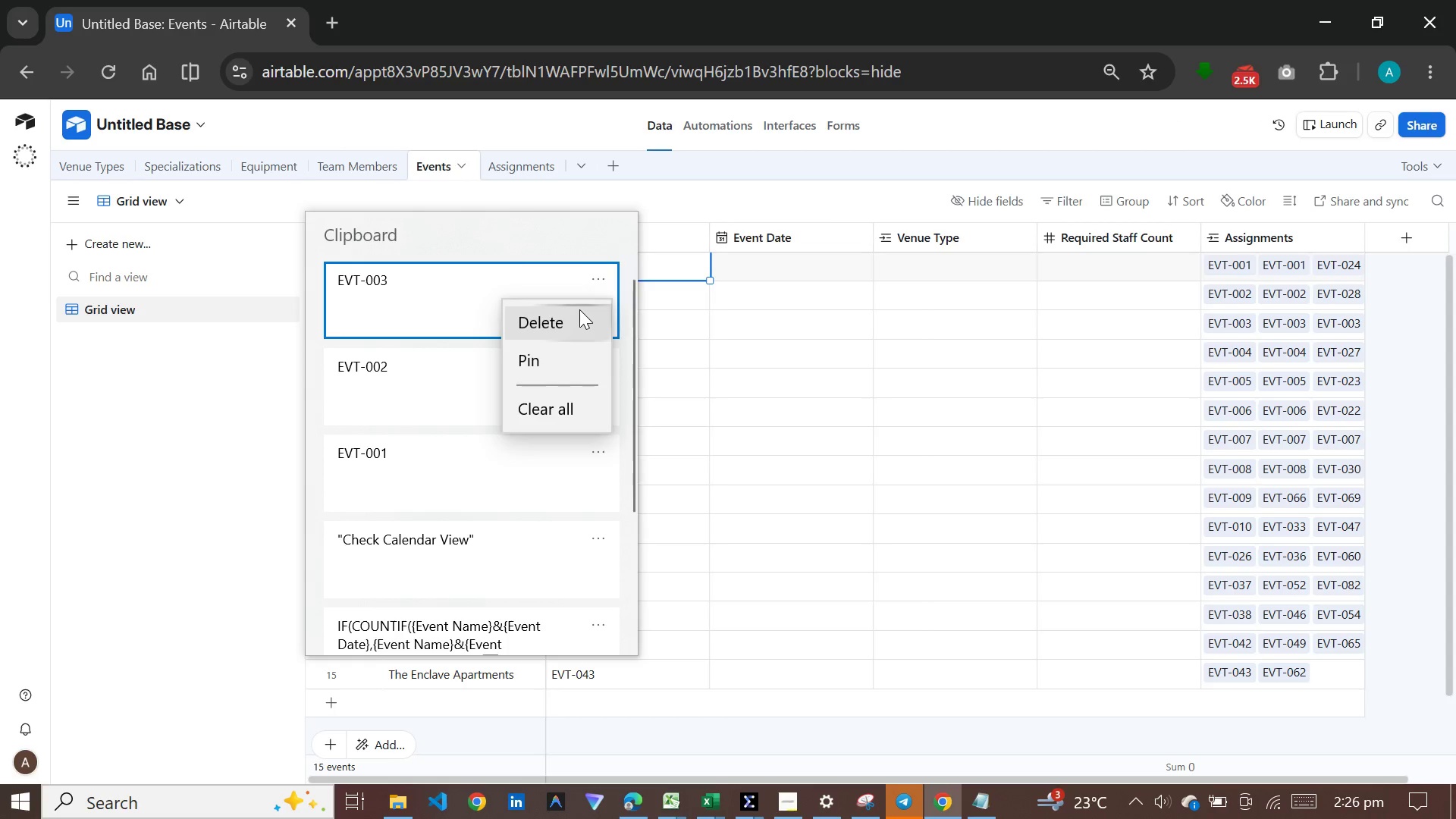 
left_click([579, 309])
 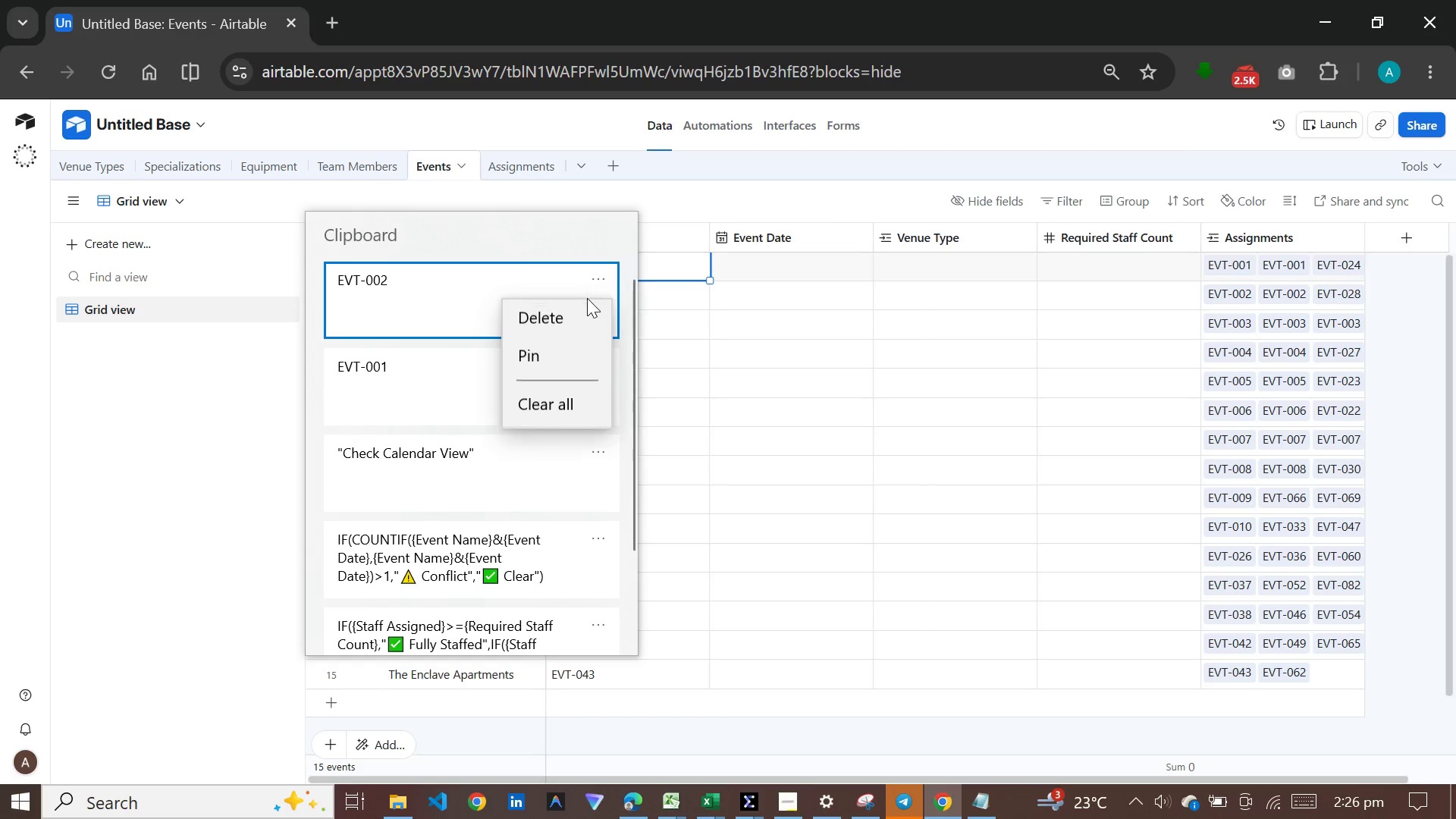 
left_click([576, 328])
 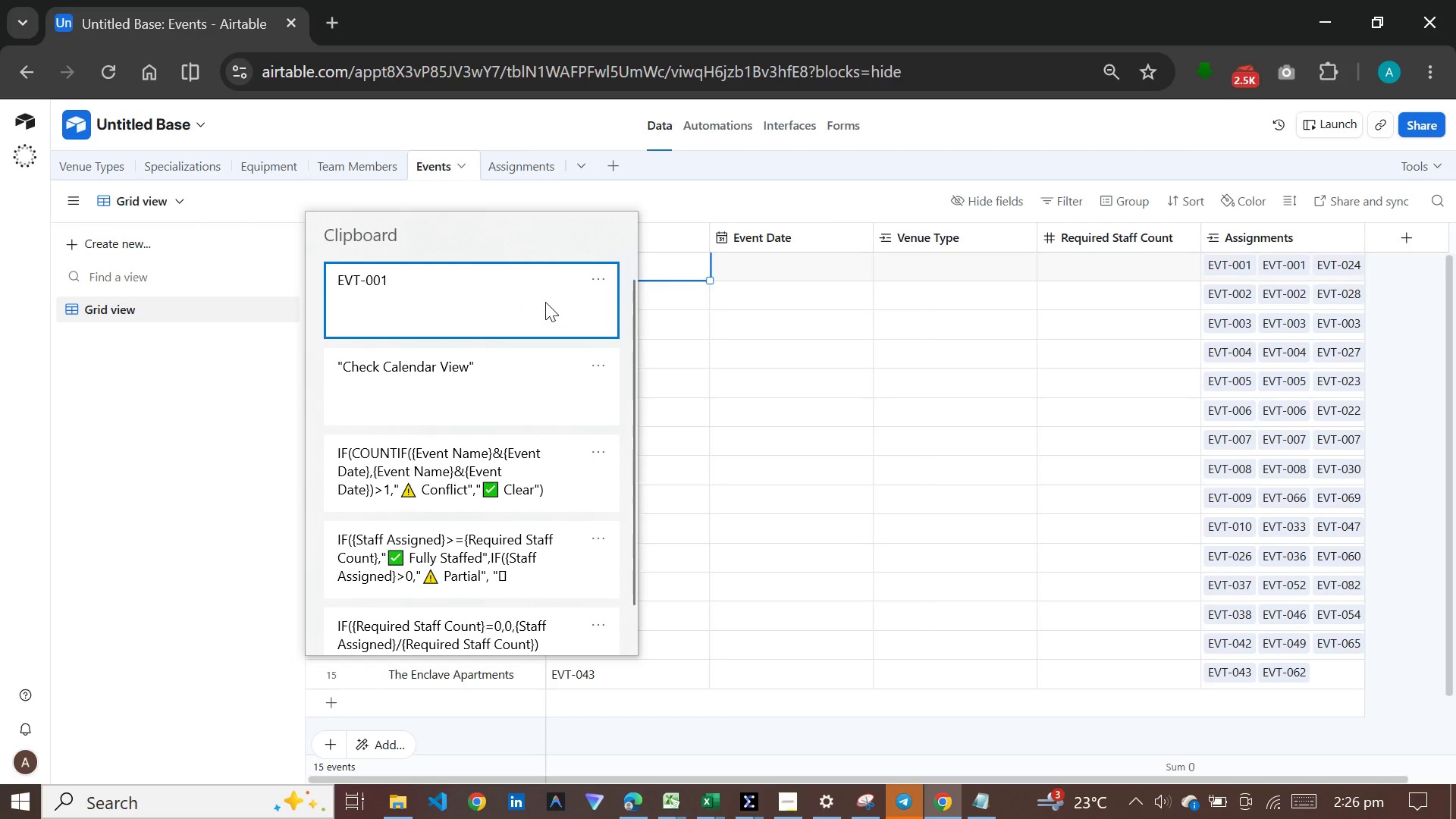 
left_click([545, 302])
 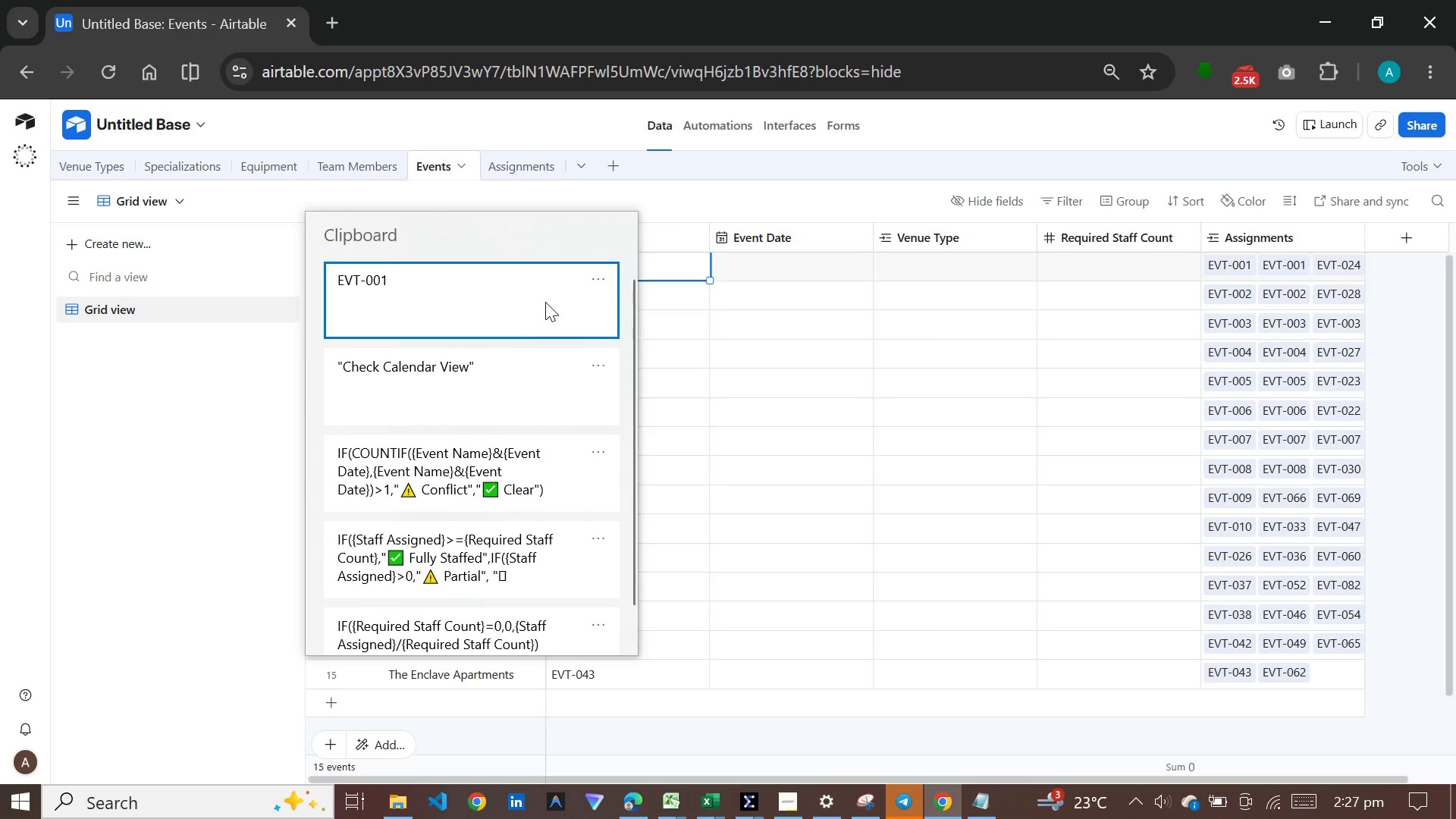 
key(Control+ControlLeft)
 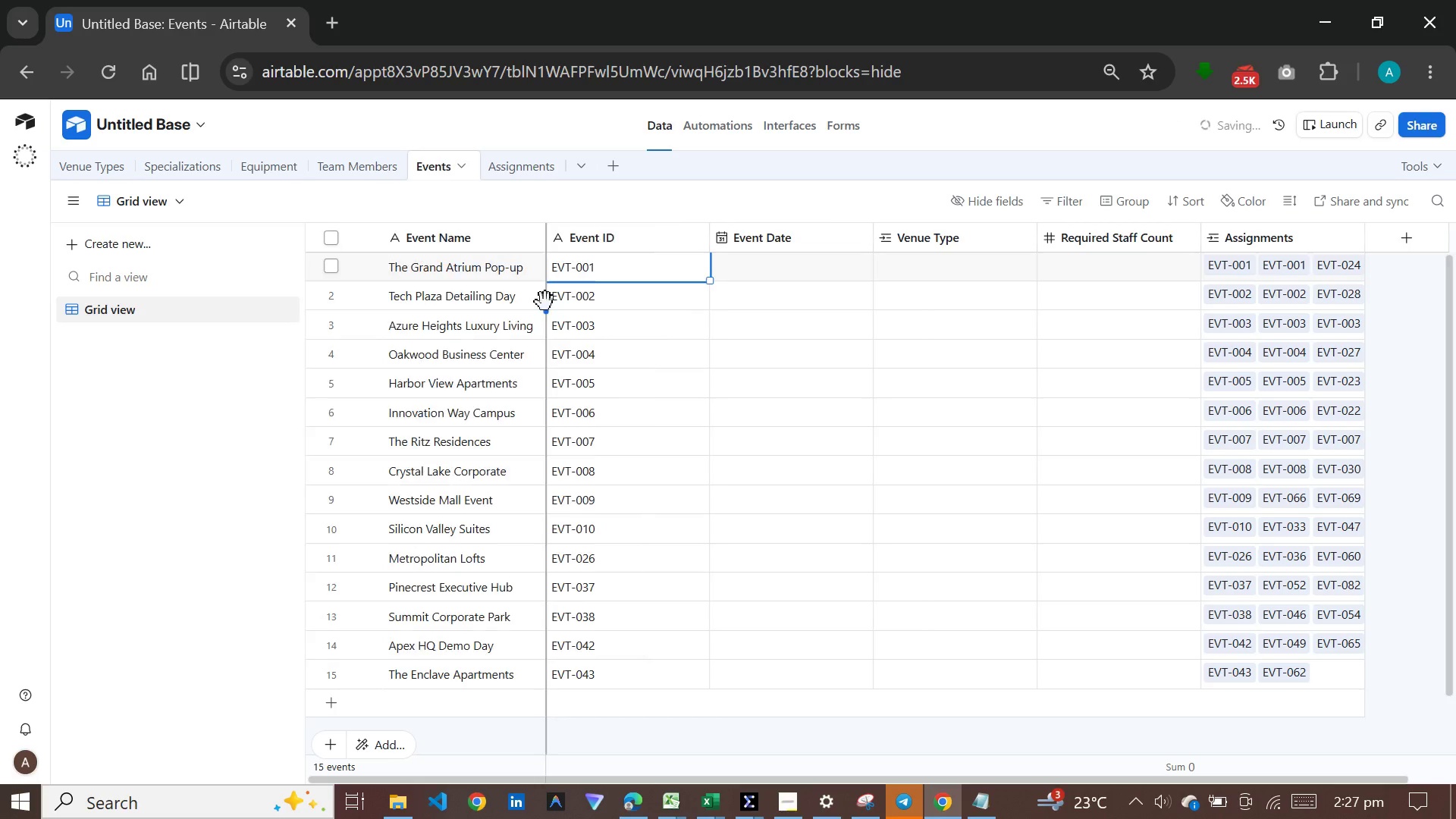 
key(Control+V)
 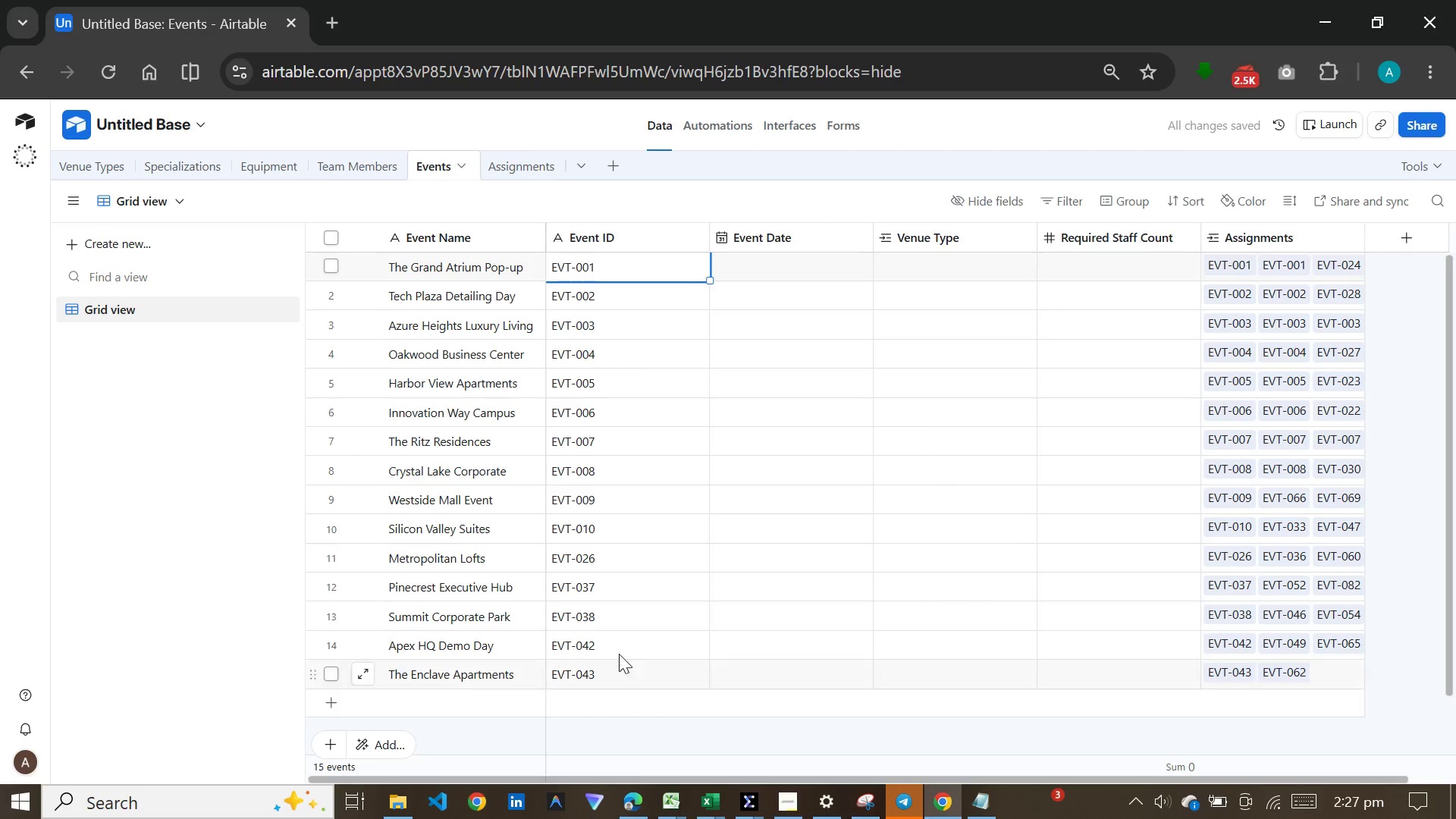 
left_click([761, 270])
 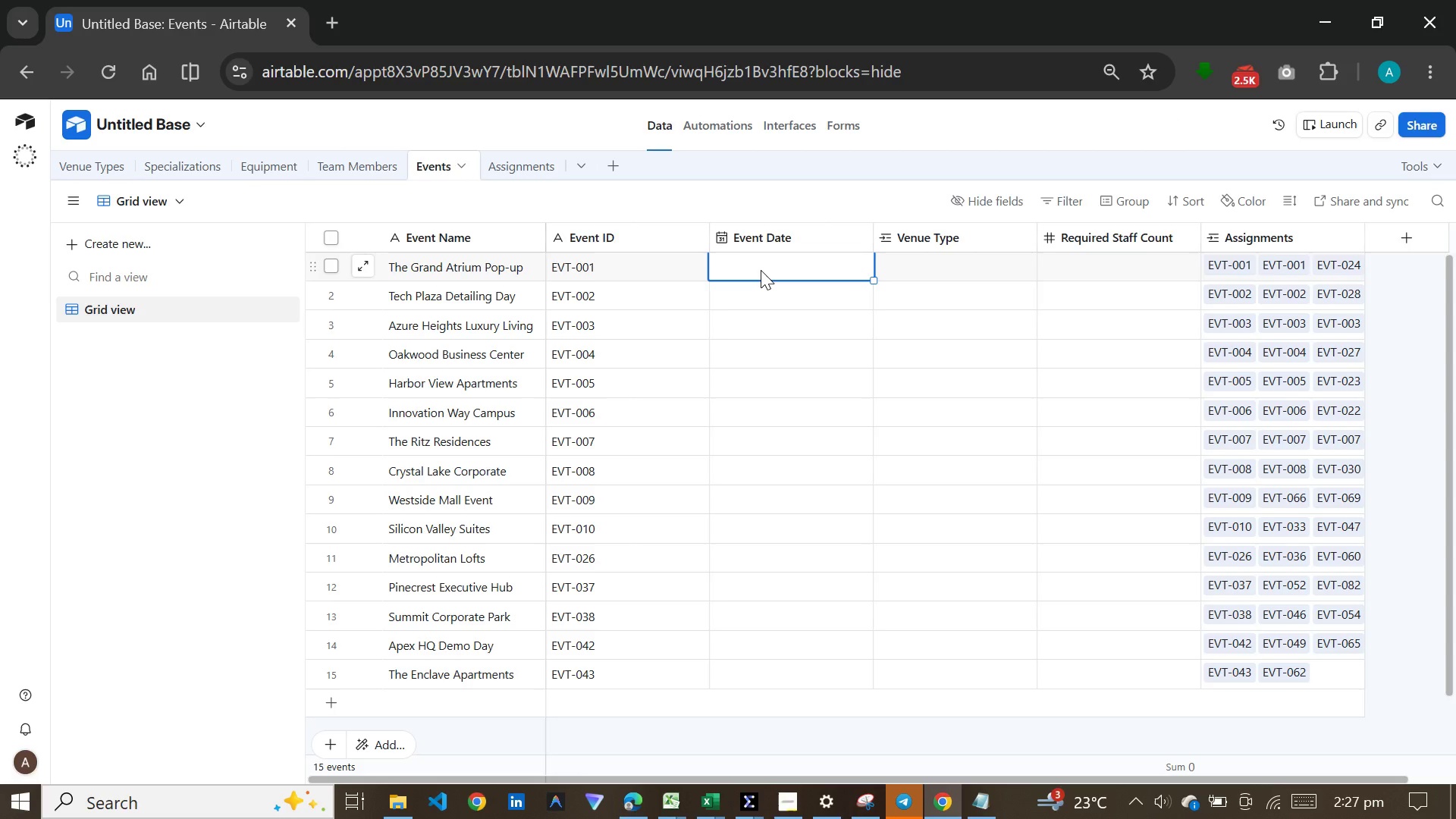 
wait(13.67)
 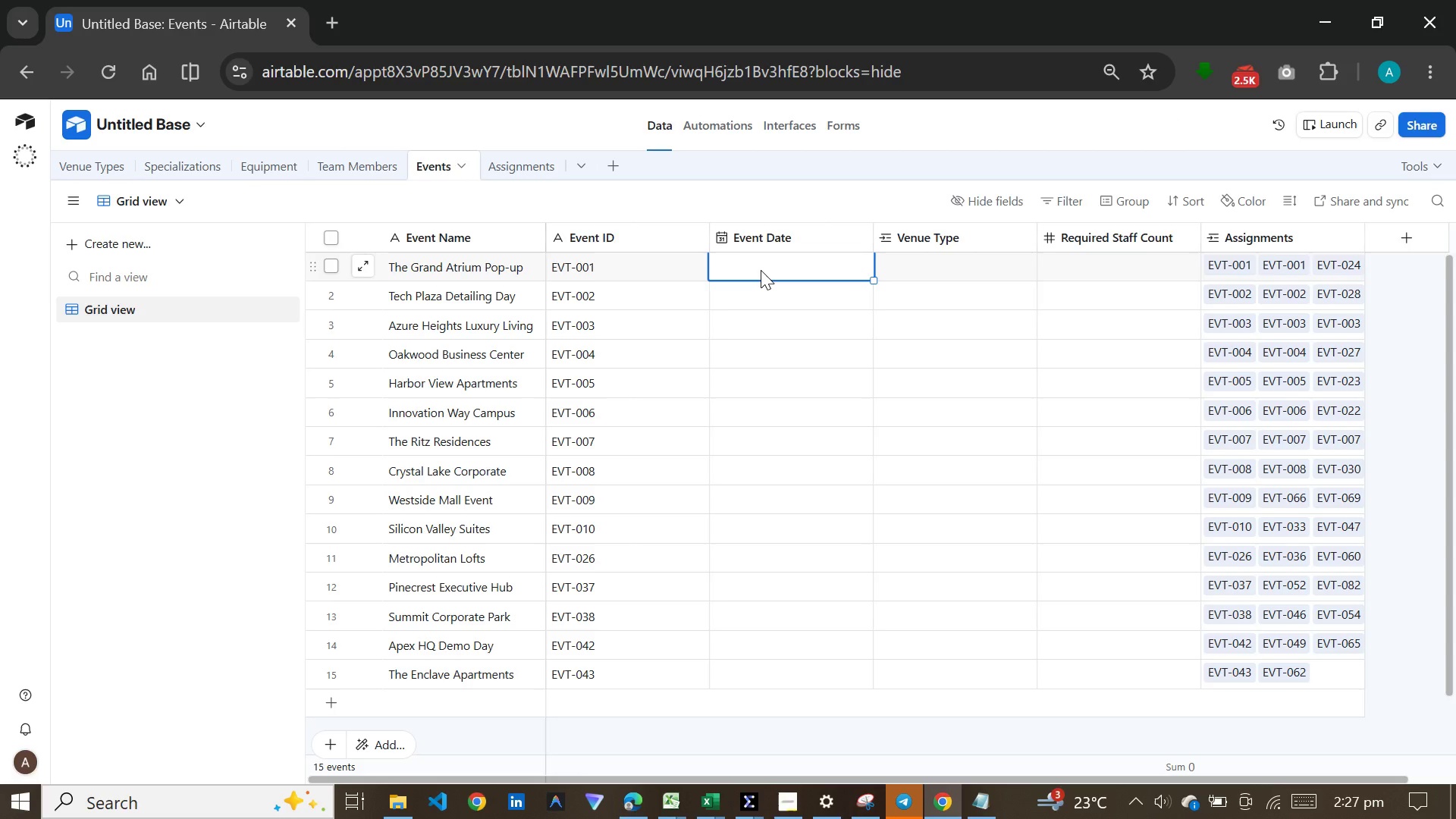 
scroll: coordinate [804, 379], scroll_direction: up, amount: 30.0
 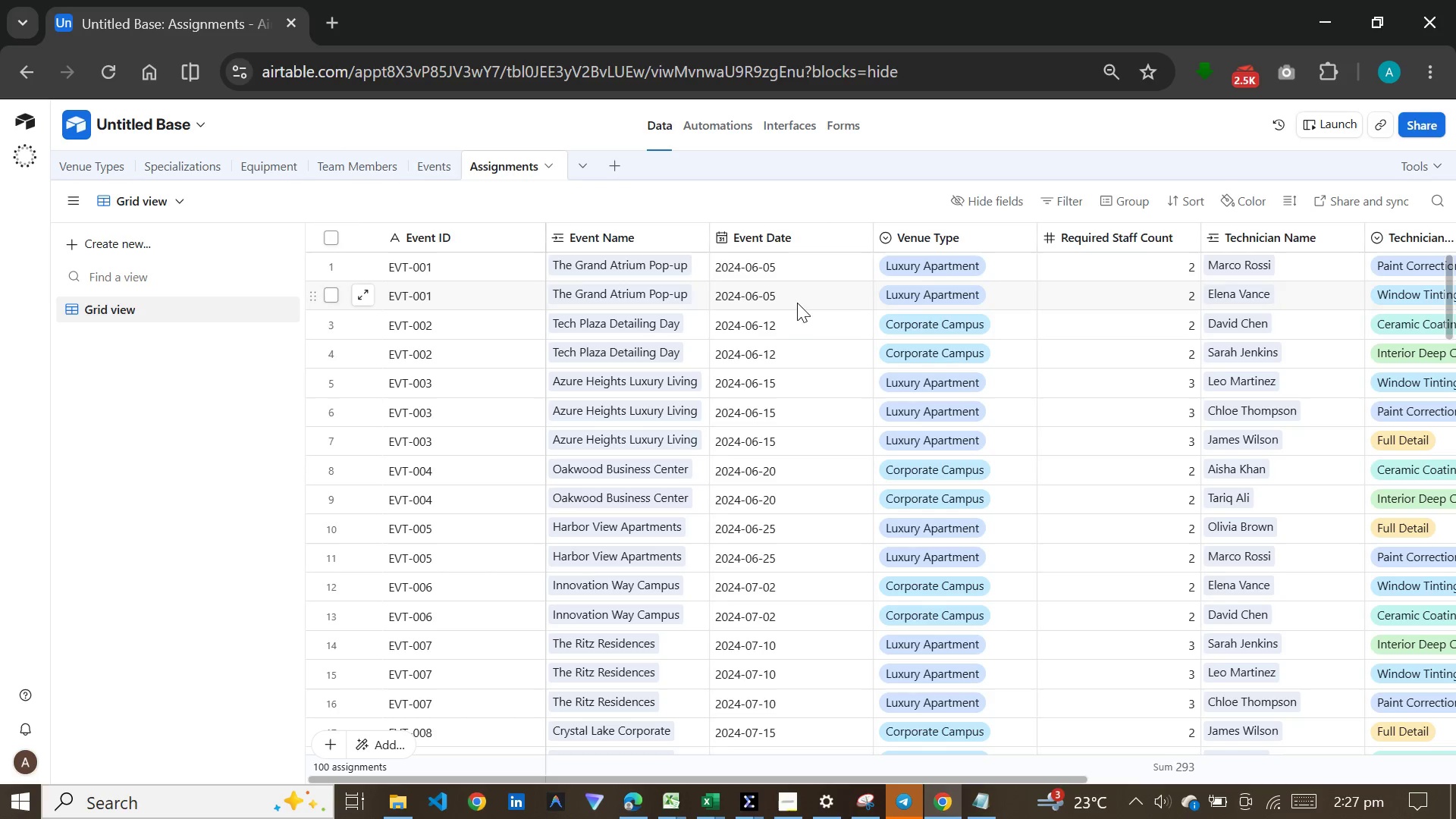 
wait(6.27)
 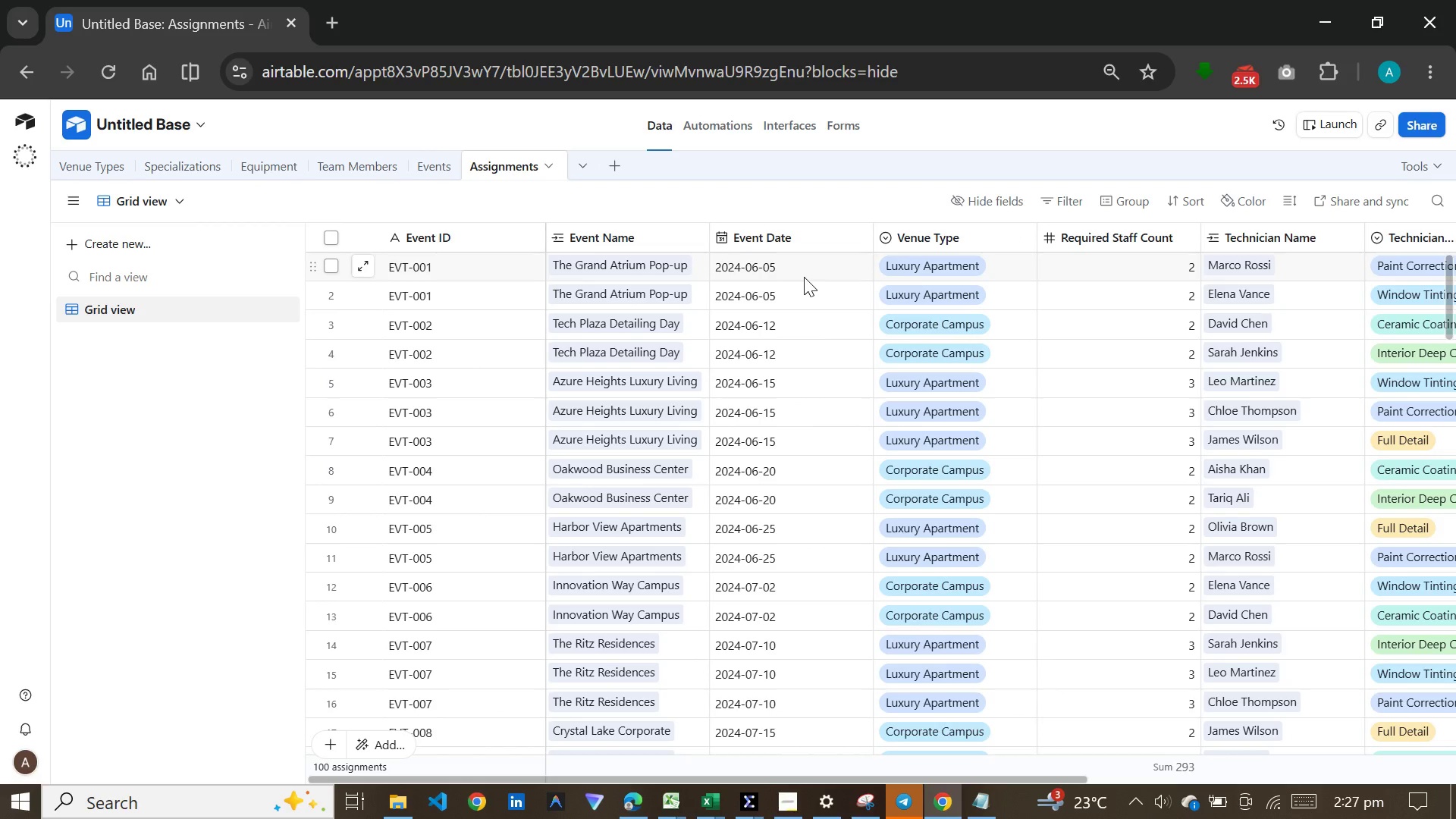 
left_click([802, 270])
 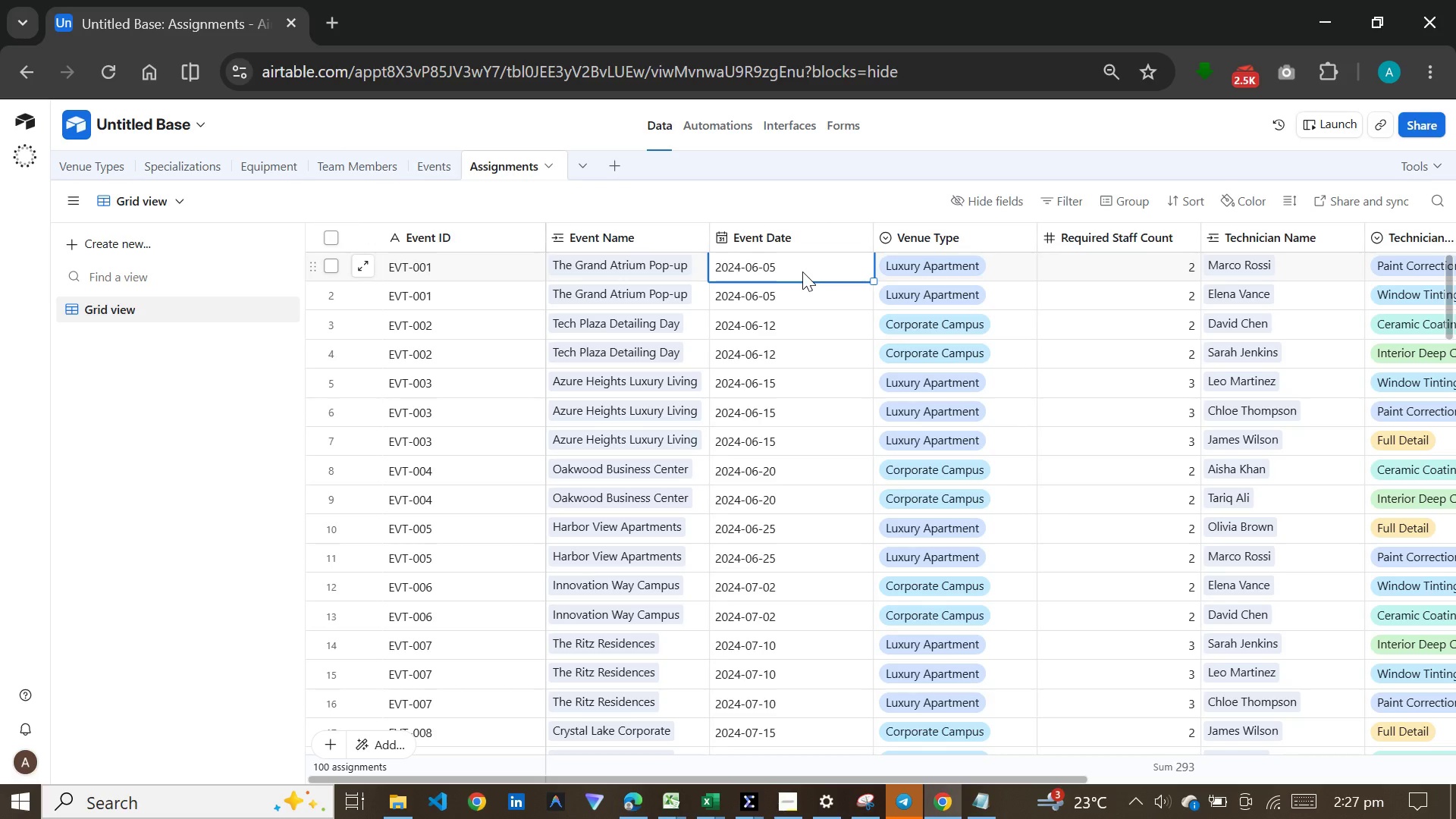 
key(Control+C)
 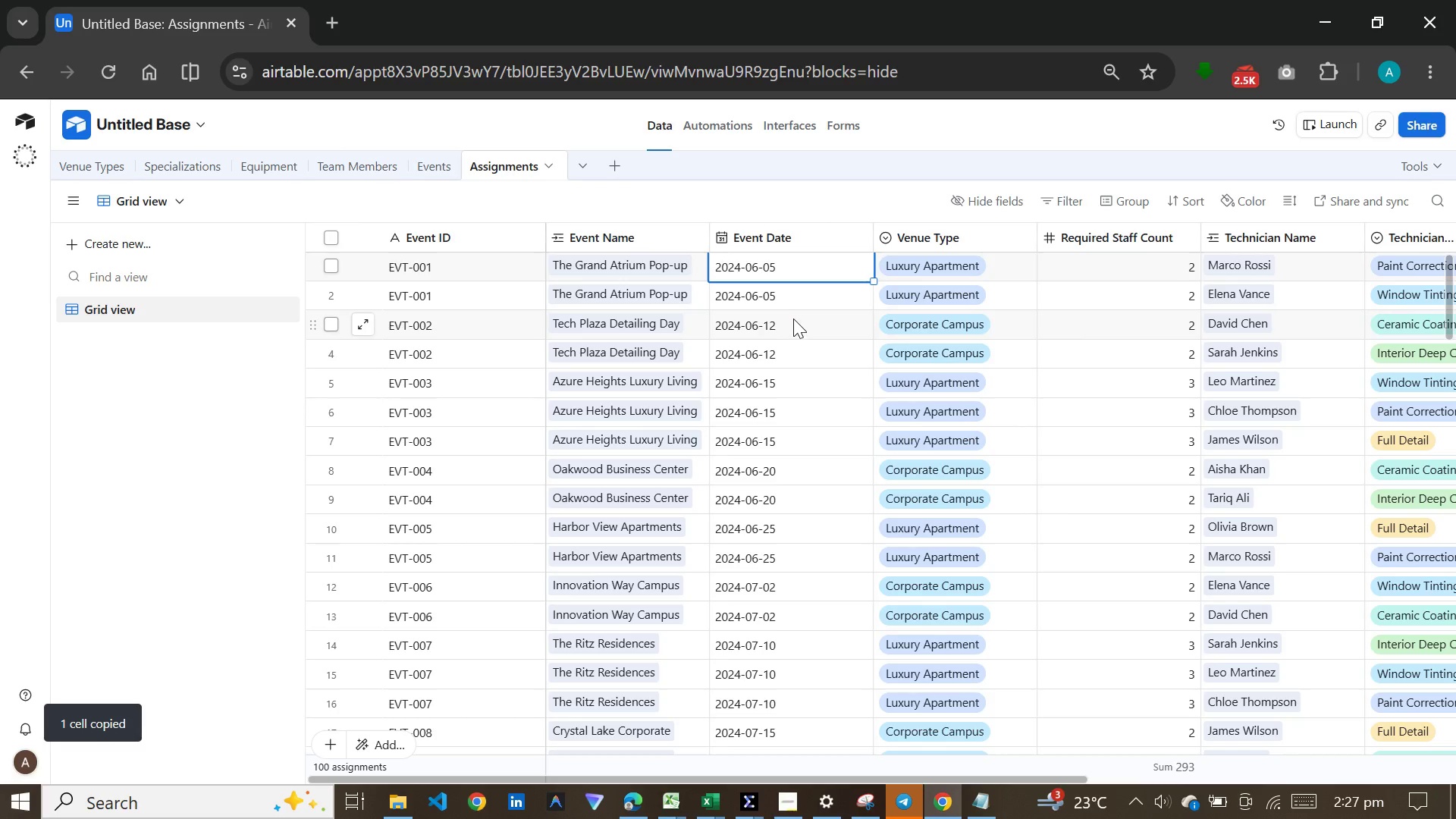 
left_click([793, 318])
 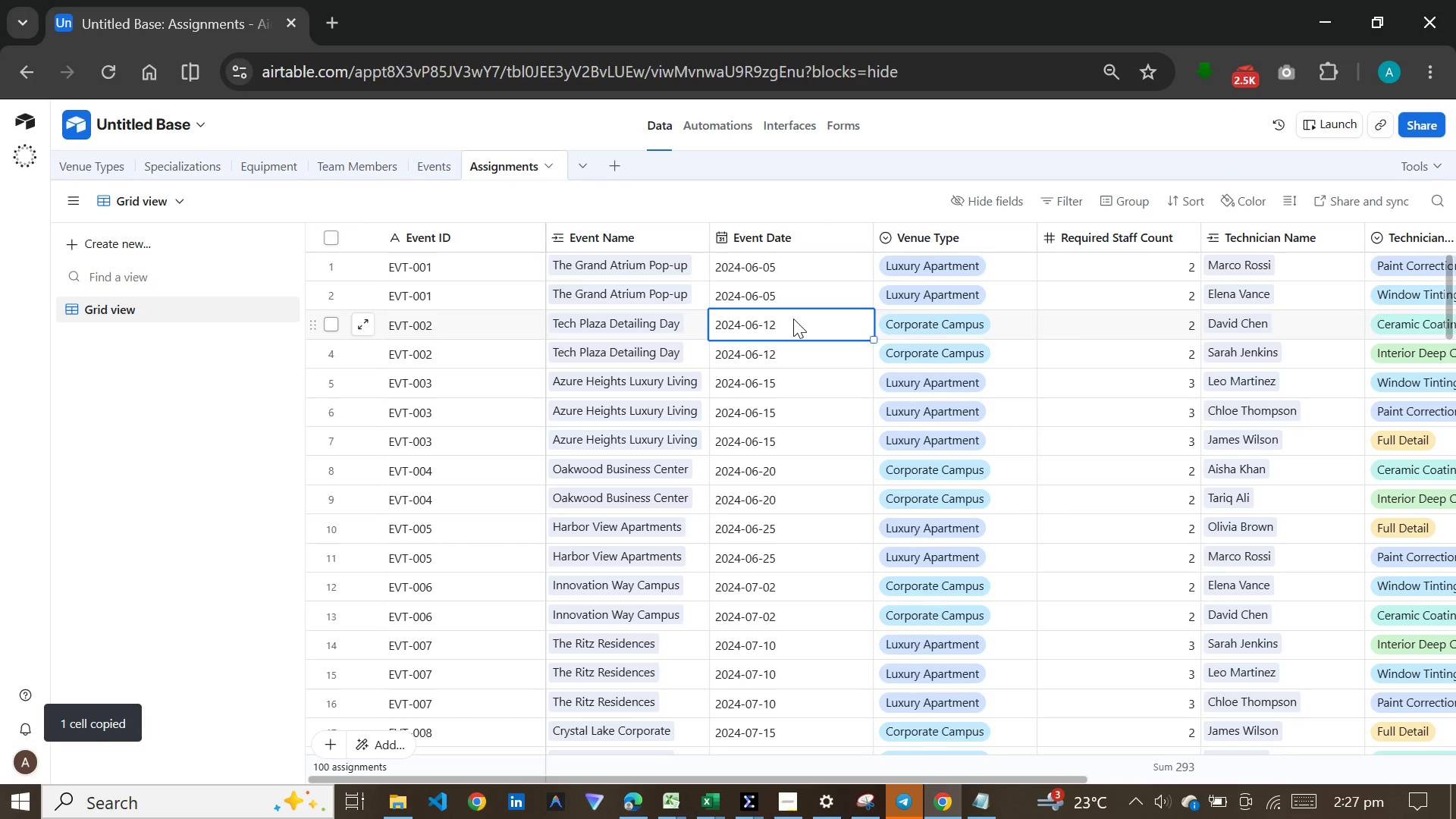 
key(Control+C)
 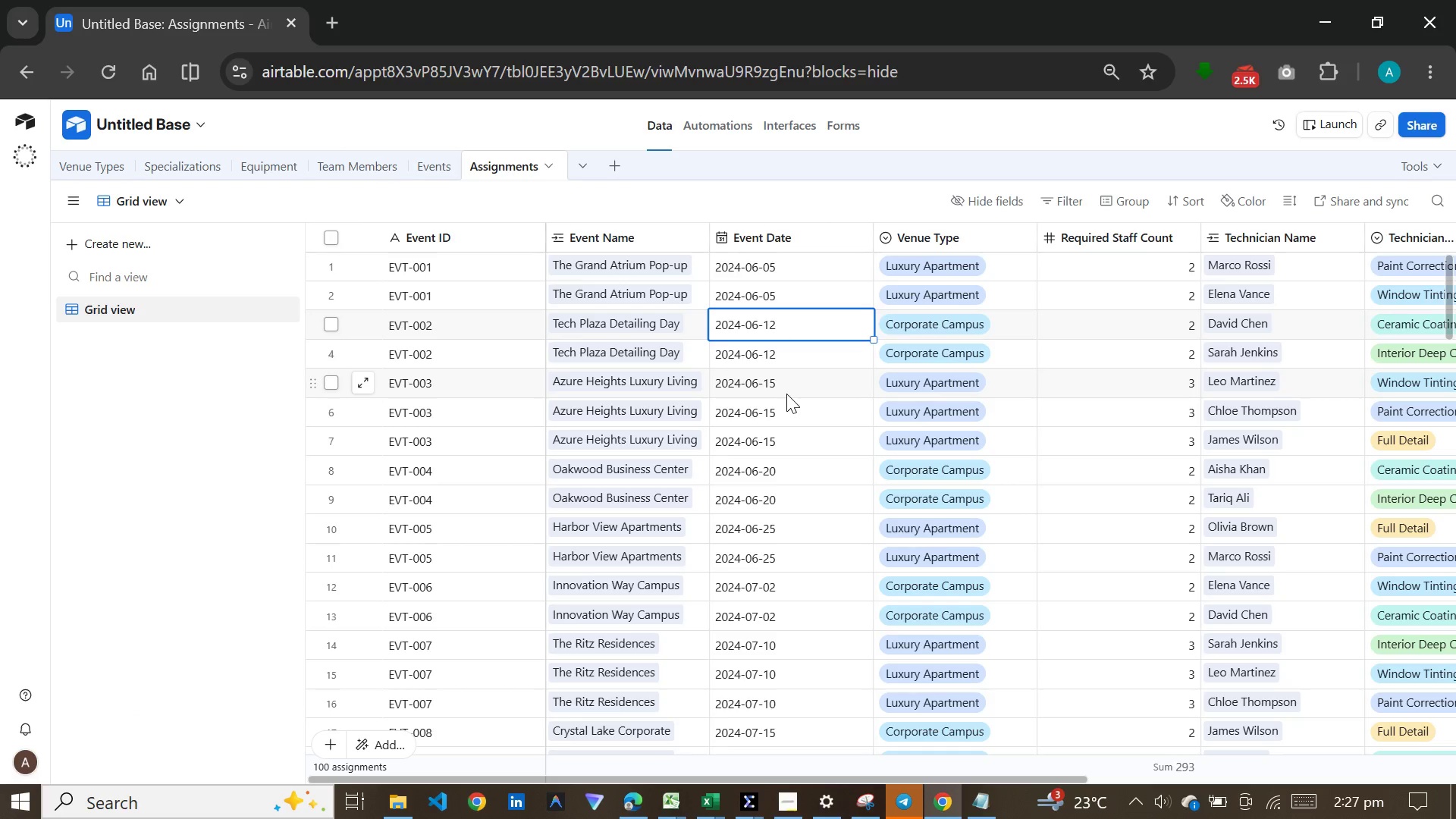 
left_click([789, 391])
 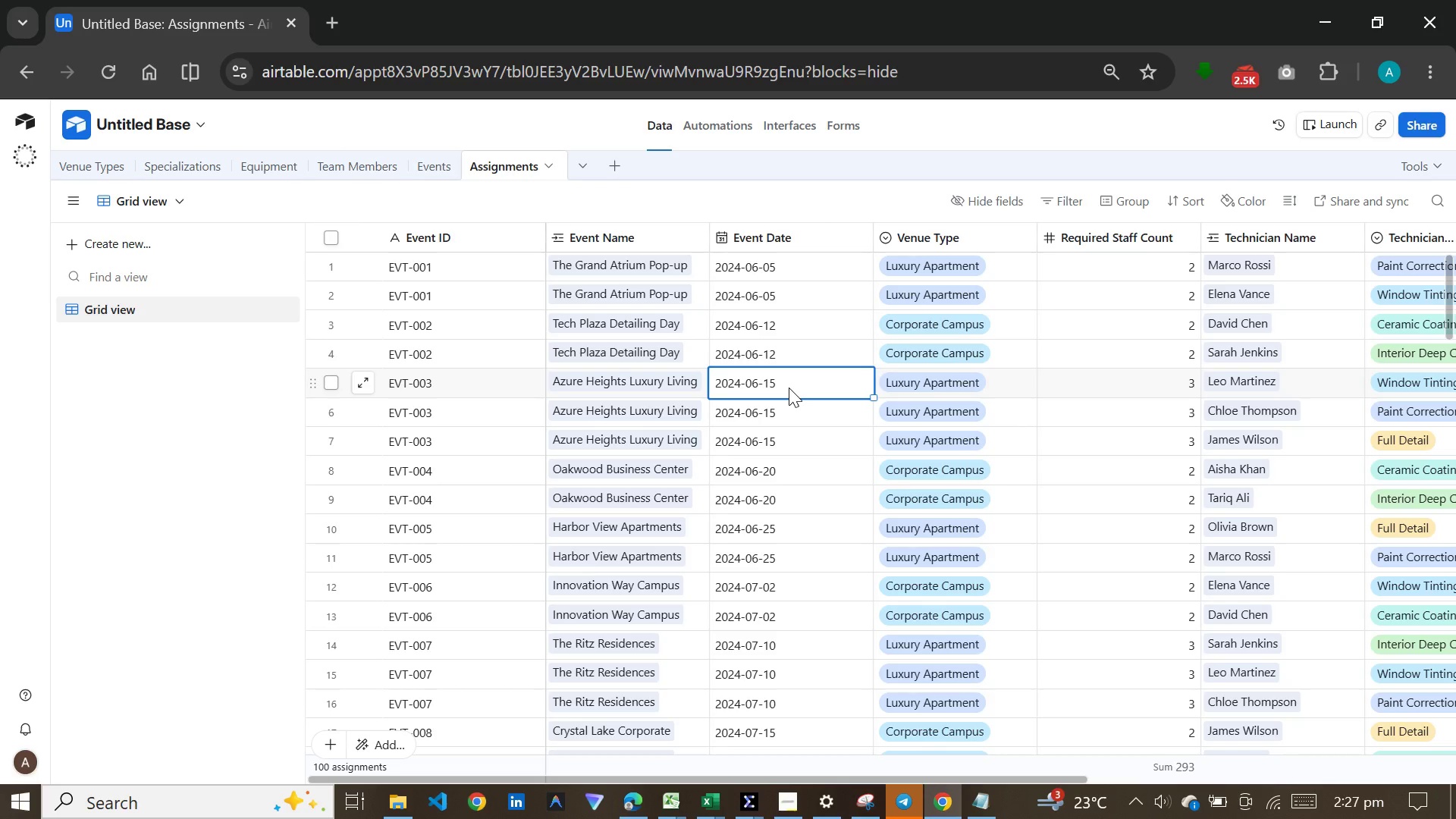 
key(Control+C)
 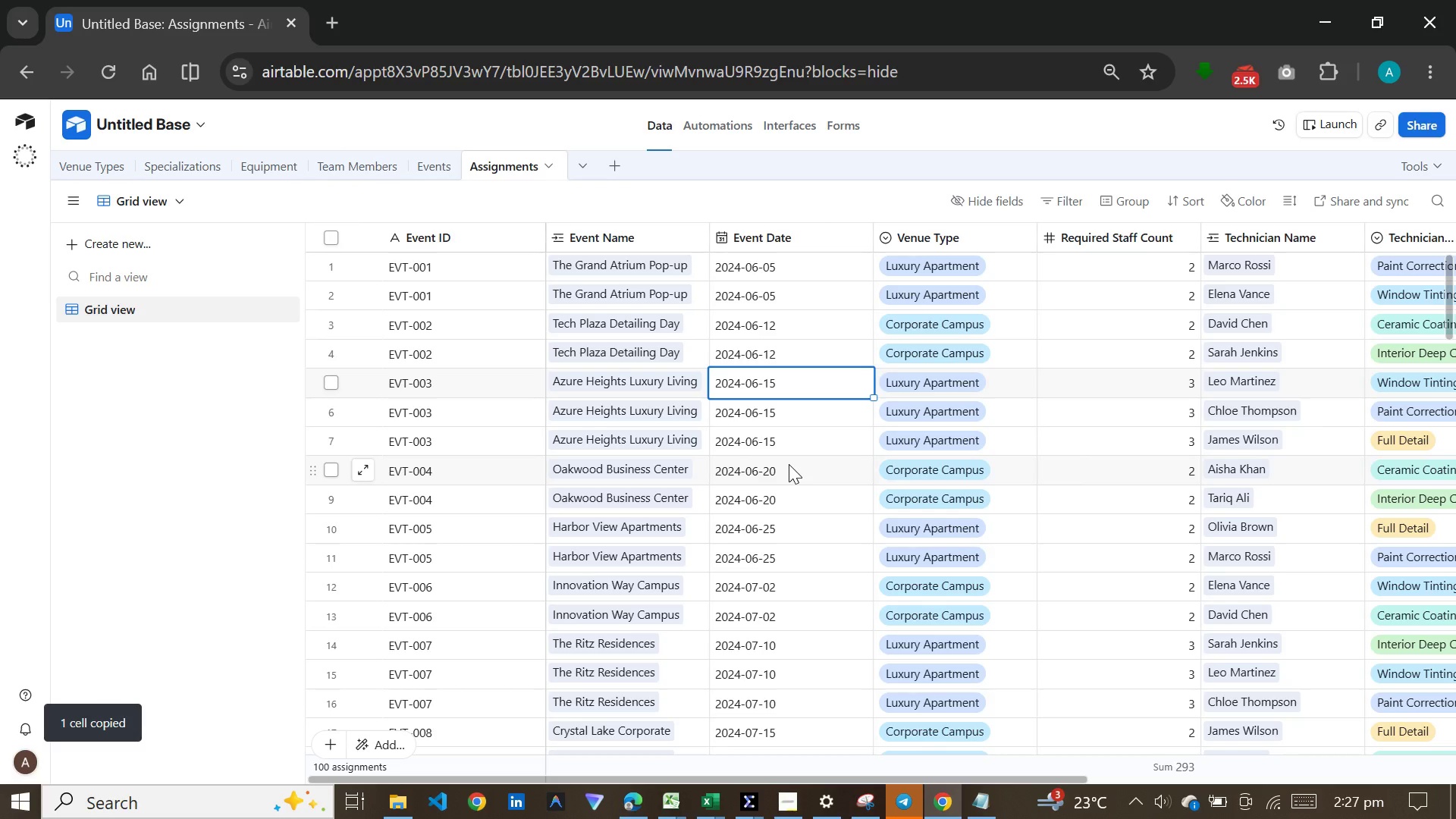 
left_click([789, 464])
 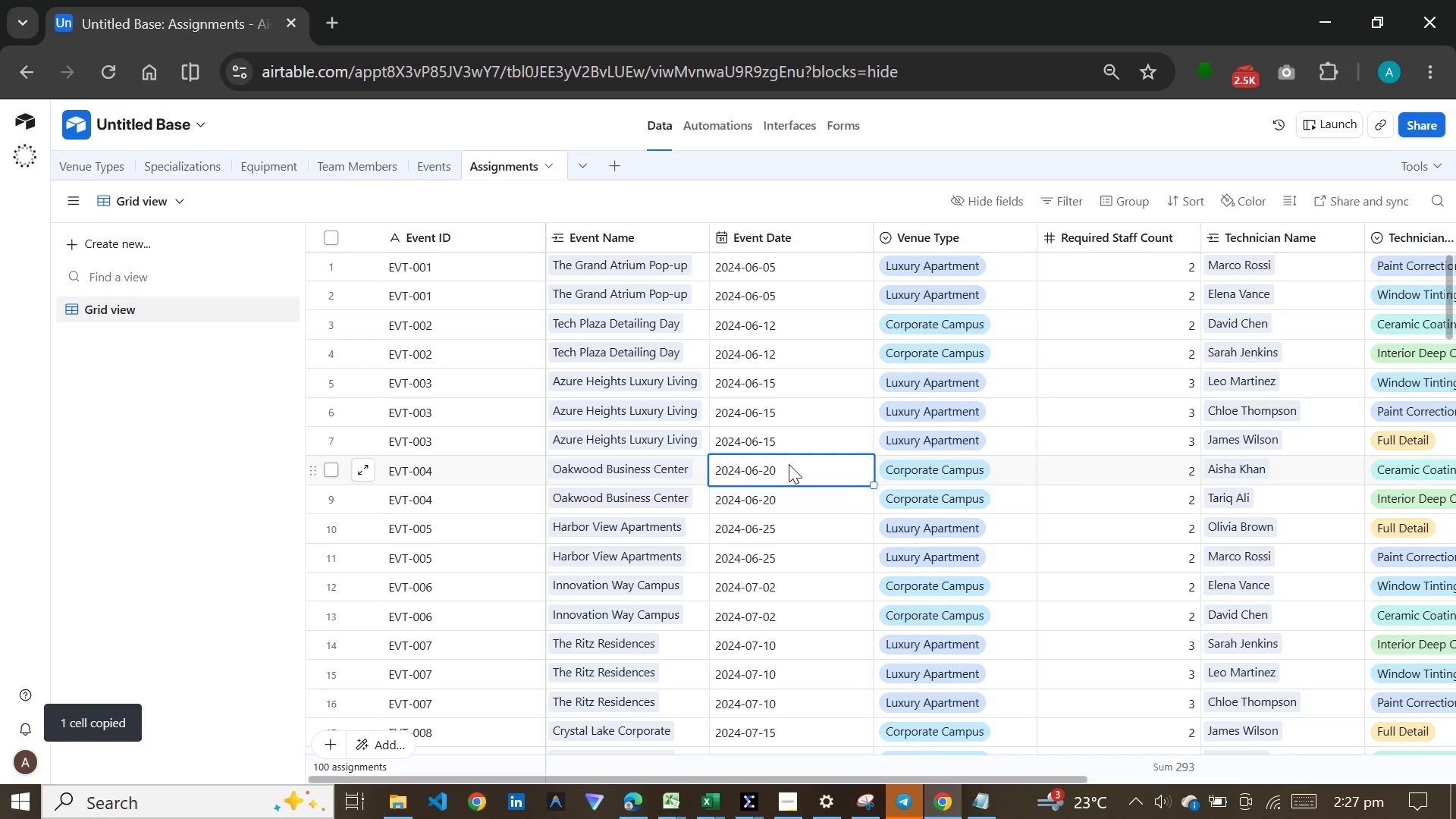 
key(Control+C)
 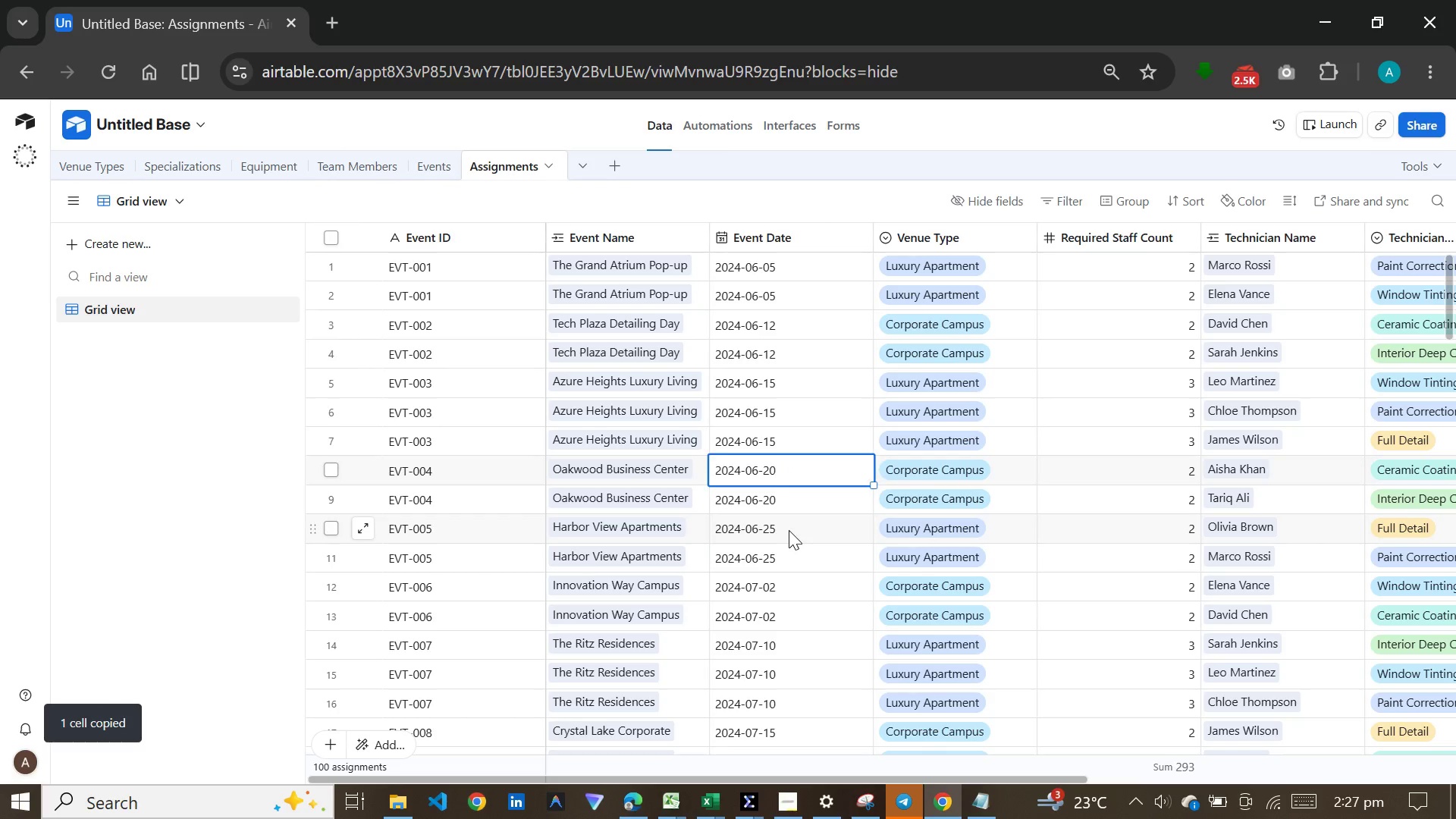 
left_click([789, 530])
 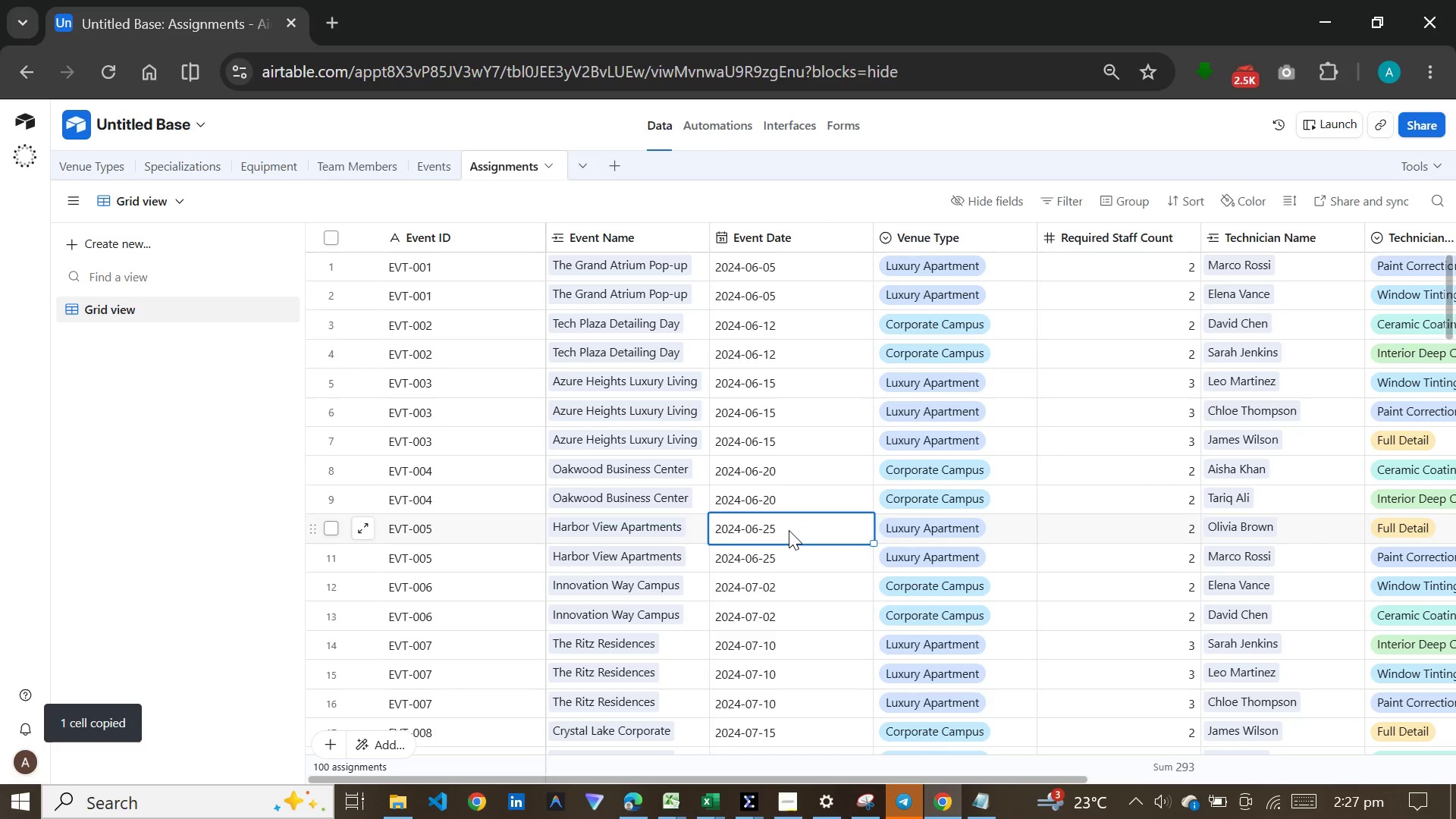 
key(Control+C)
 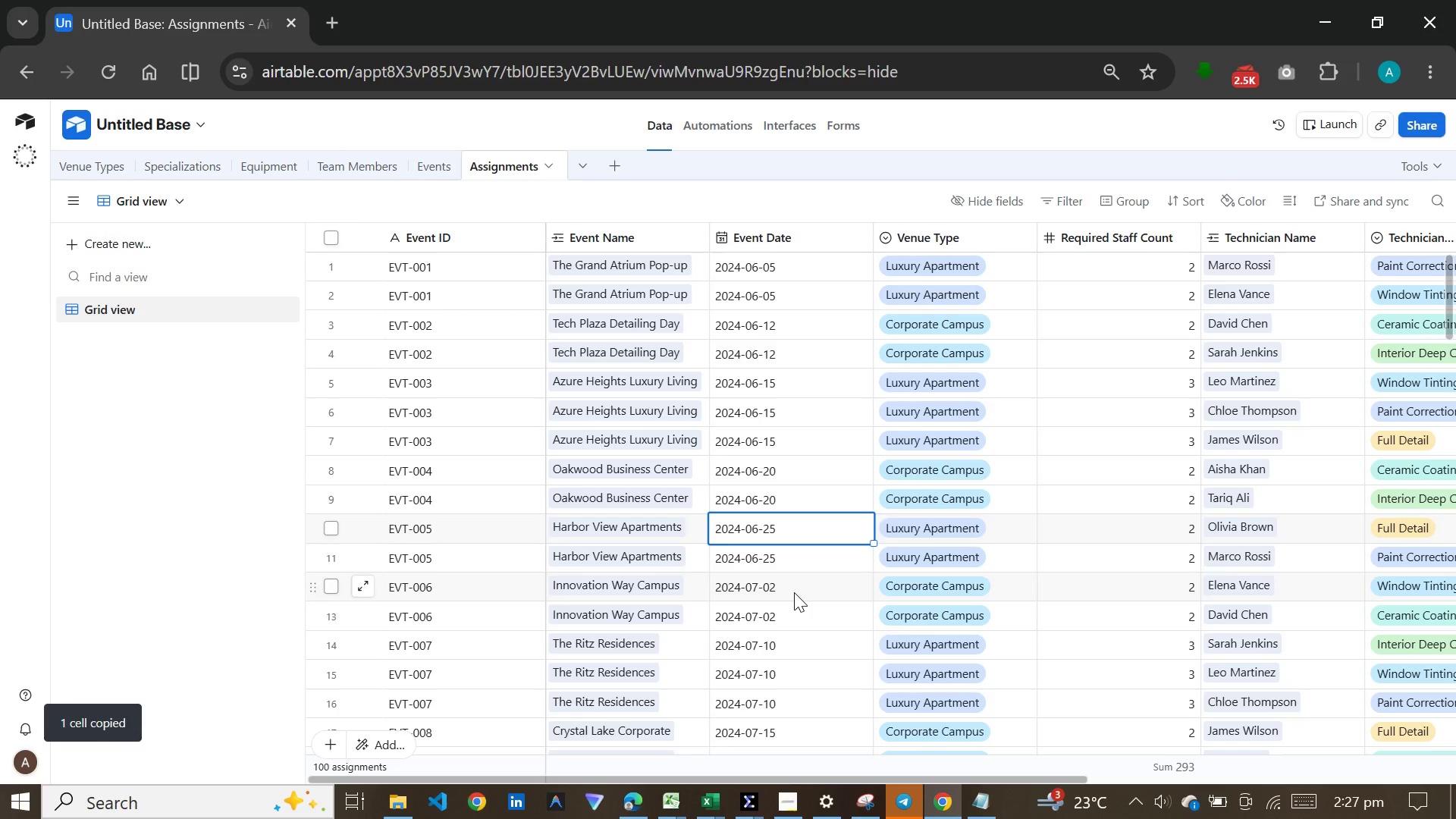 
left_click([794, 592])
 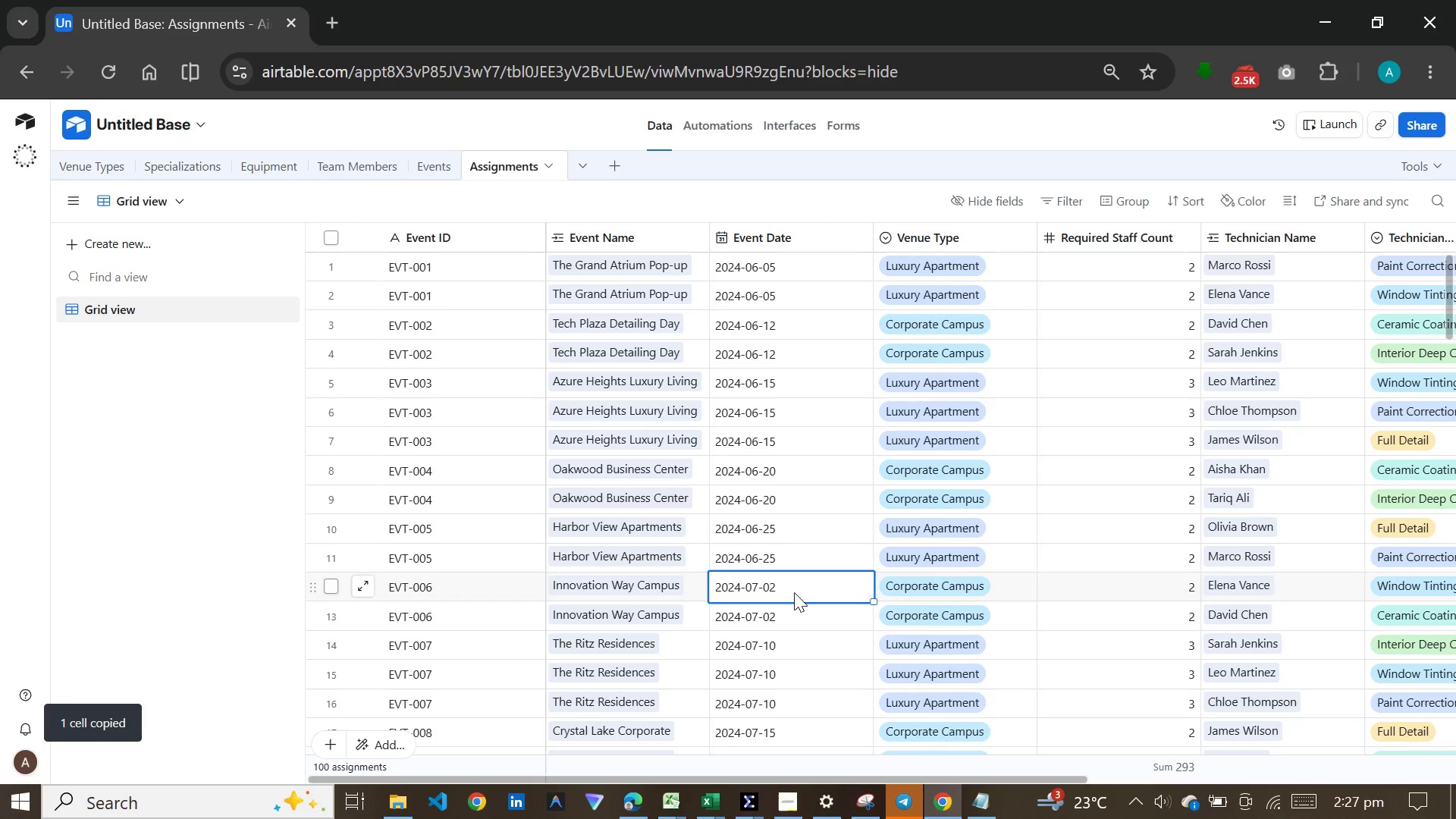 
key(Control+C)
 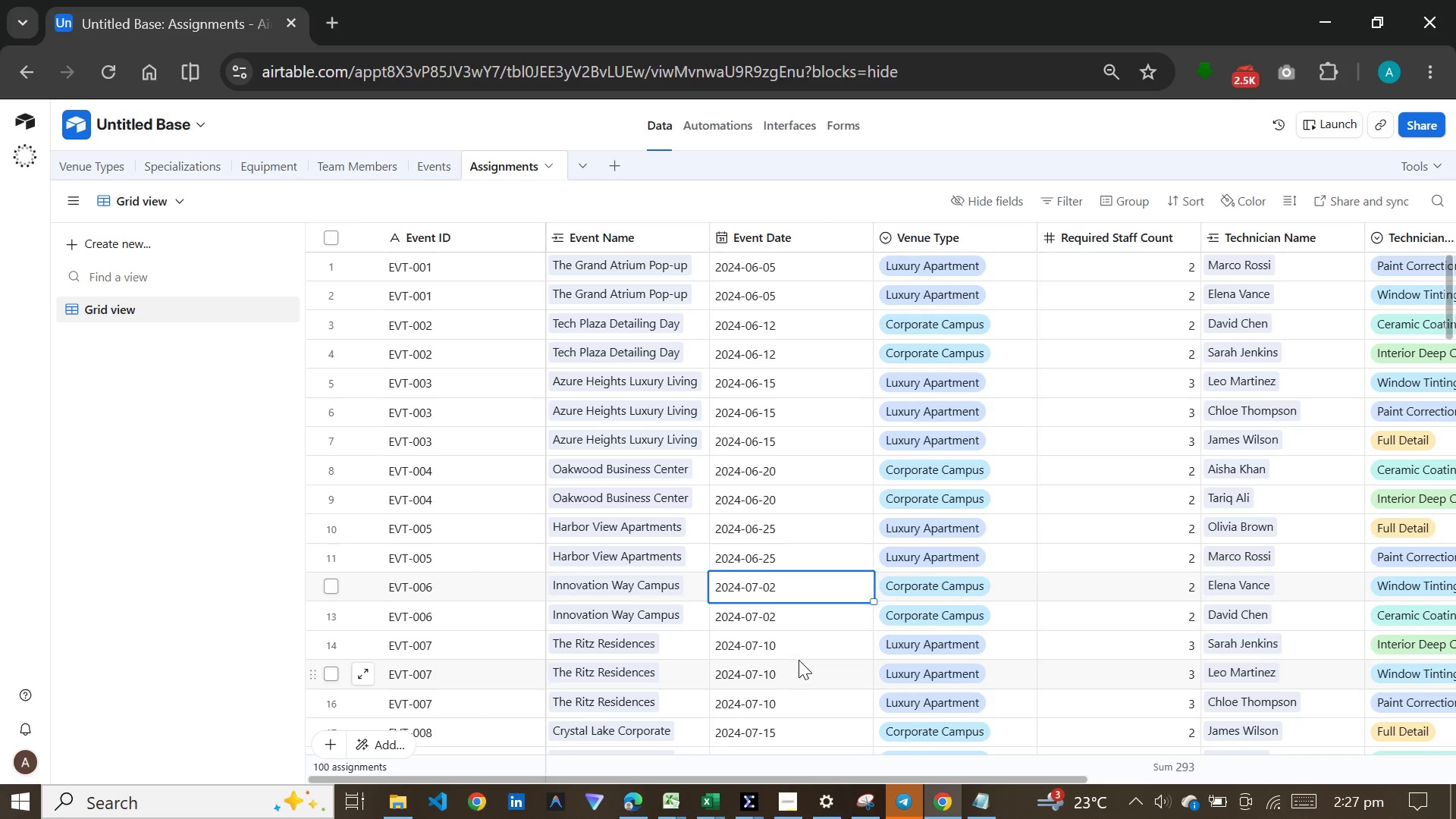 
left_click([801, 651])
 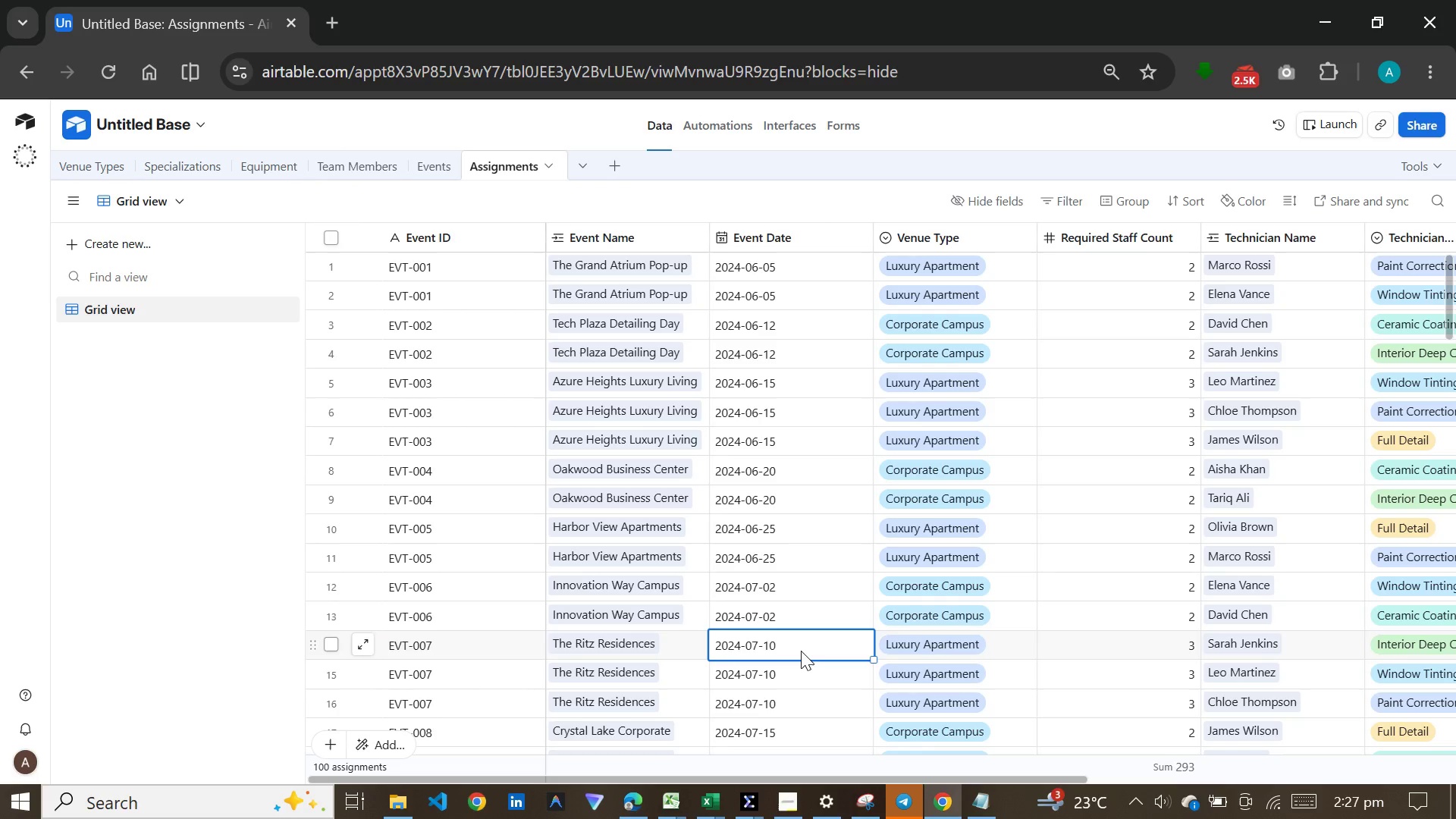 
key(Control+C)
 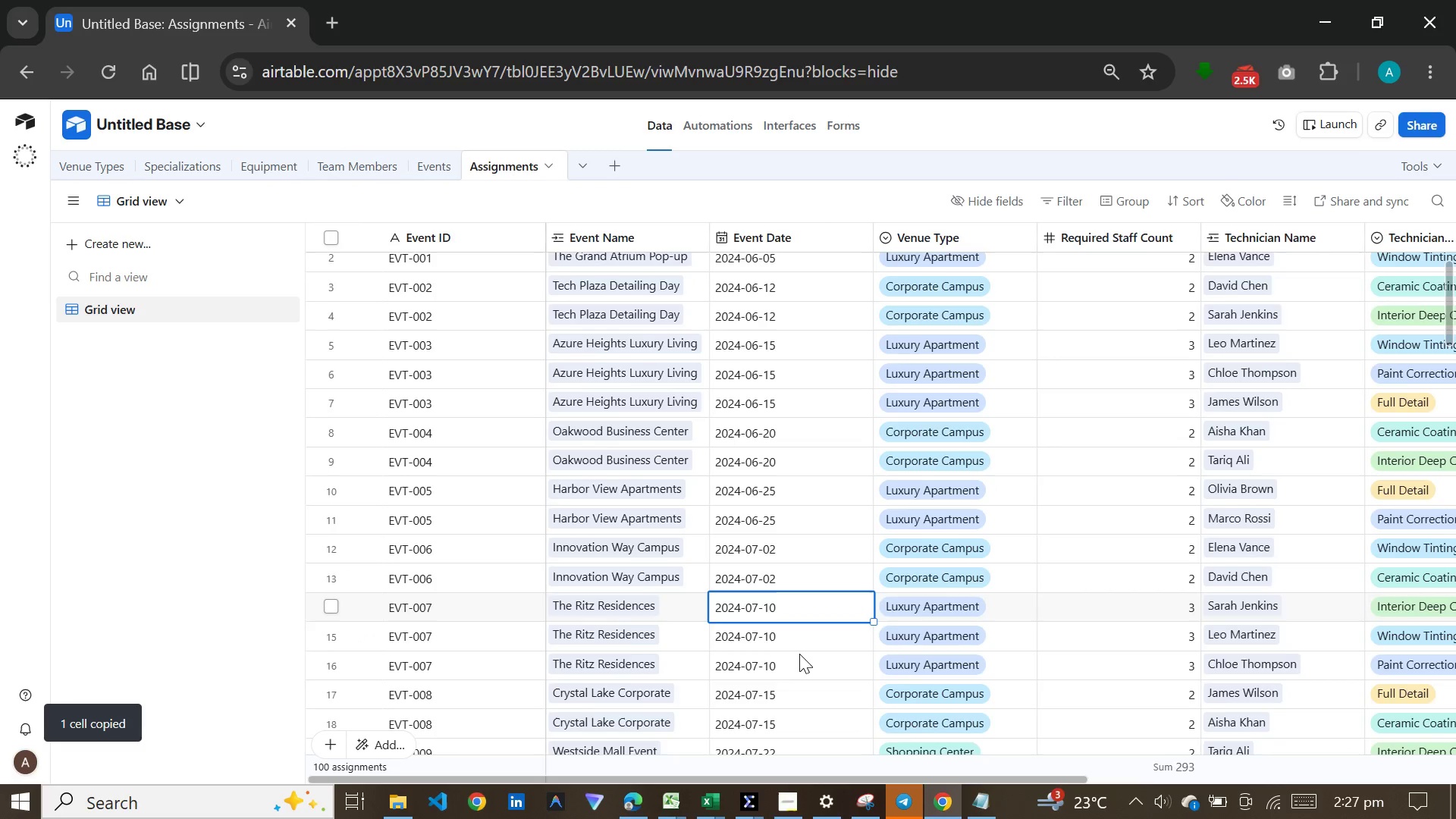 
scroll: coordinate [799, 654], scroll_direction: down, amount: 2.0
 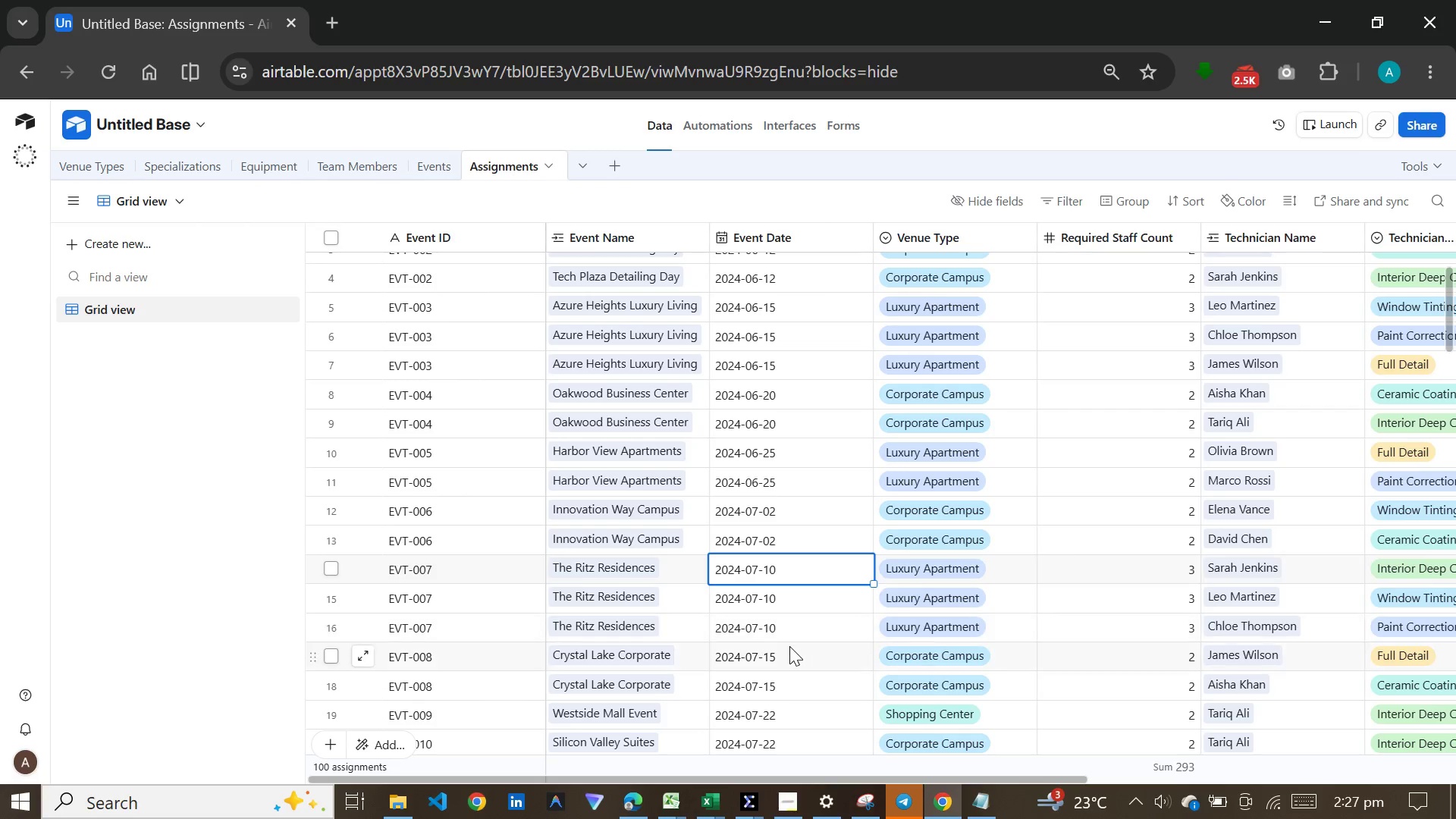 
left_click([789, 646])
 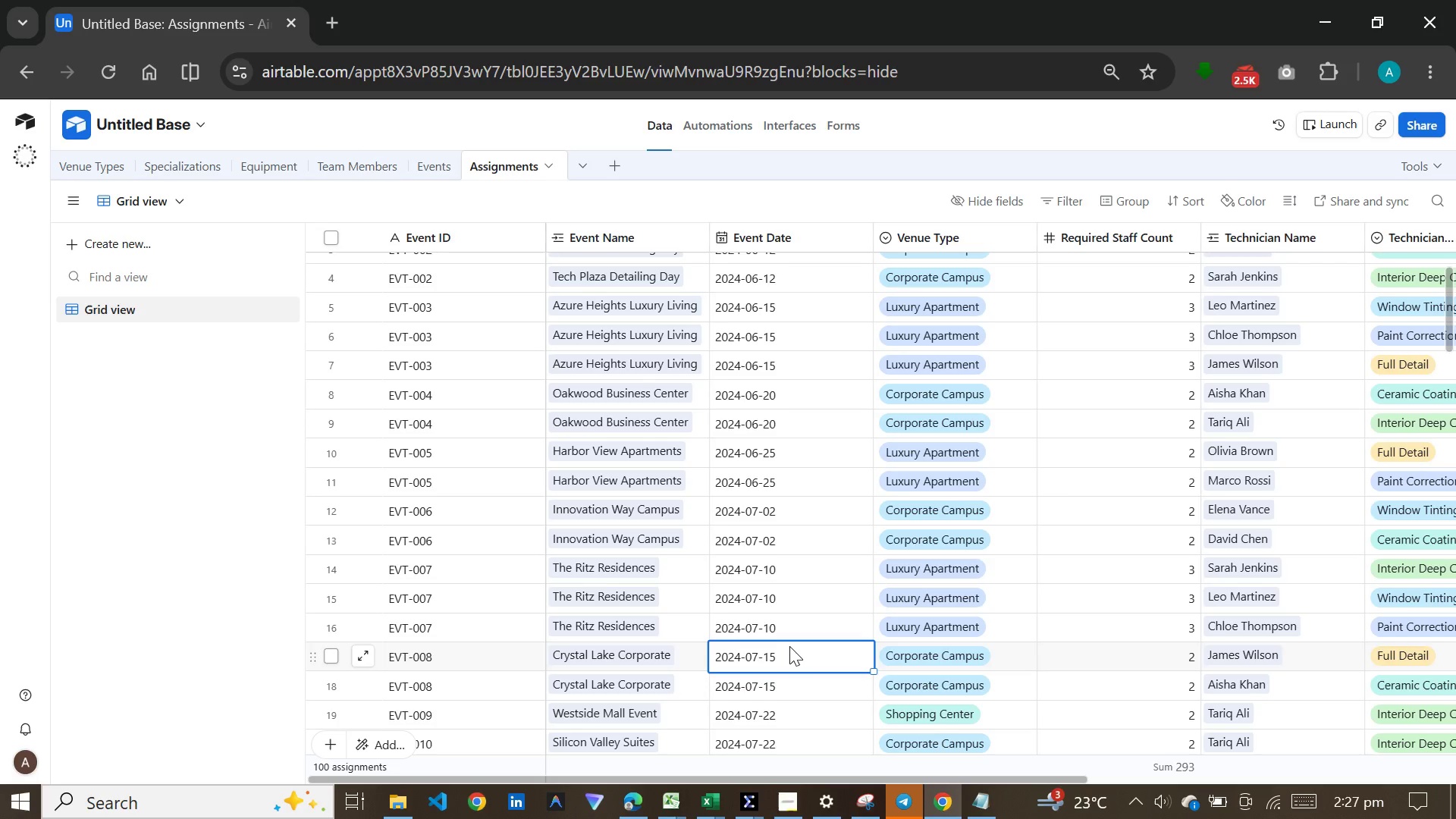 
key(Control+C)
 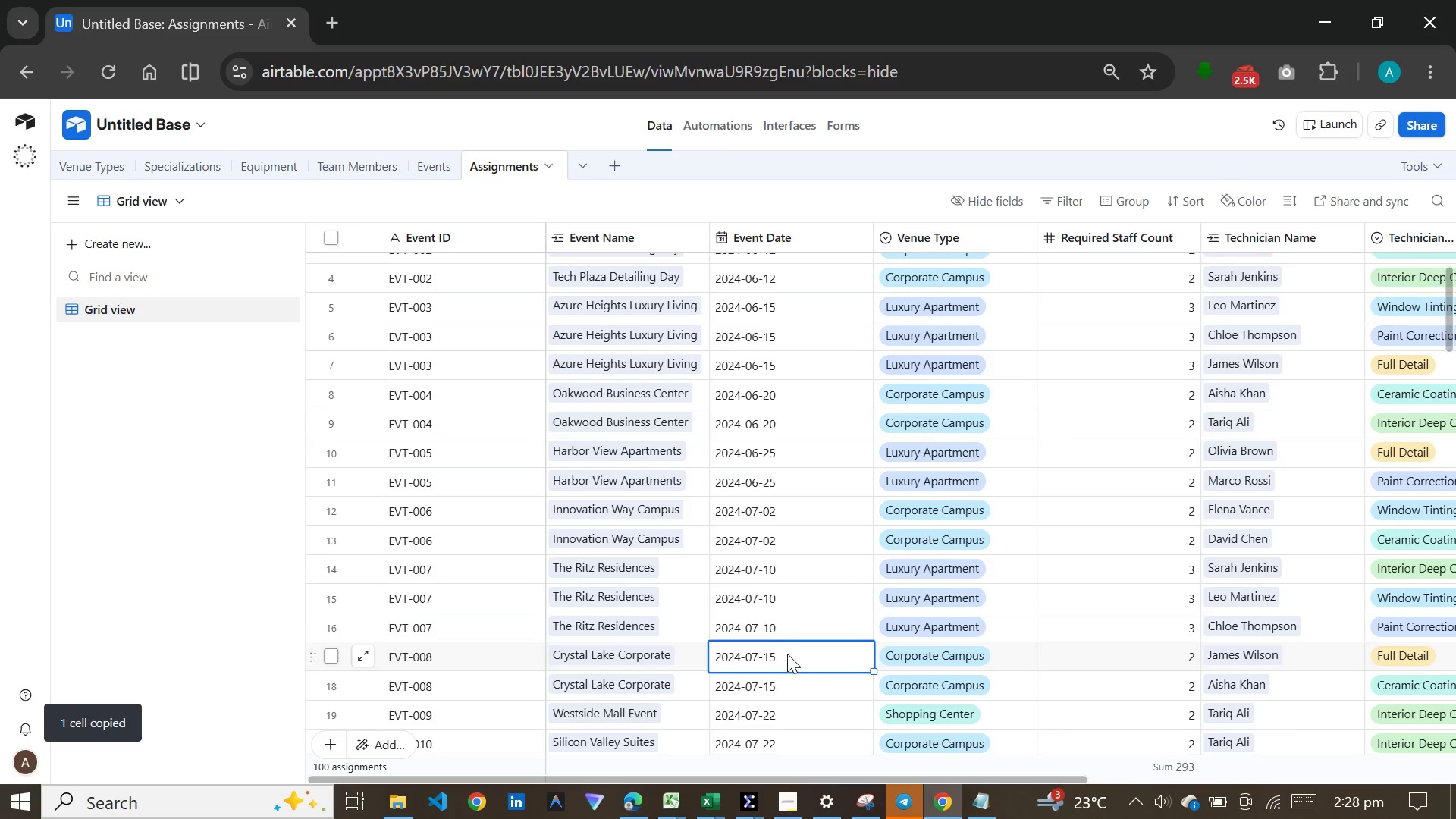 
scroll: coordinate [787, 654], scroll_direction: down, amount: 3.0
 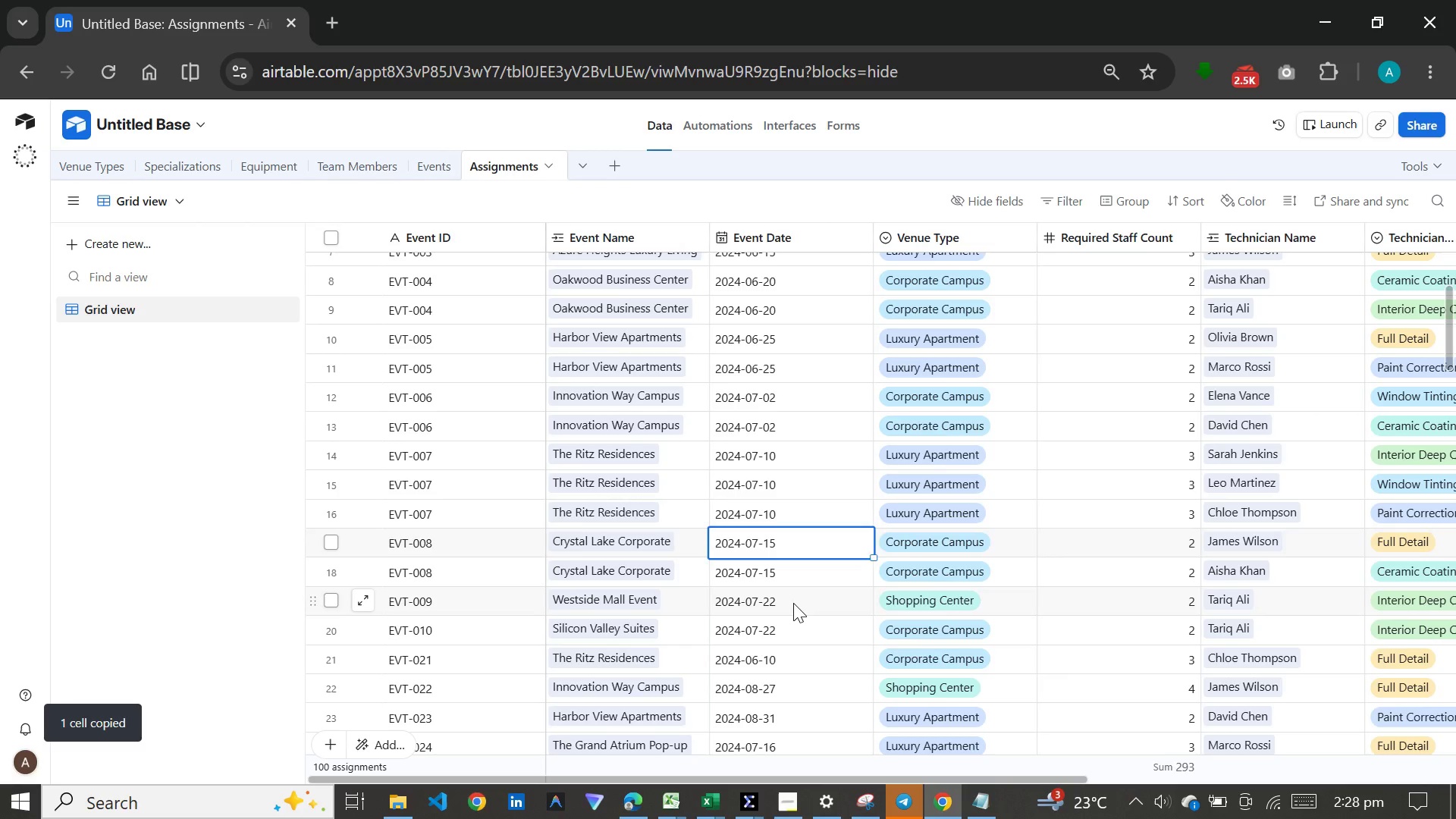 
left_click([793, 603])
 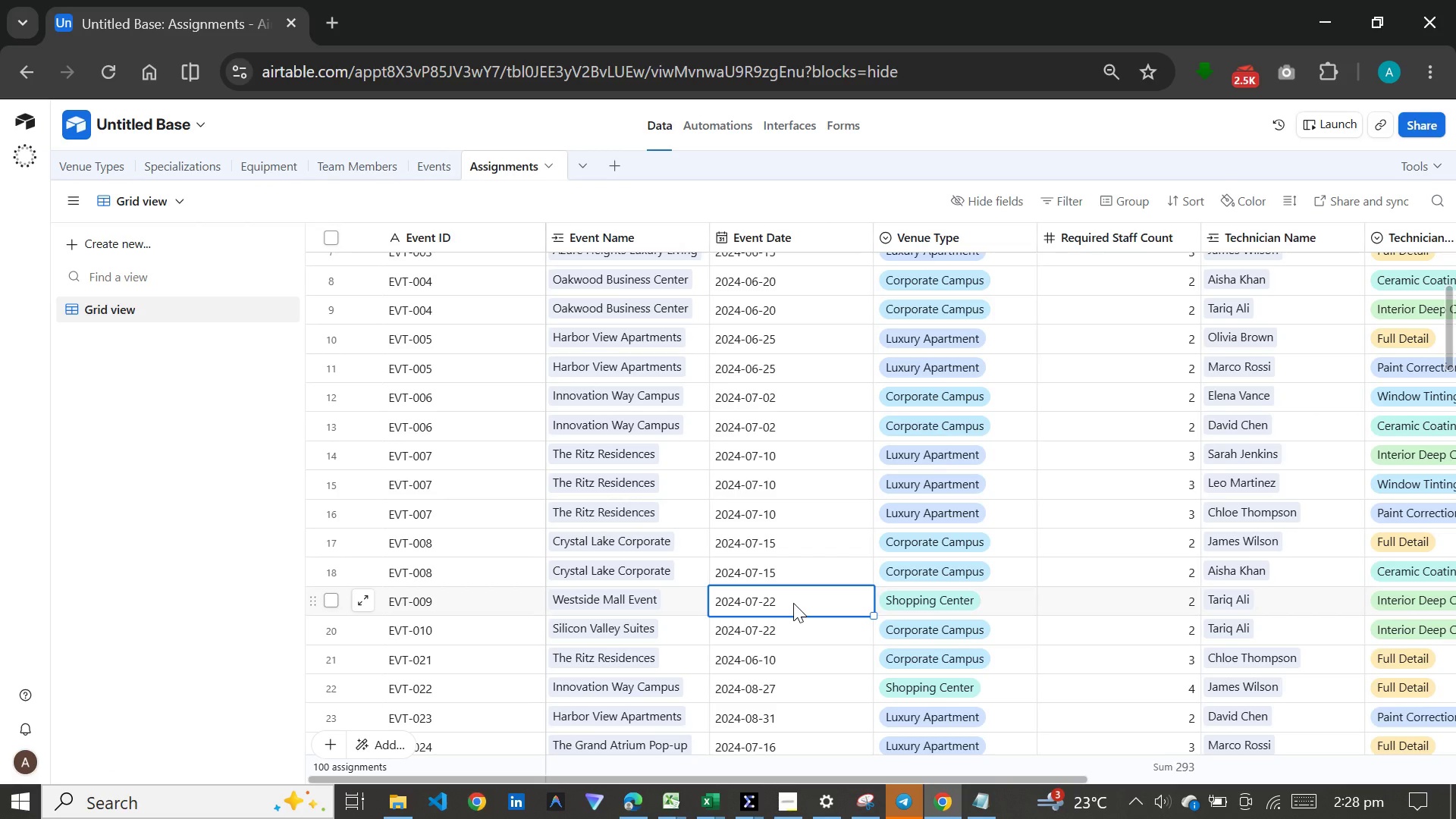 
key(Control+C)
 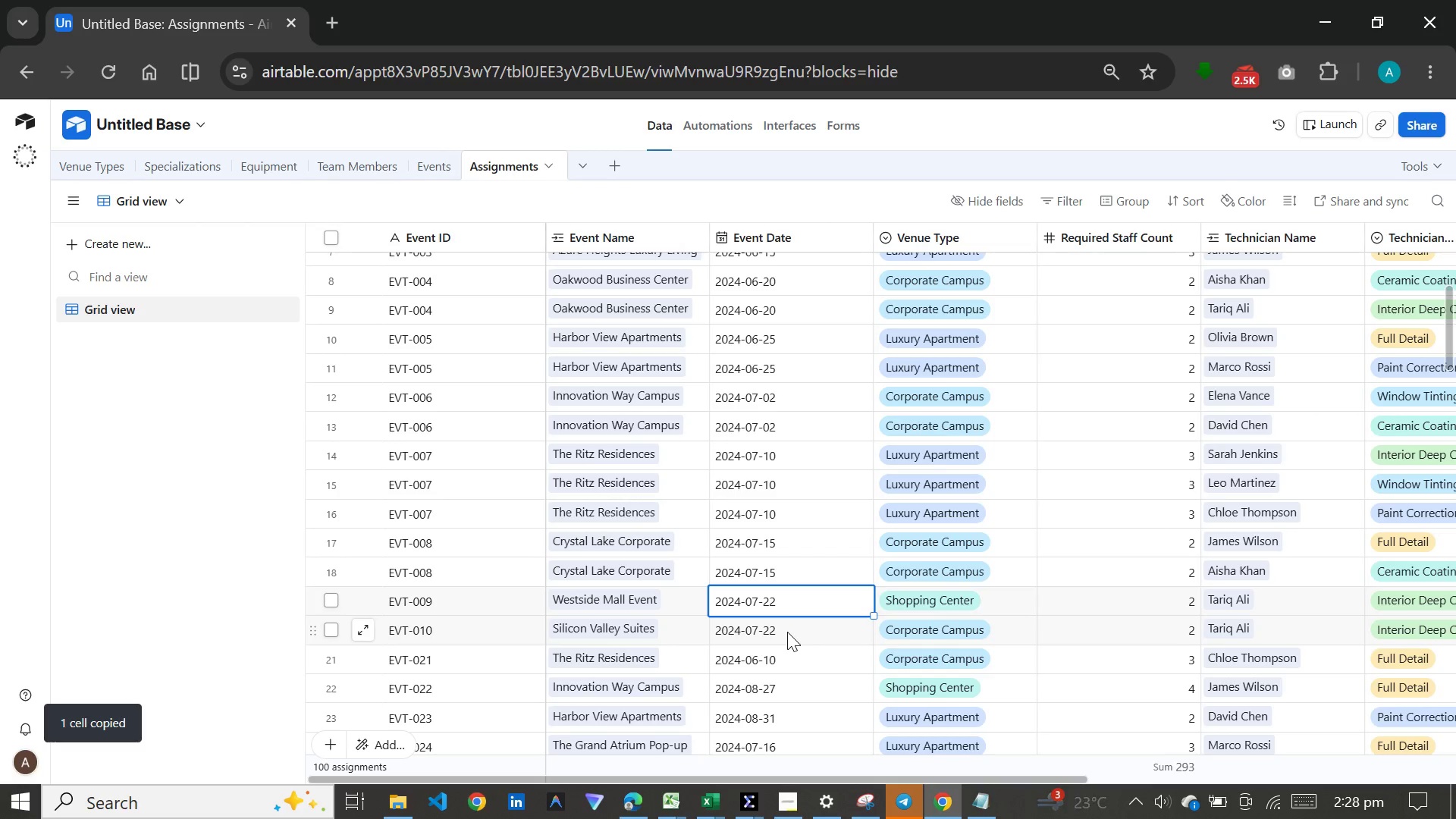 
left_click([787, 632])
 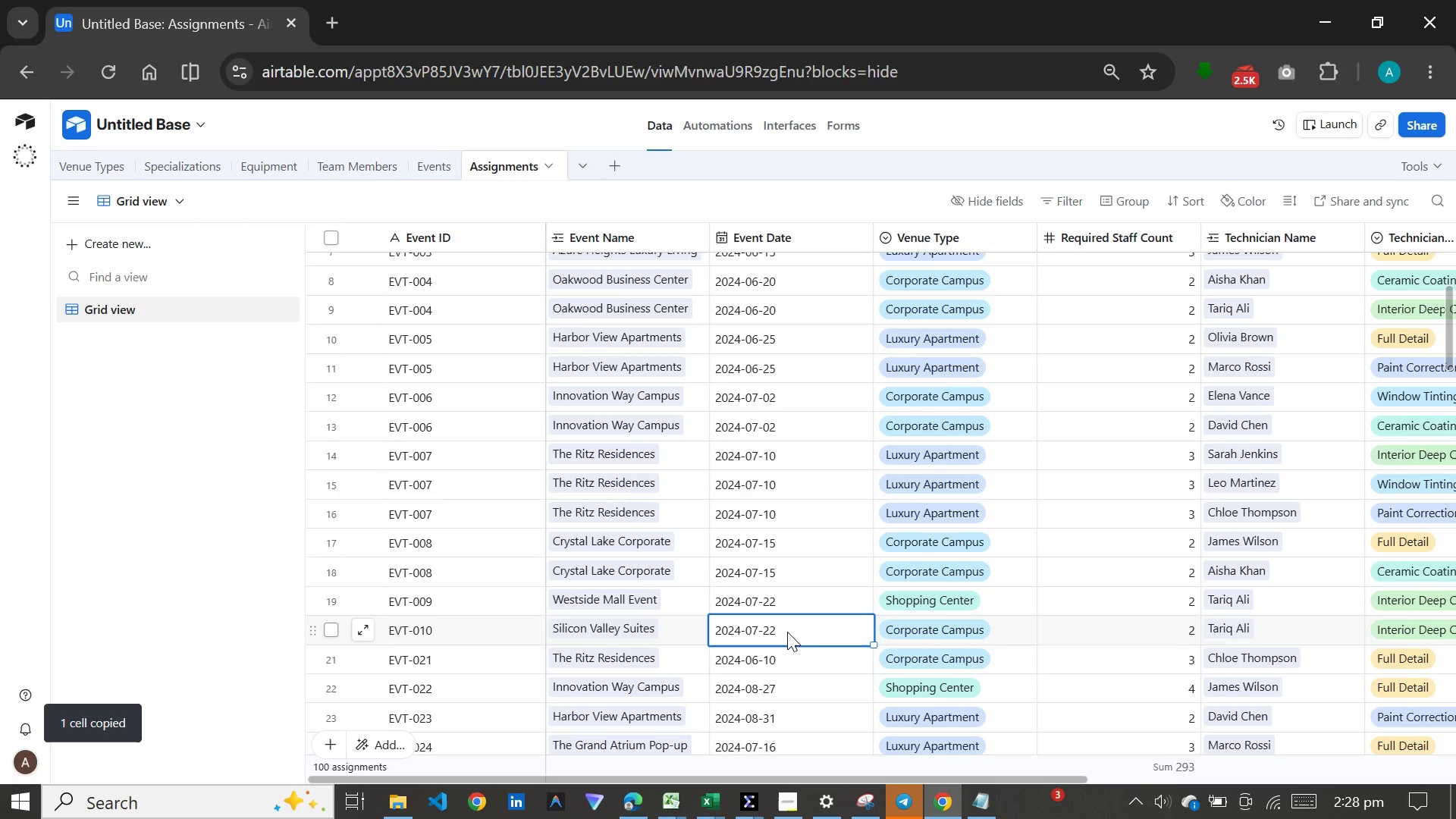 
key(Control+C)
 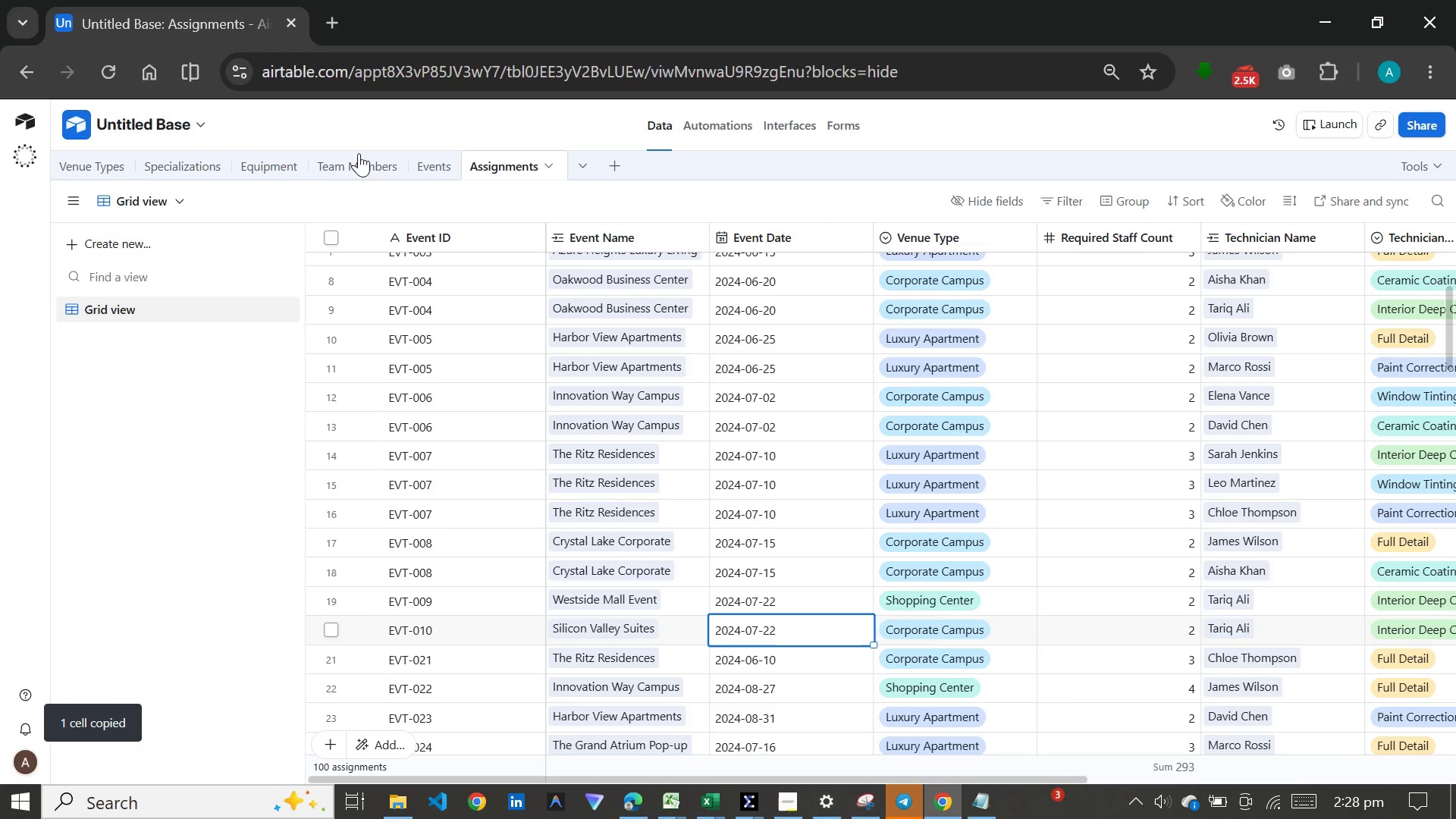 
left_click([359, 161])
 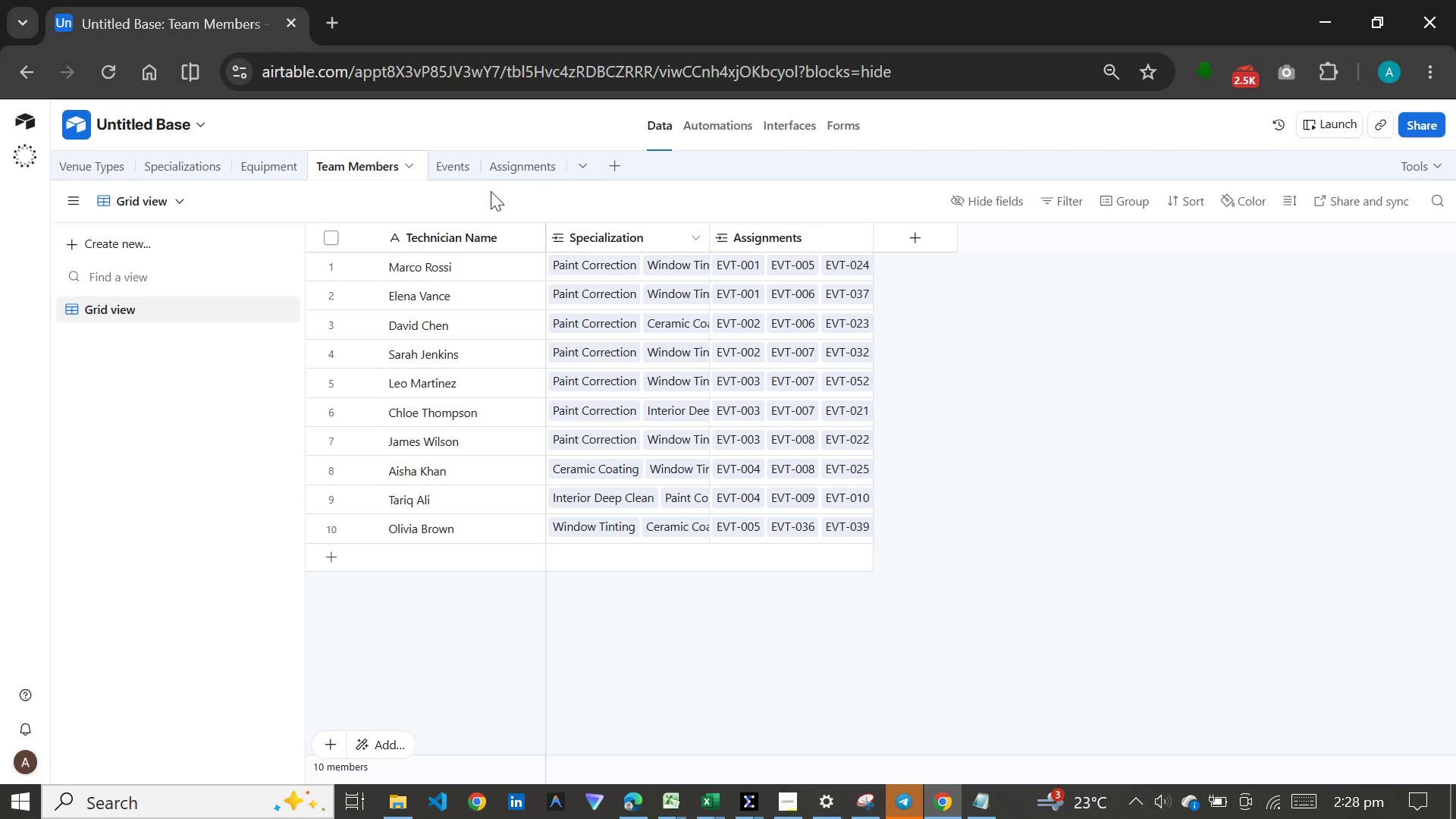 
left_click([473, 164])
 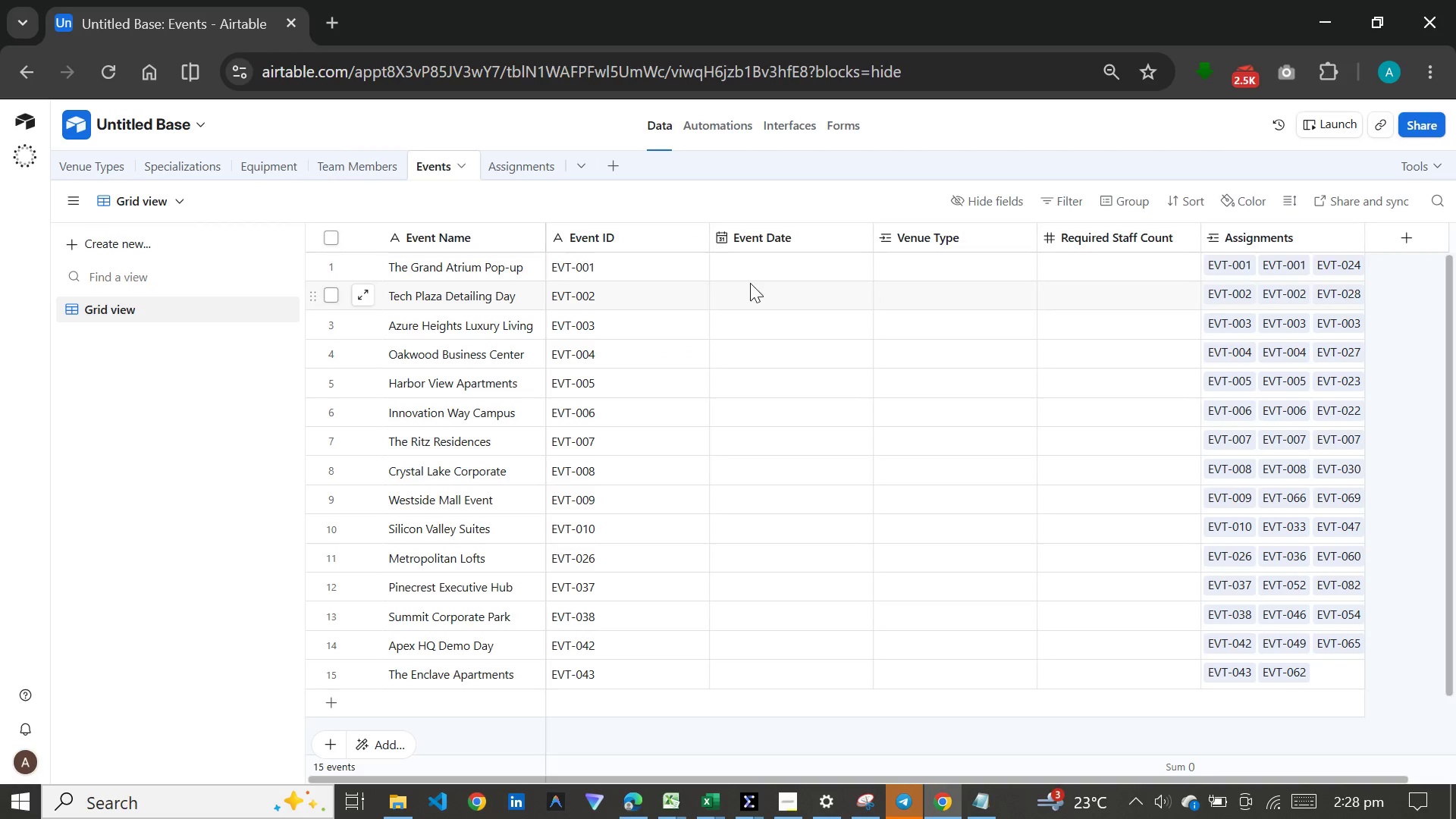 
left_click([756, 275])
 